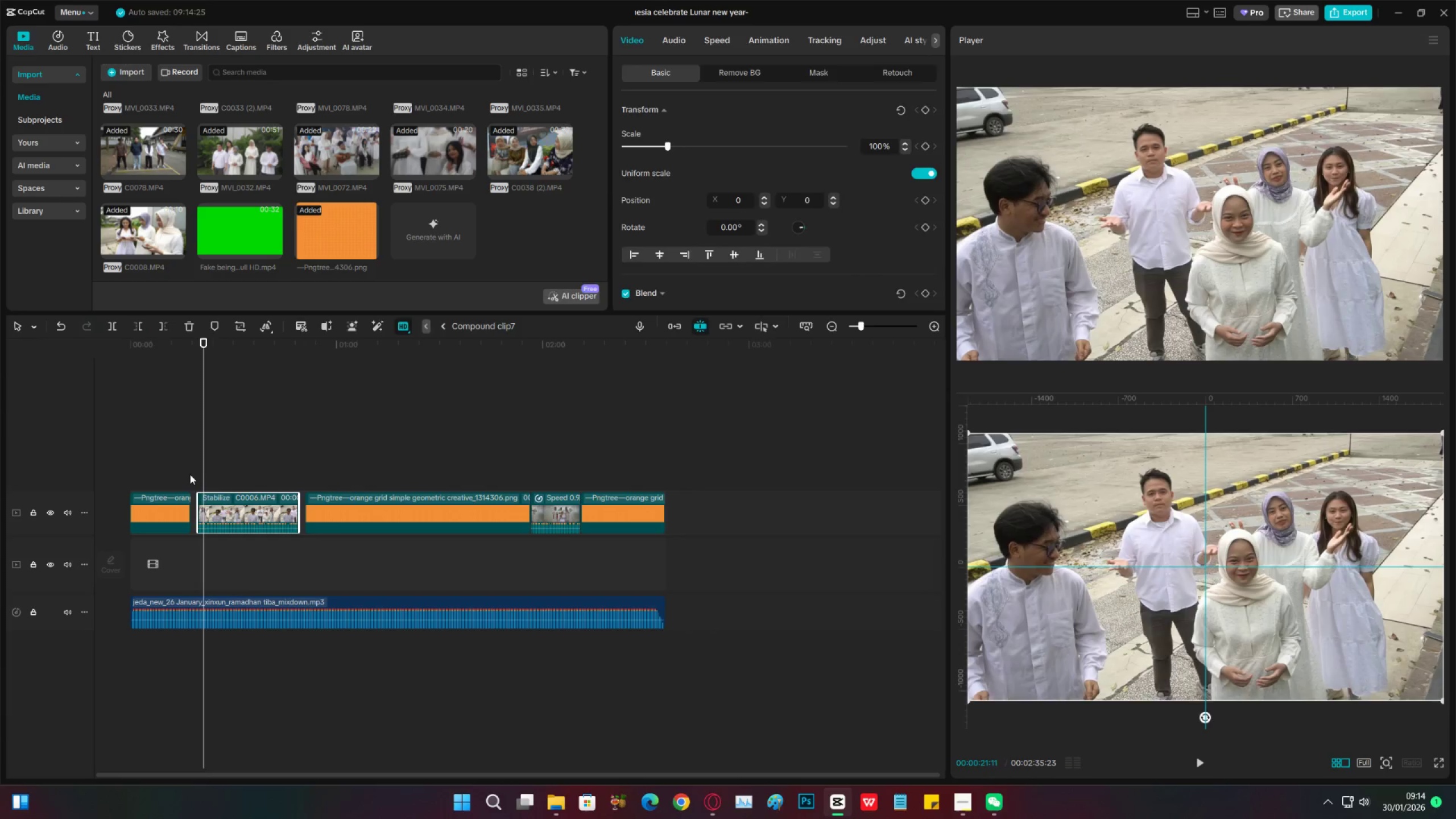 
left_click([190, 474])
 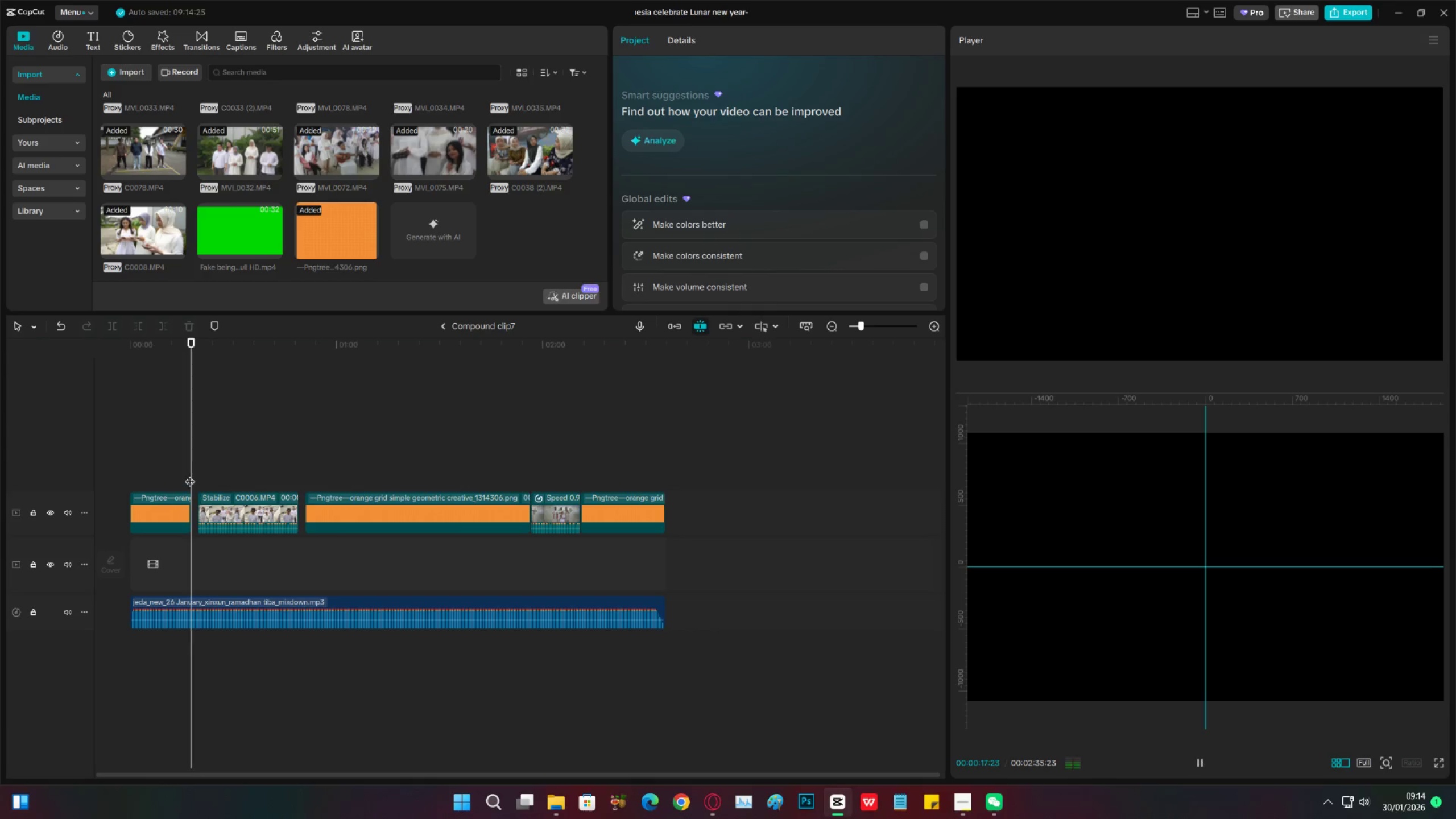 
key(Space)
 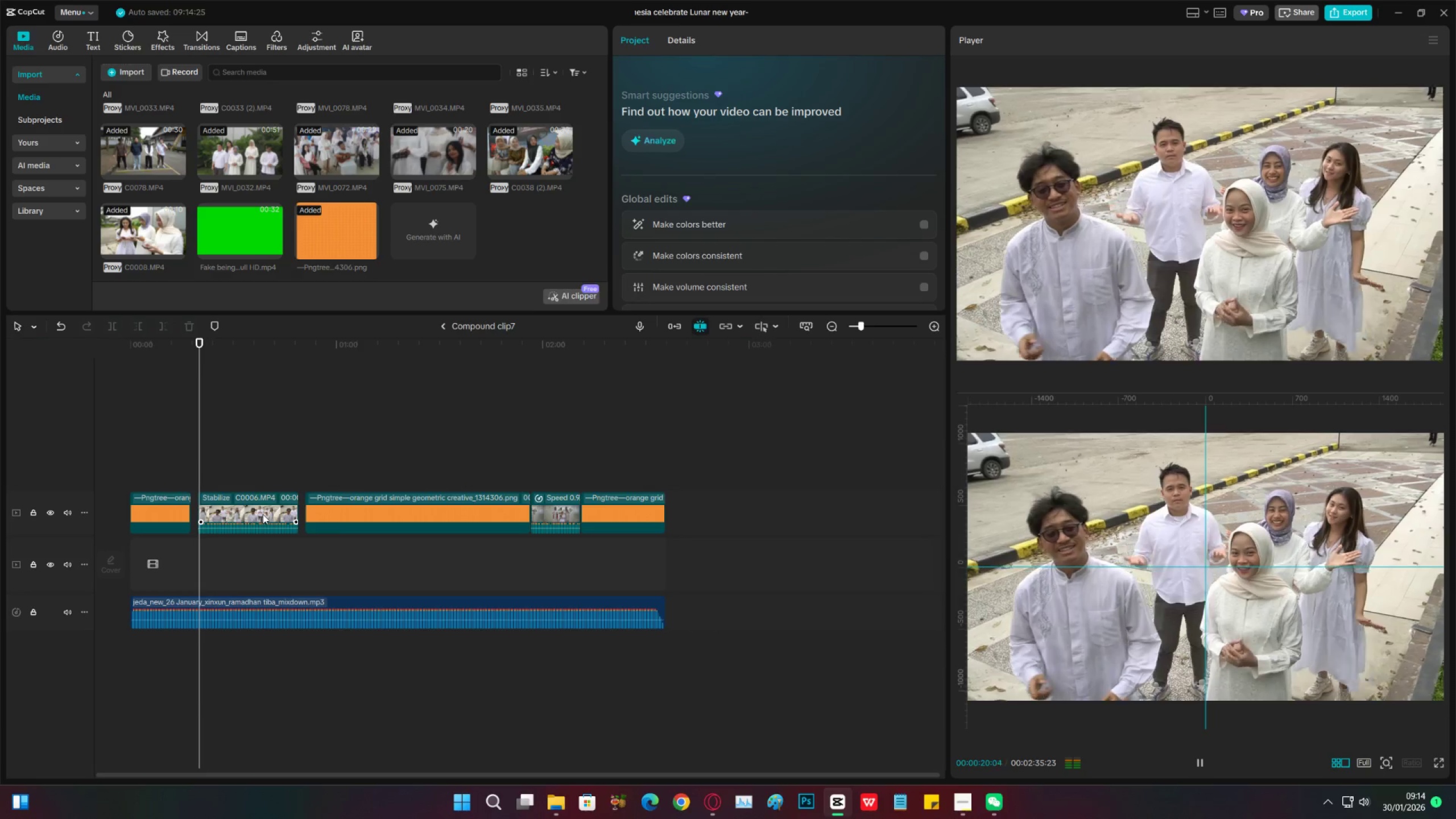 
key(Space)
 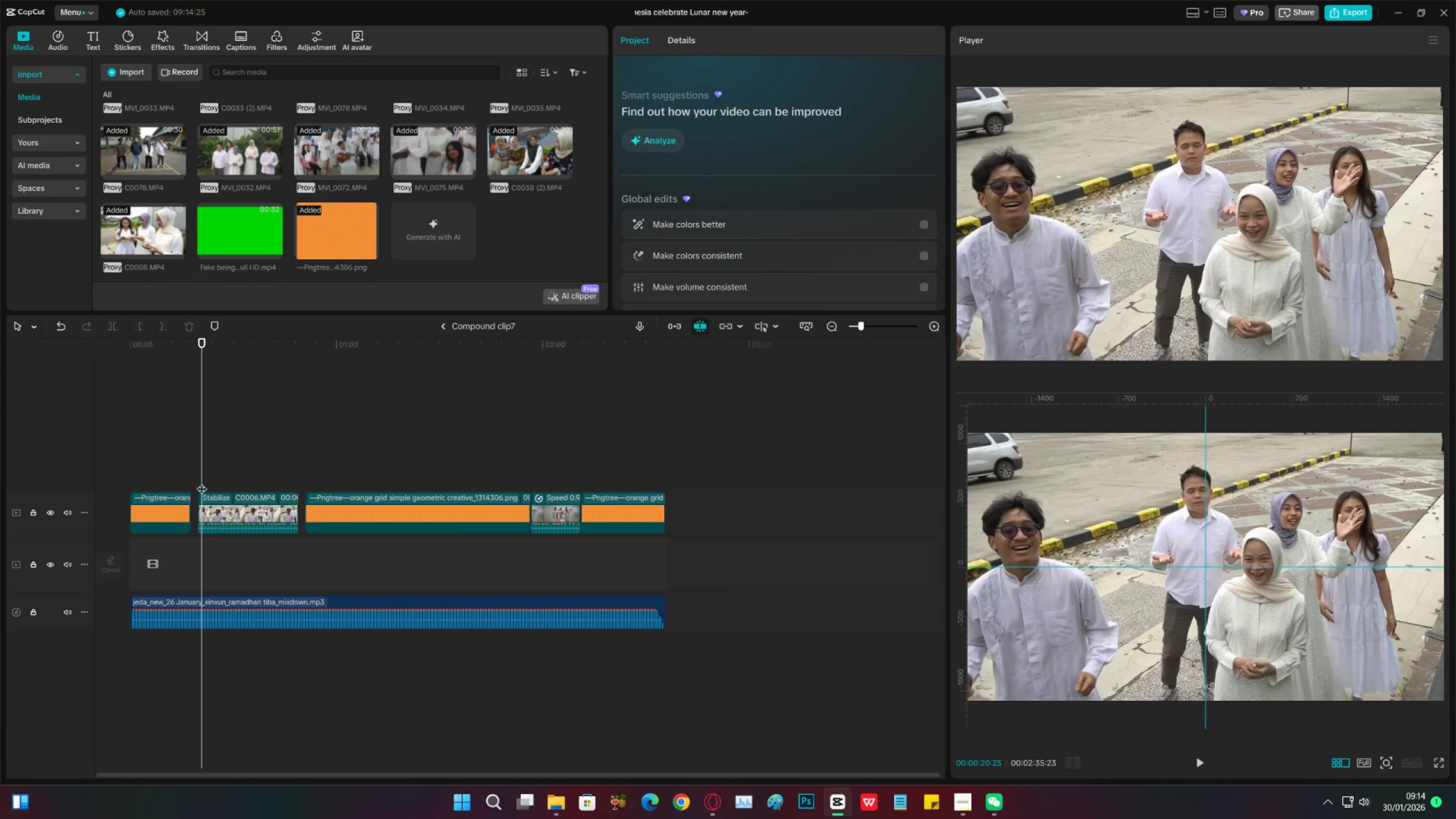 
left_click_drag(start_coordinate=[211, 494], to_coordinate=[217, 499])
 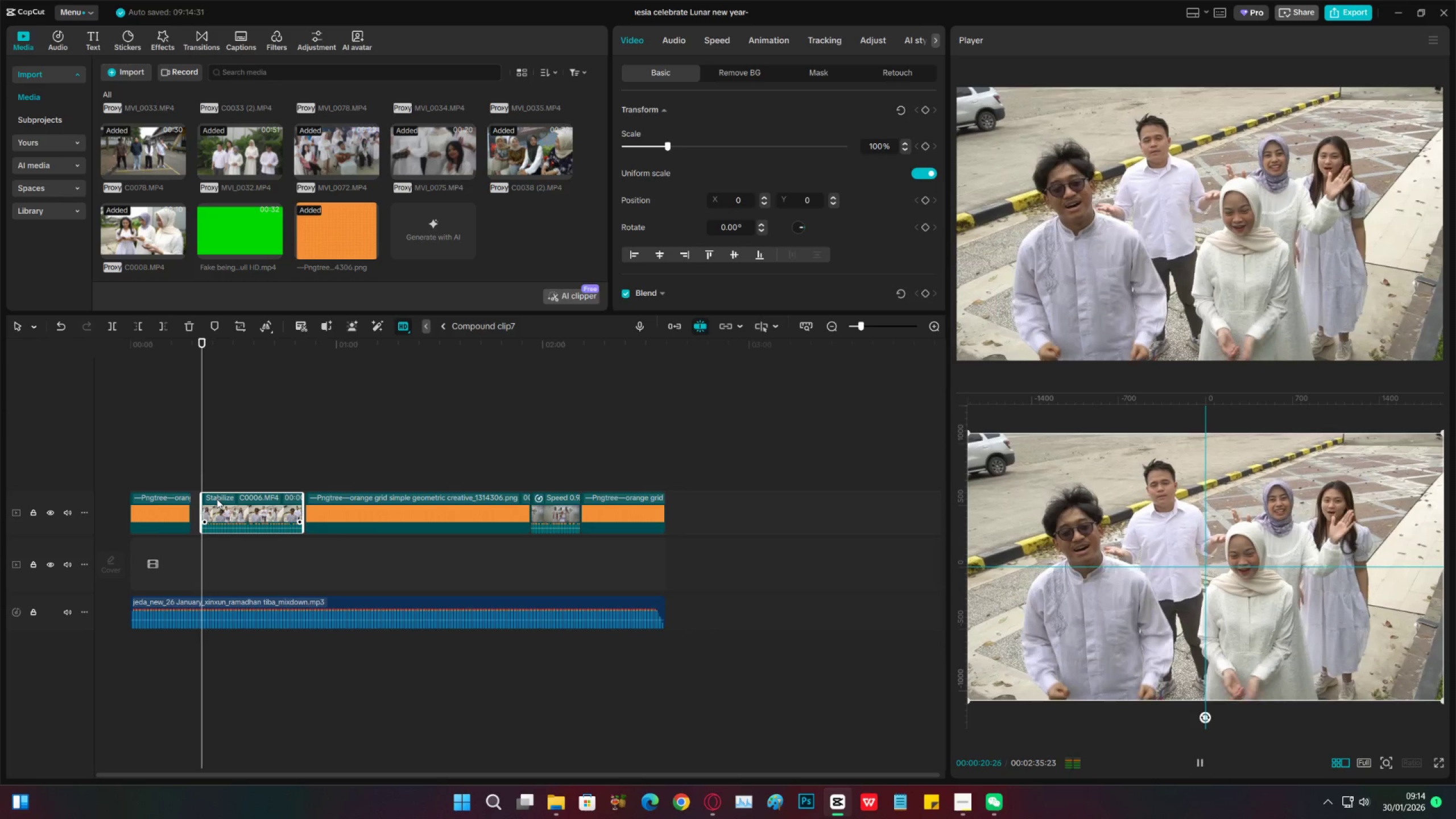 
key(Space)
 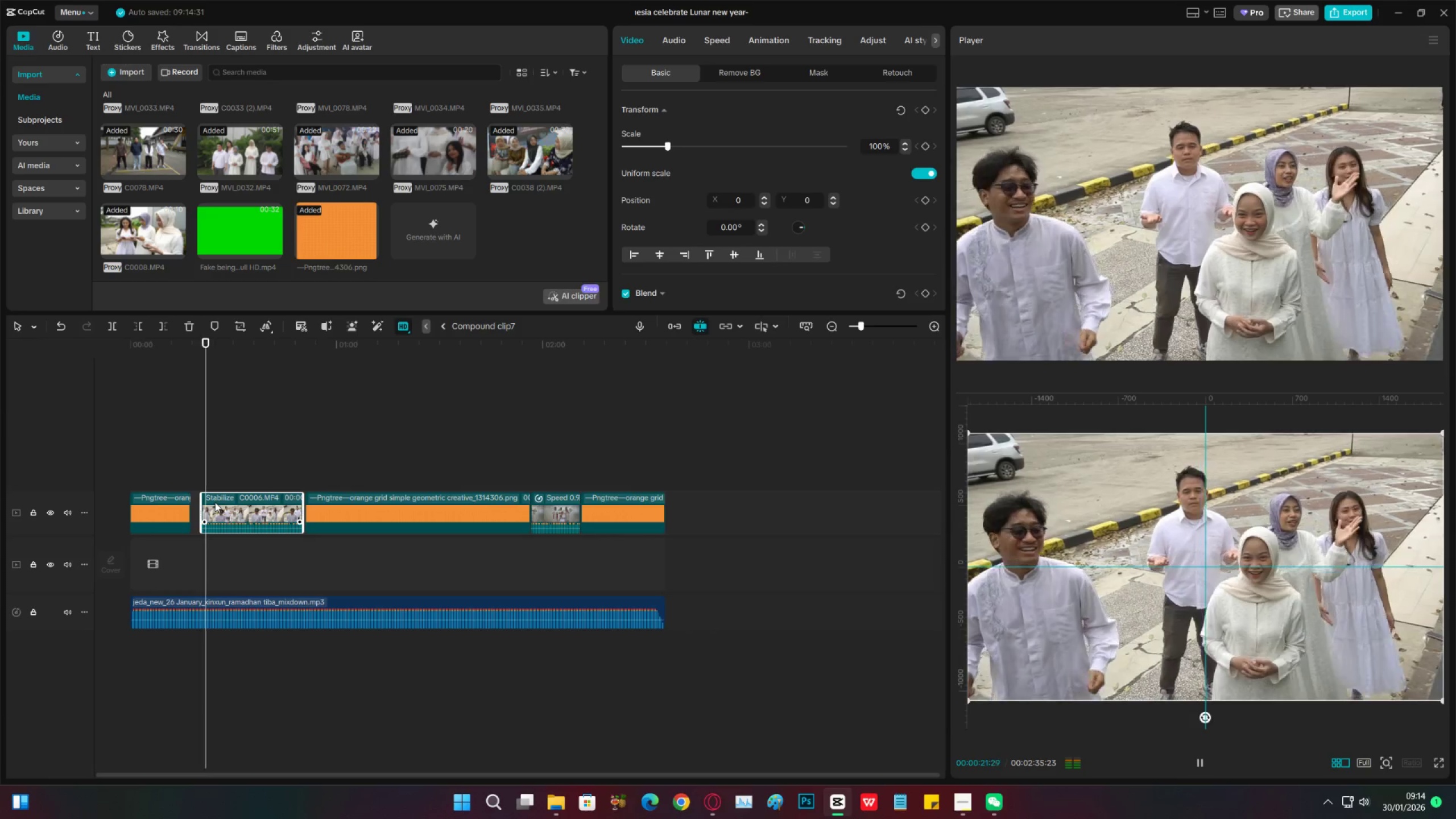 
key(Space)
 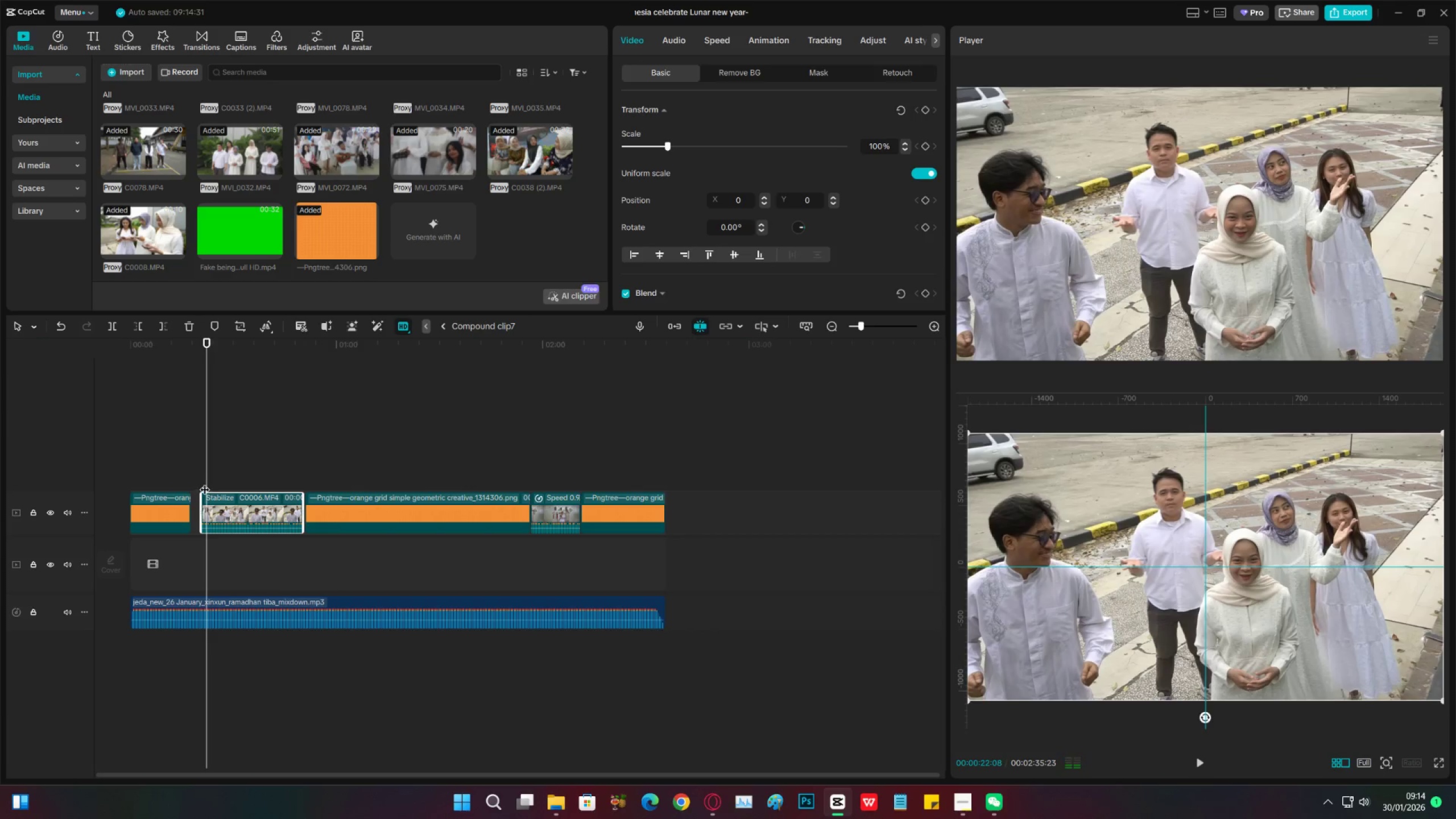 
left_click([205, 482])
 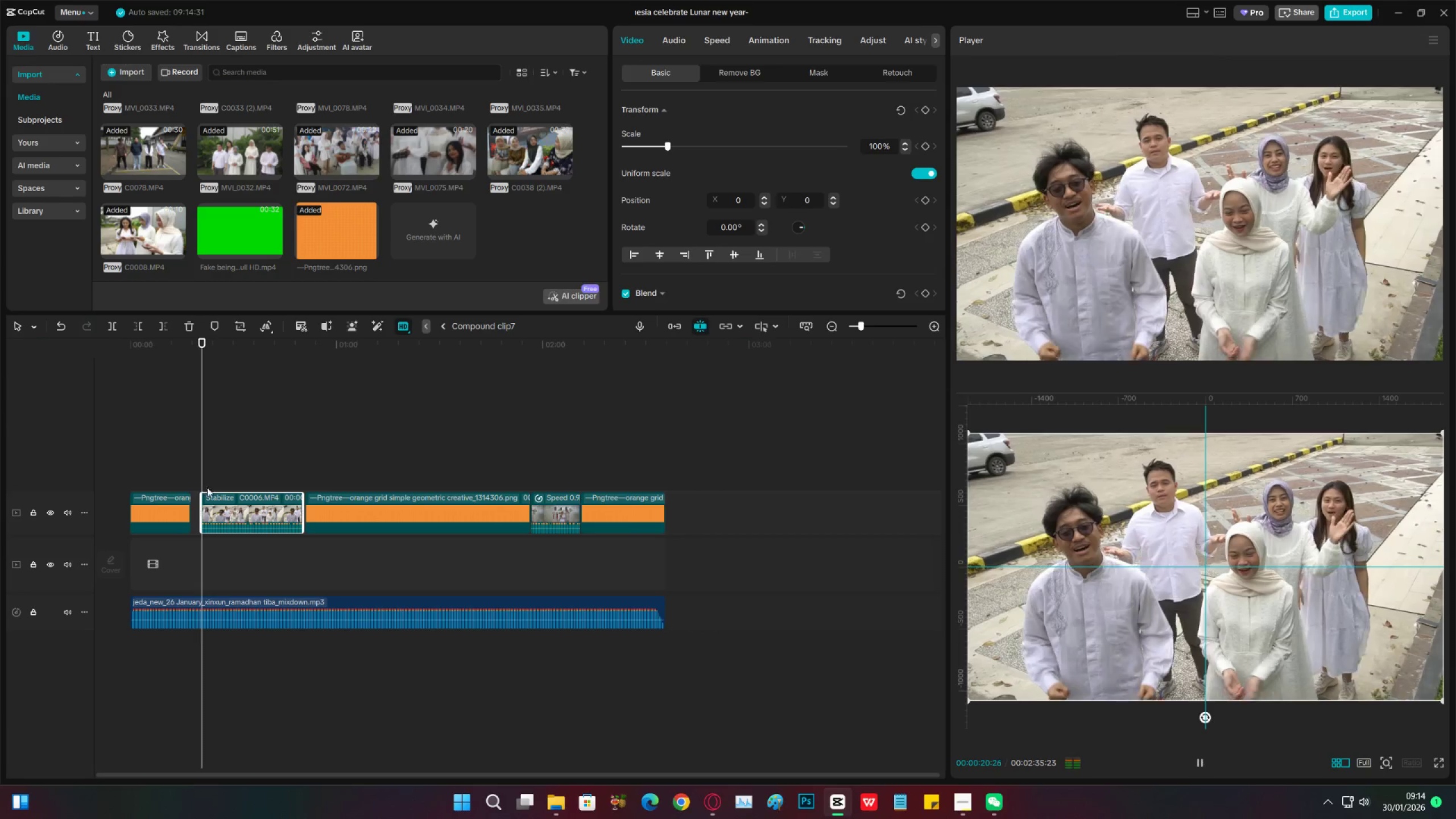 
key(Space)
 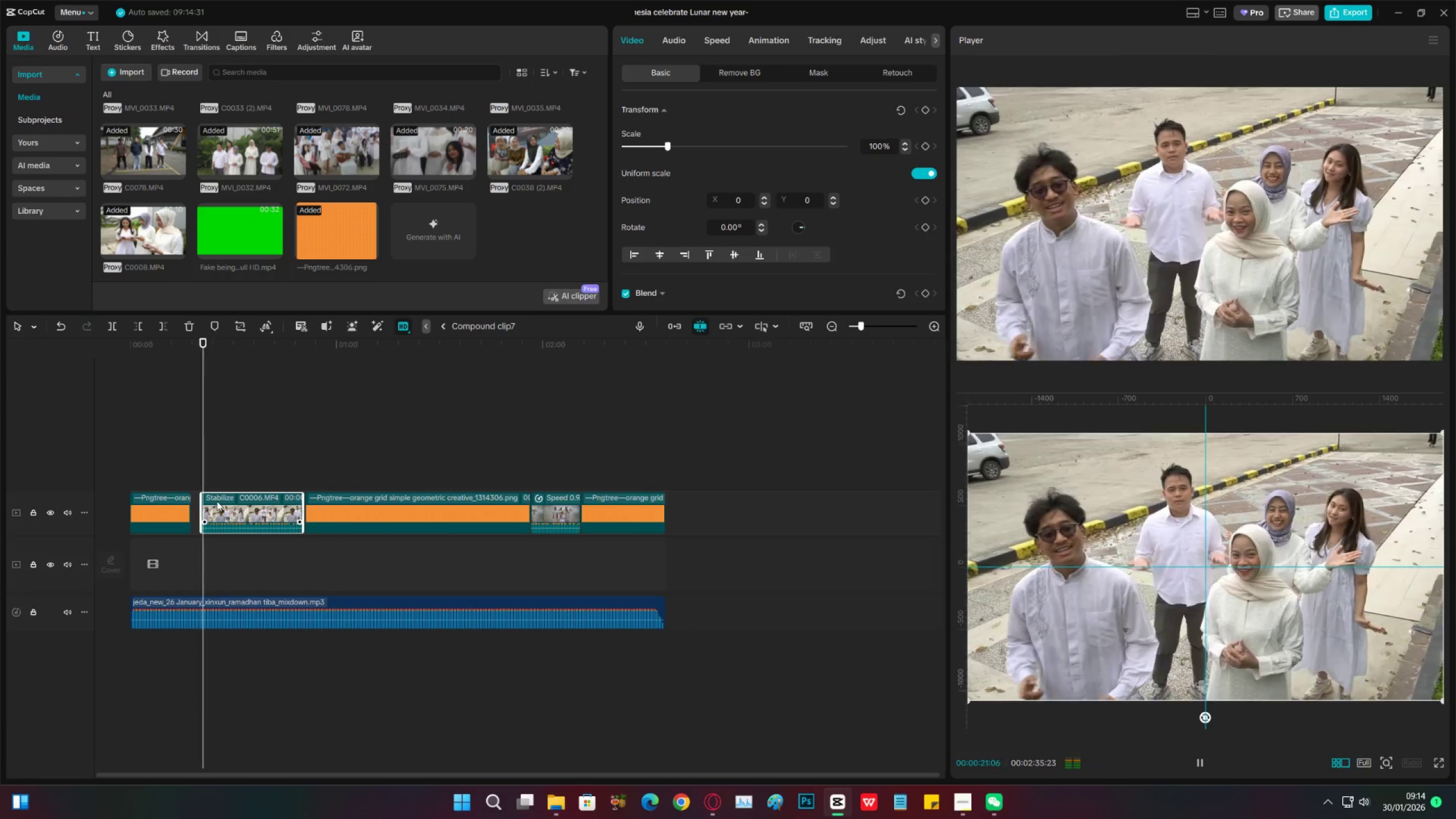 
key(Space)
 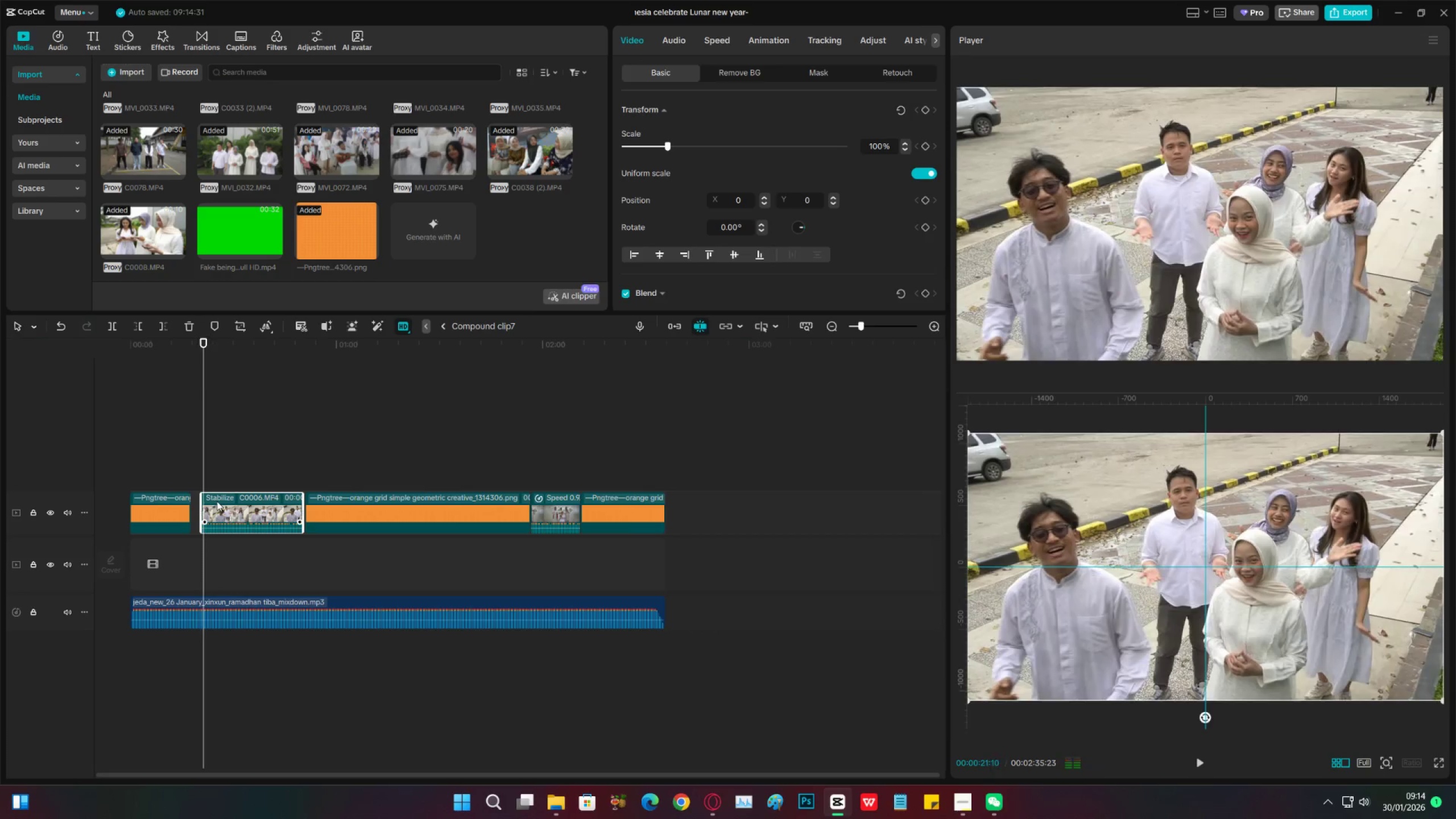 
left_click_drag(start_coordinate=[217, 501], to_coordinate=[221, 503])
 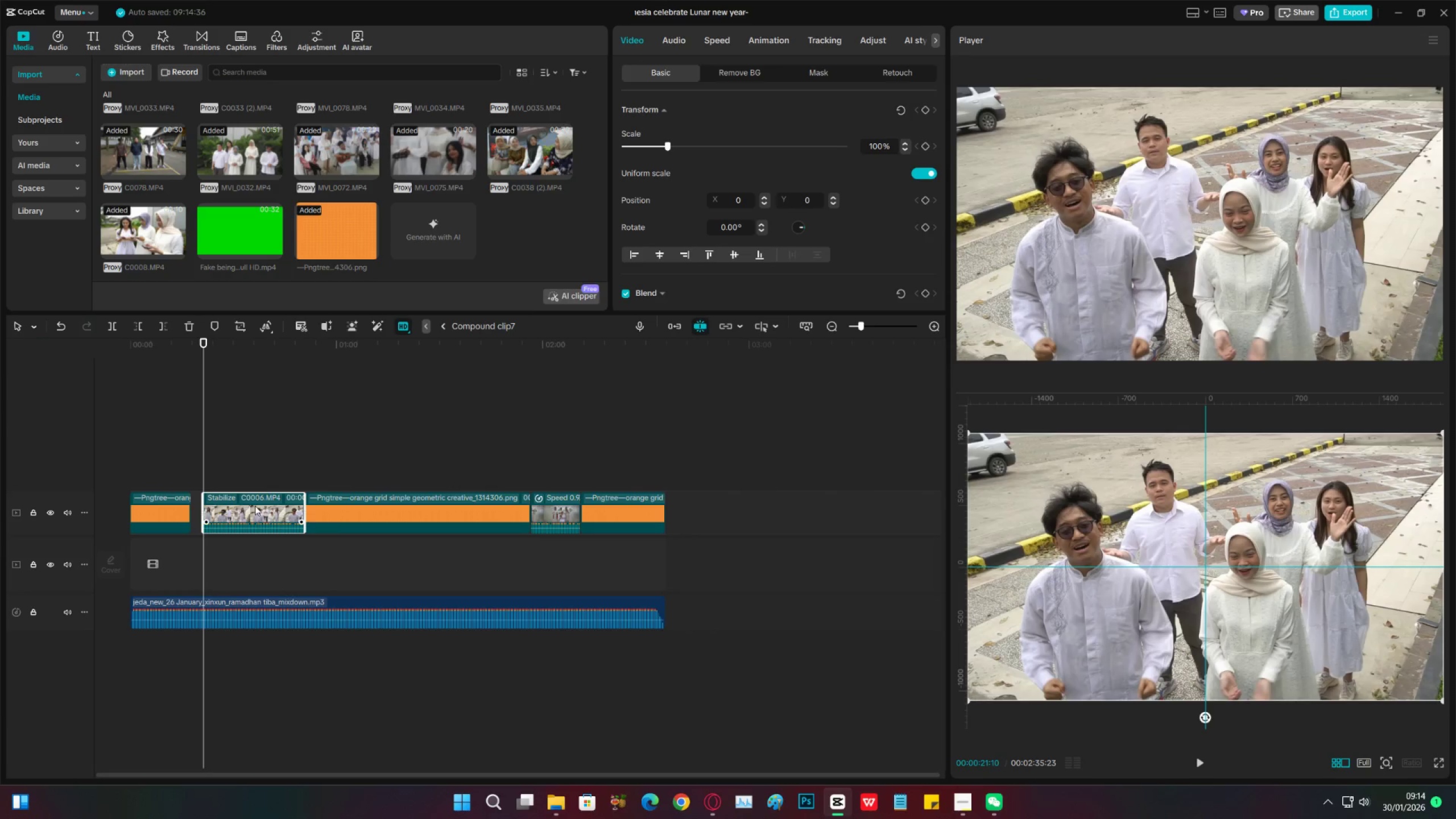 
left_click_drag(start_coordinate=[234, 501], to_coordinate=[234, 468])
 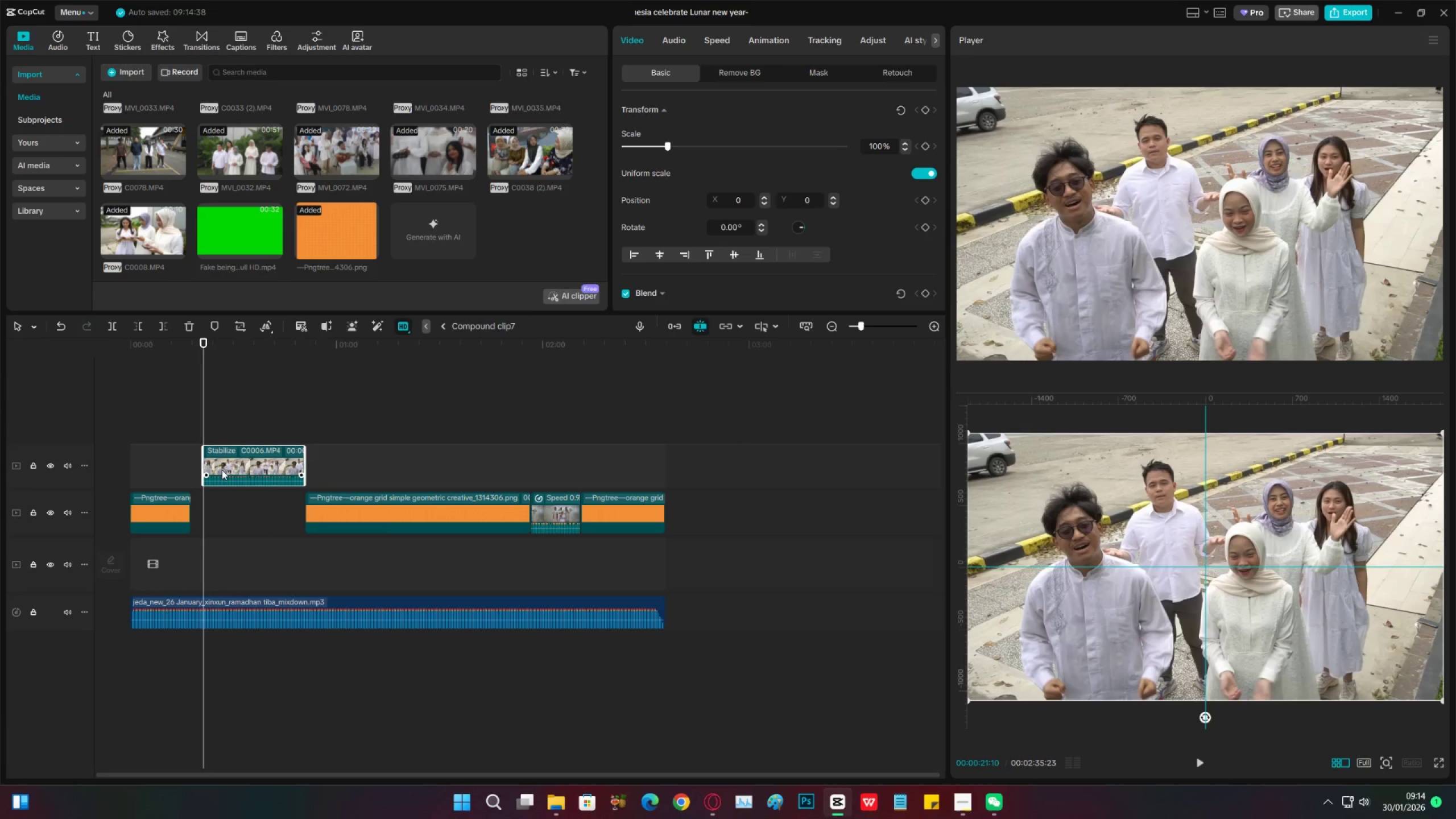 
key(Space)
 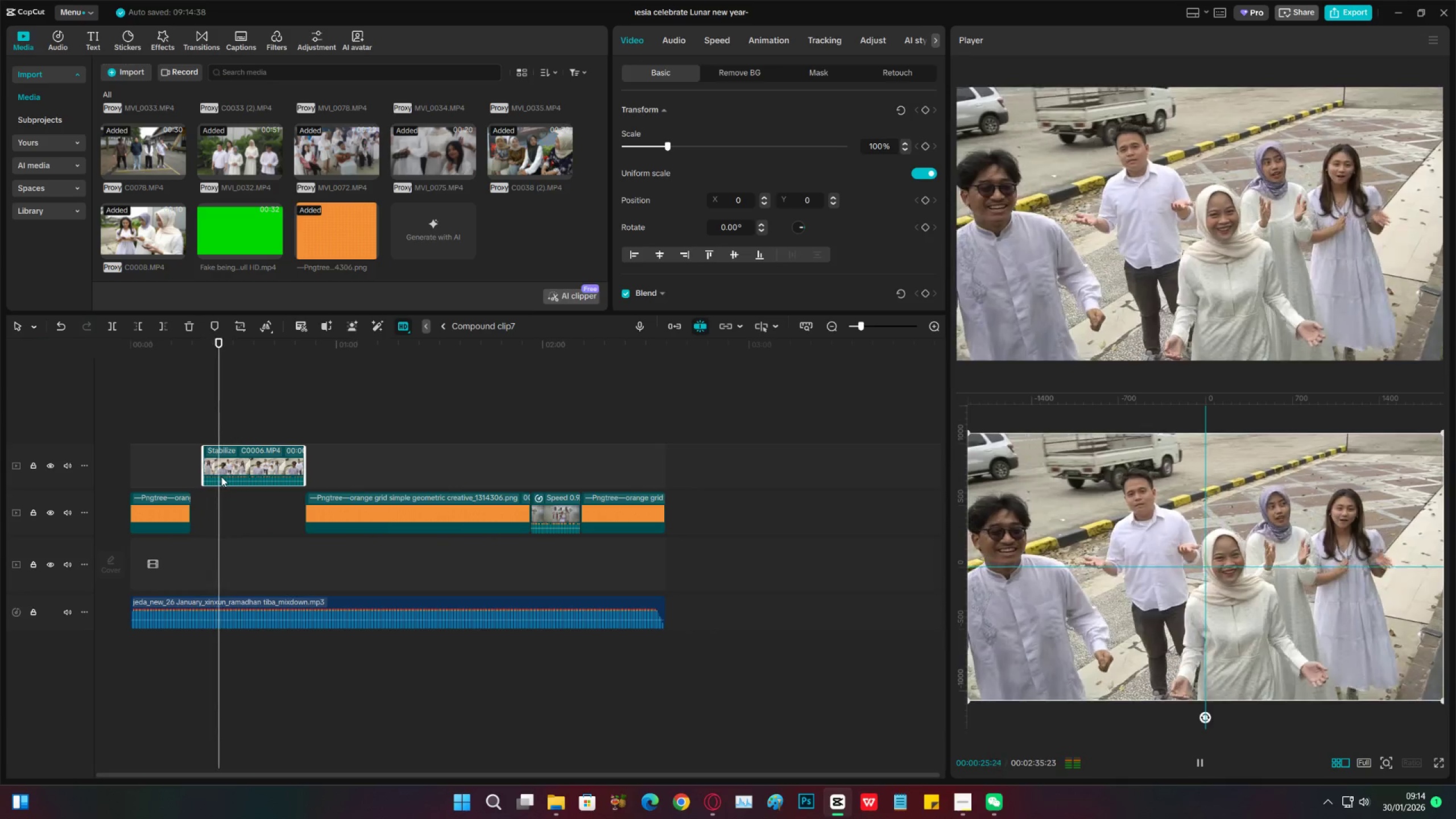 
wait(6.02)
 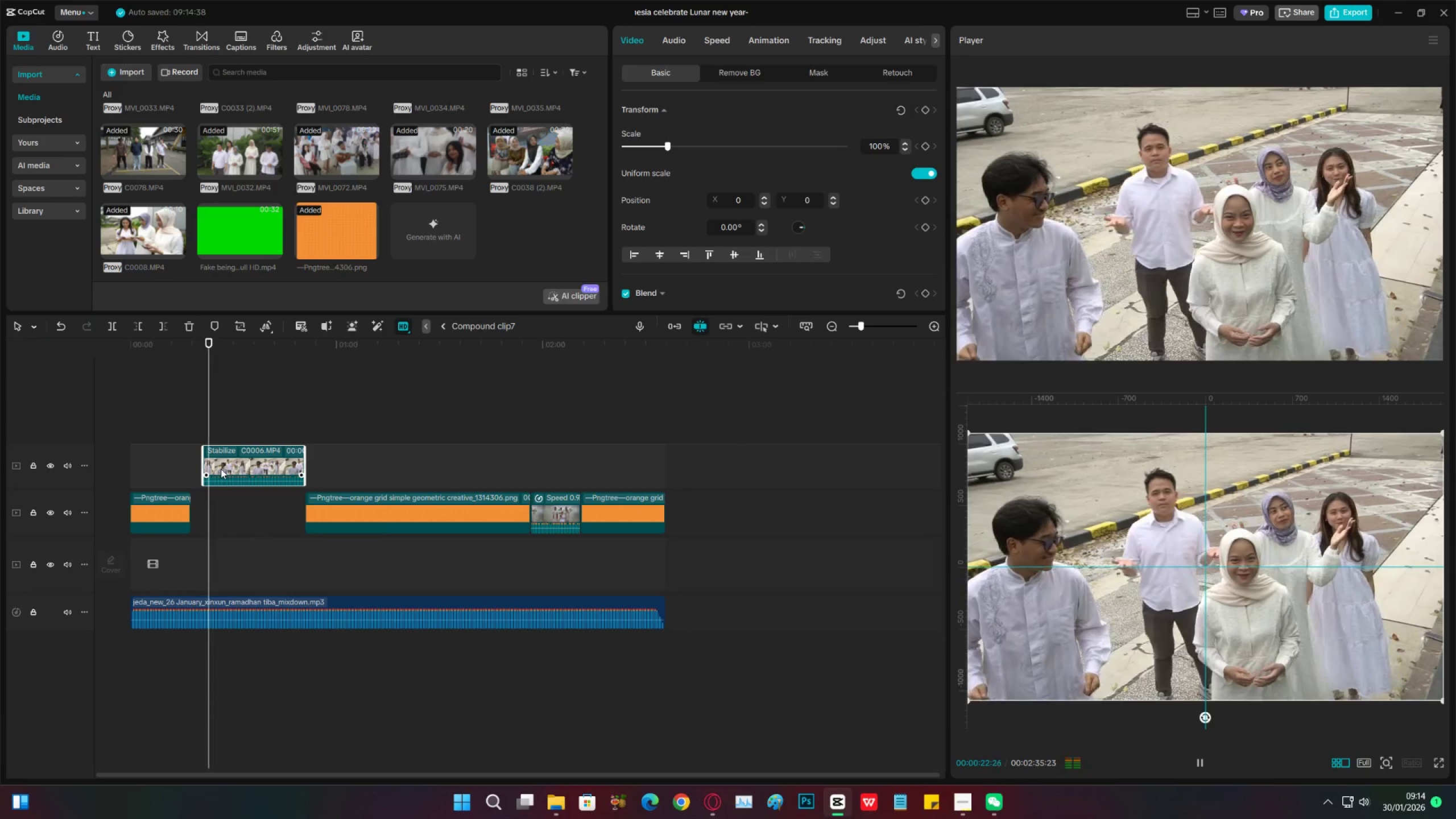 
key(Space)
 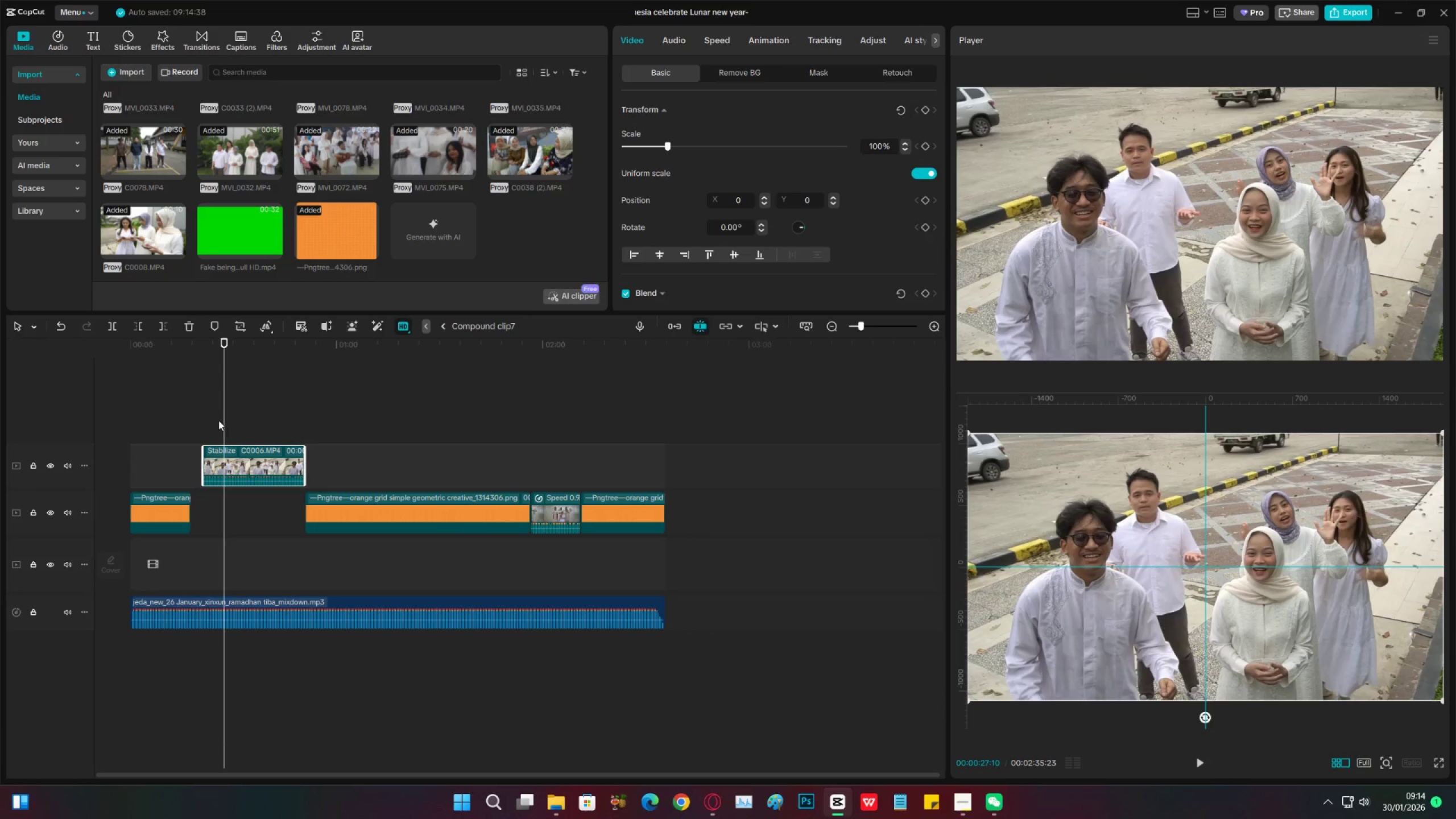 
left_click([203, 410])
 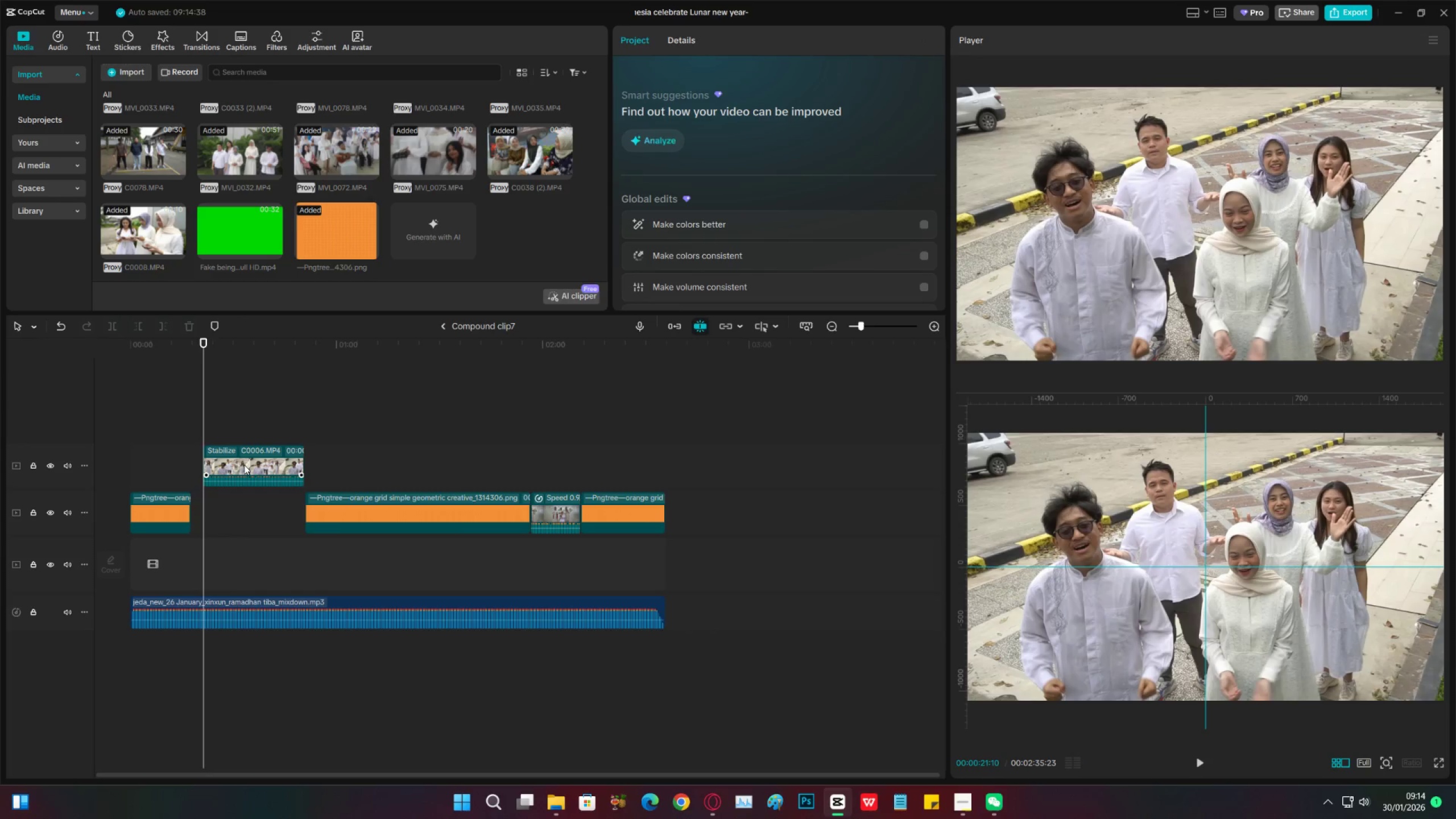 
left_click_drag(start_coordinate=[244, 465], to_coordinate=[243, 491])
 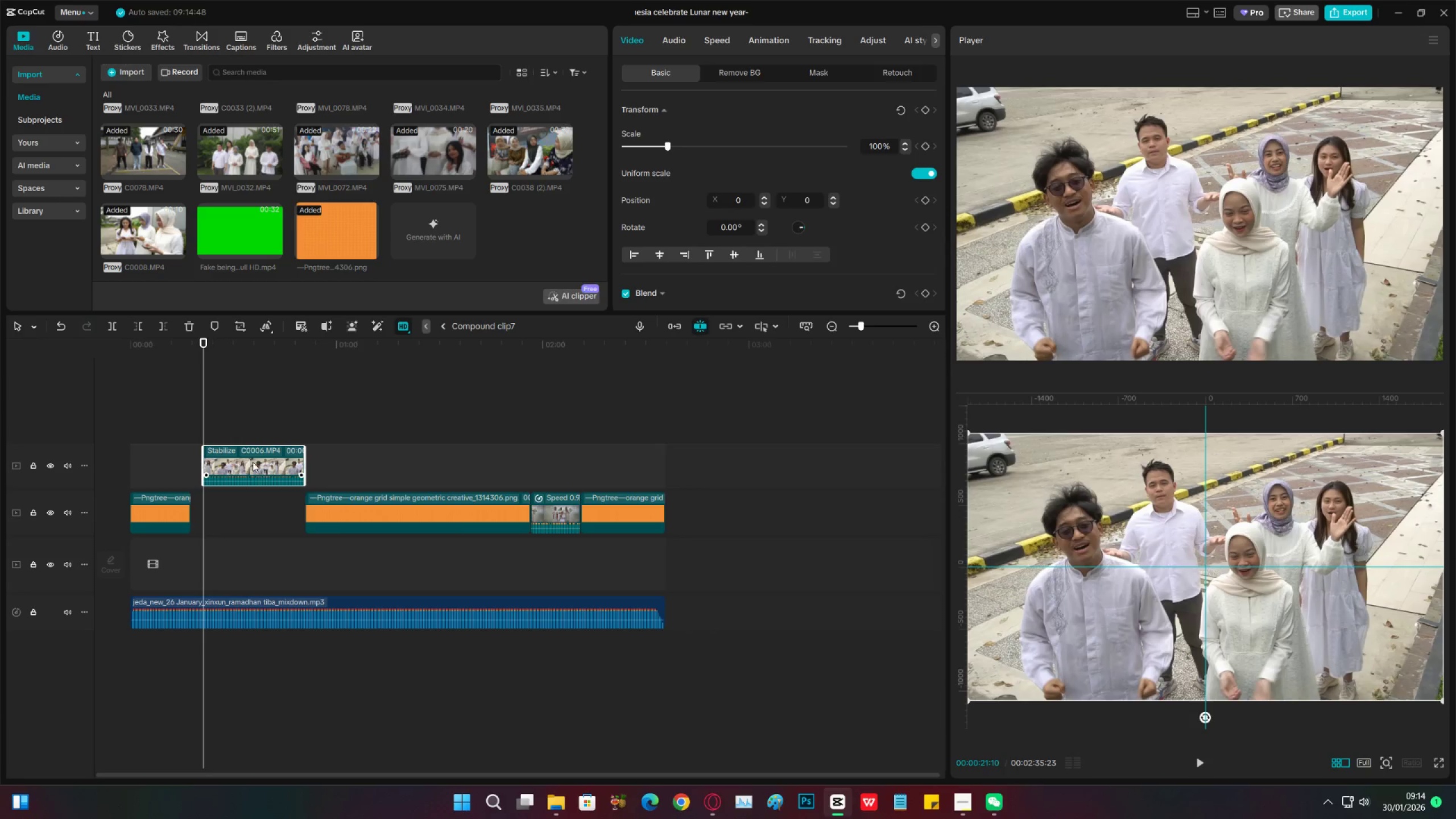 
left_click_drag(start_coordinate=[252, 461], to_coordinate=[248, 503])
 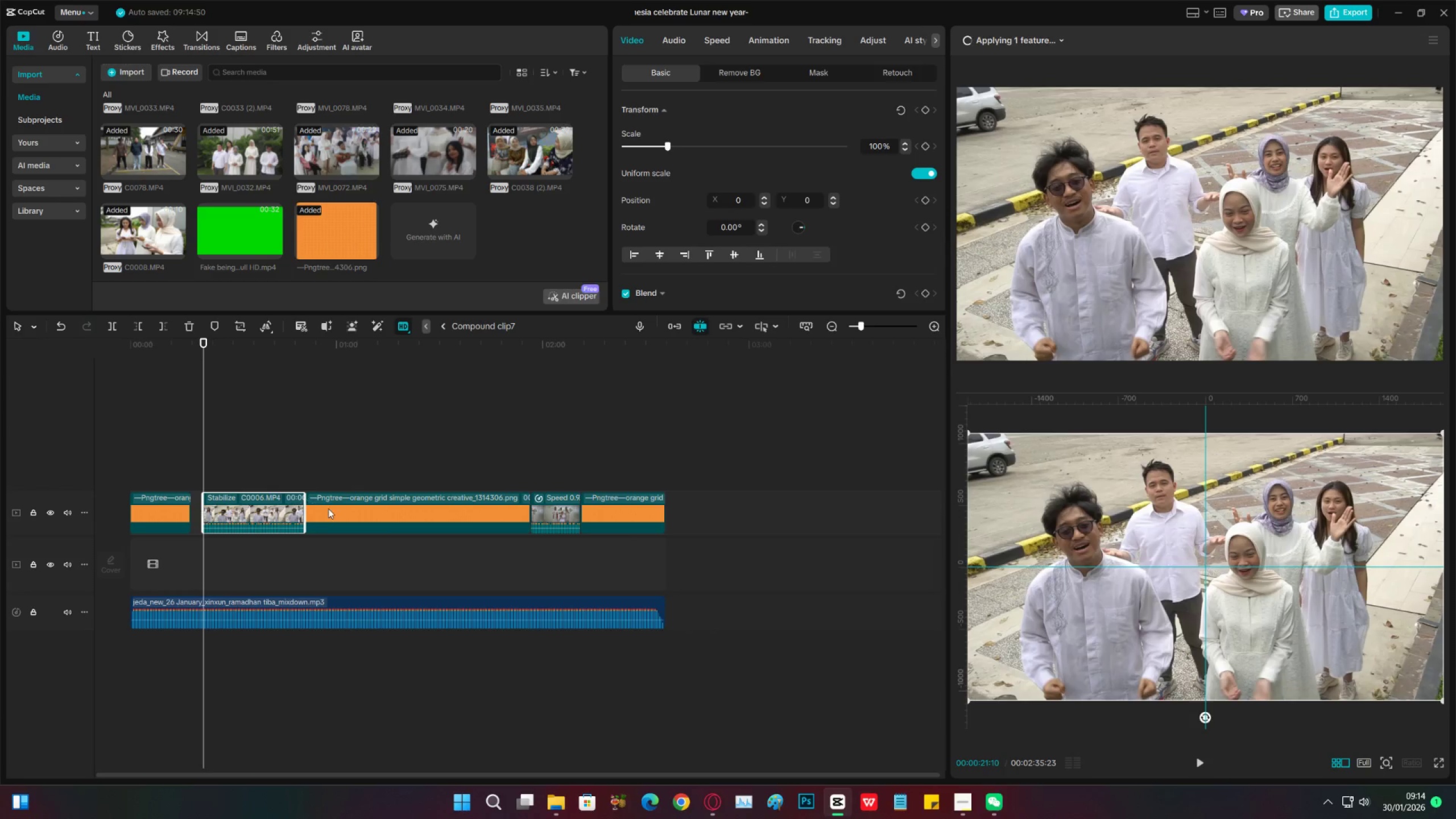 
left_click([332, 508])
 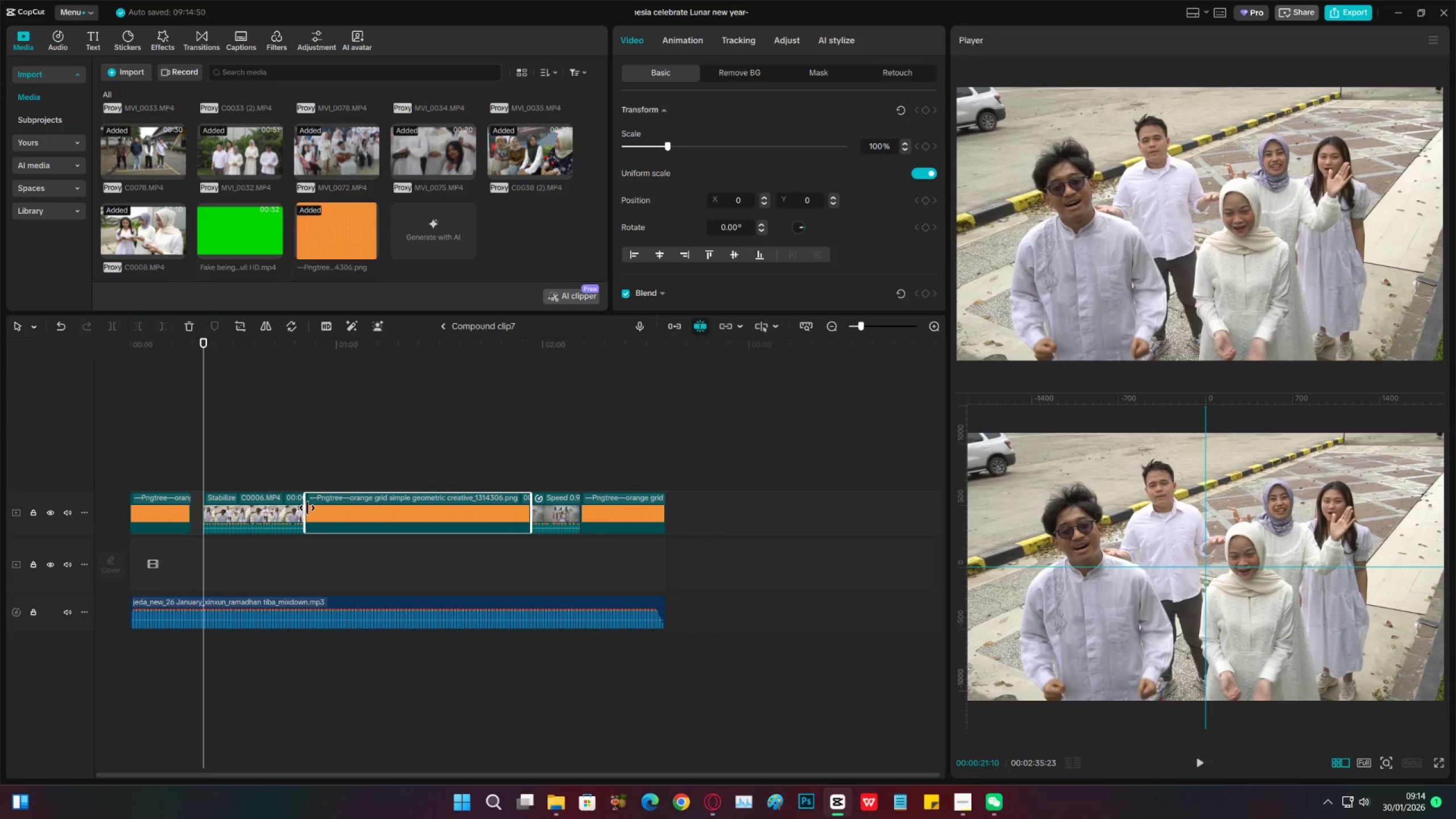 
left_click_drag(start_coordinate=[307, 507], to_coordinate=[280, 503])
 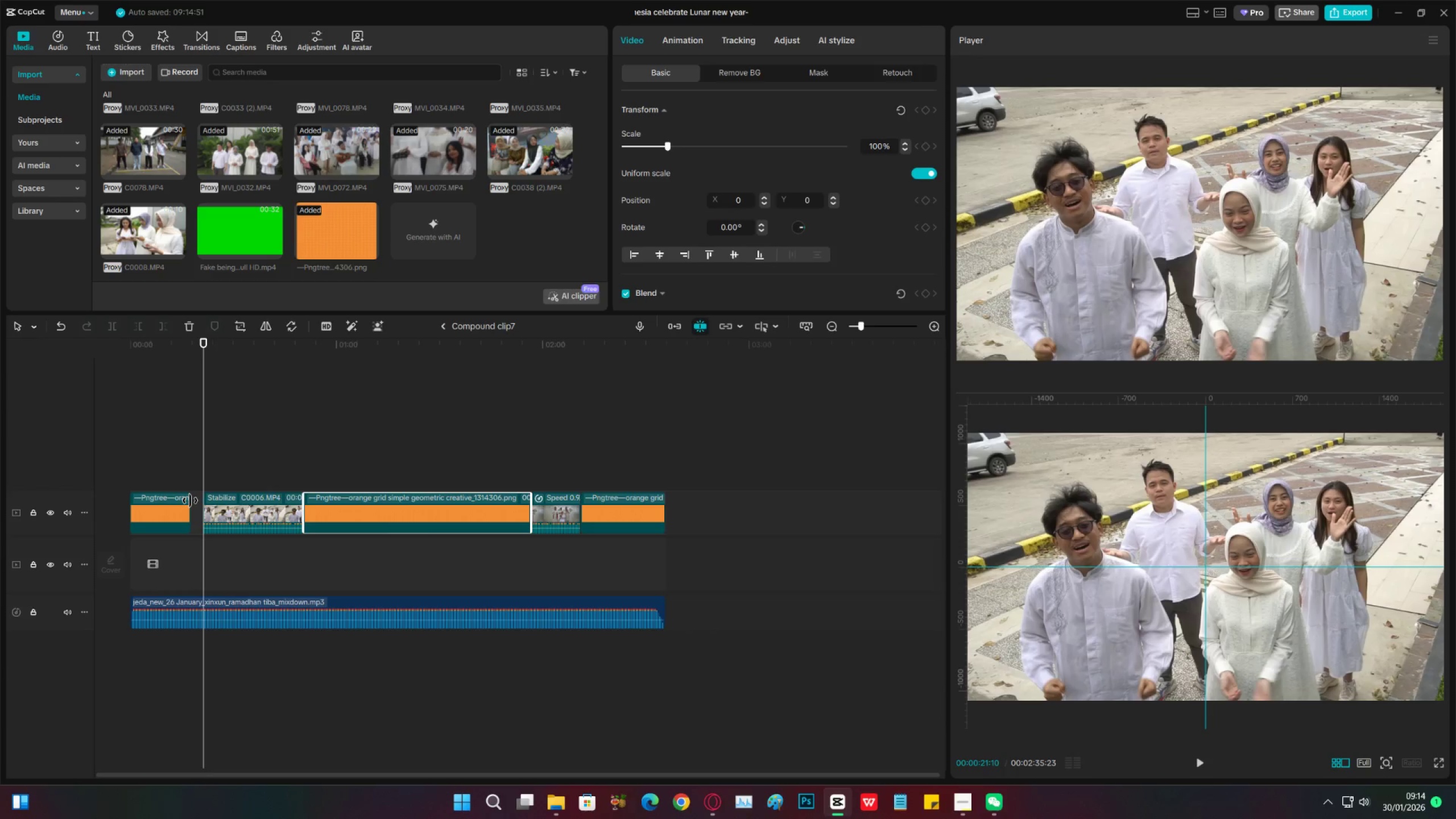 
left_click_drag(start_coordinate=[190, 500], to_coordinate=[232, 500])
 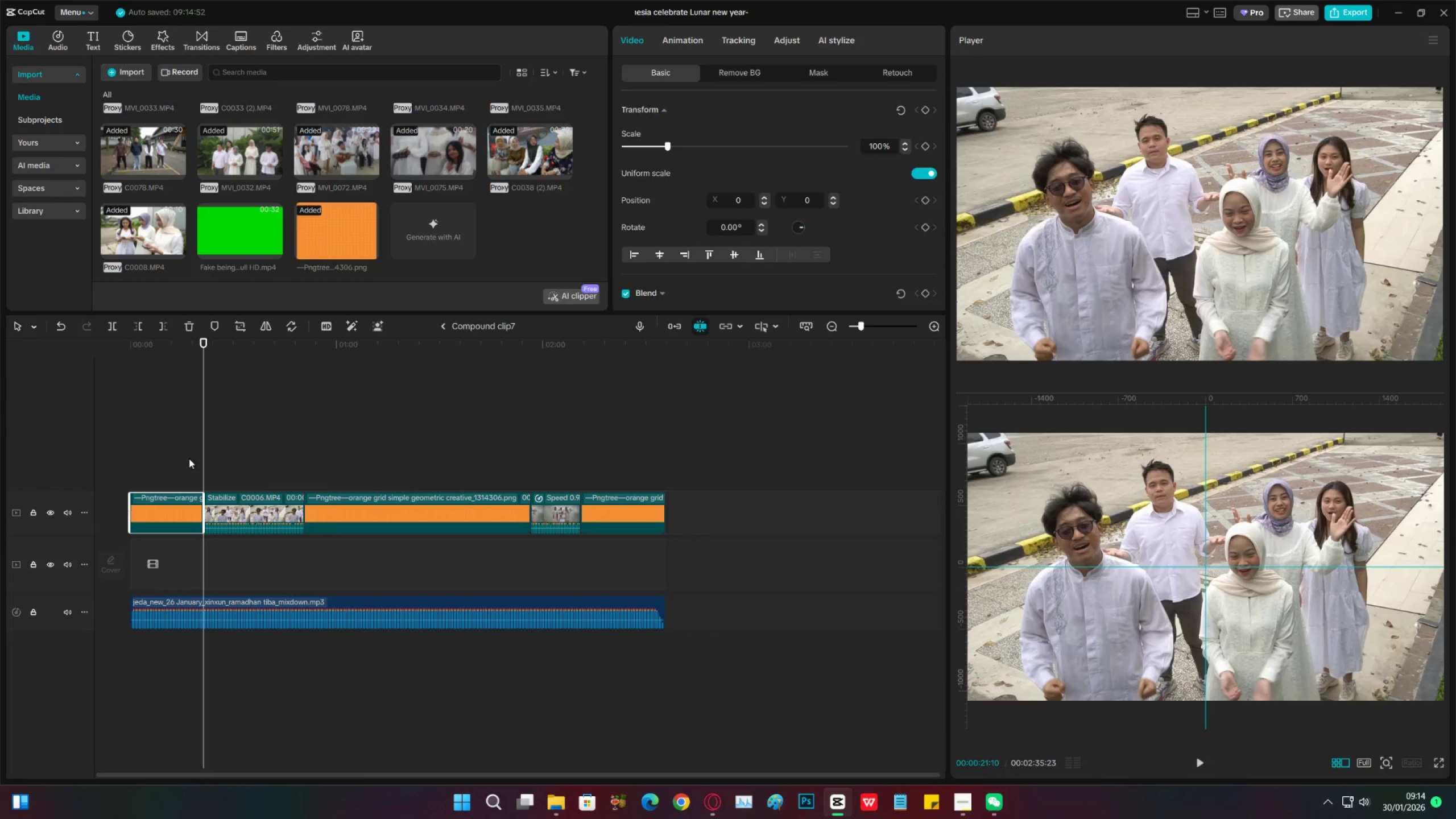 
left_click([189, 458])
 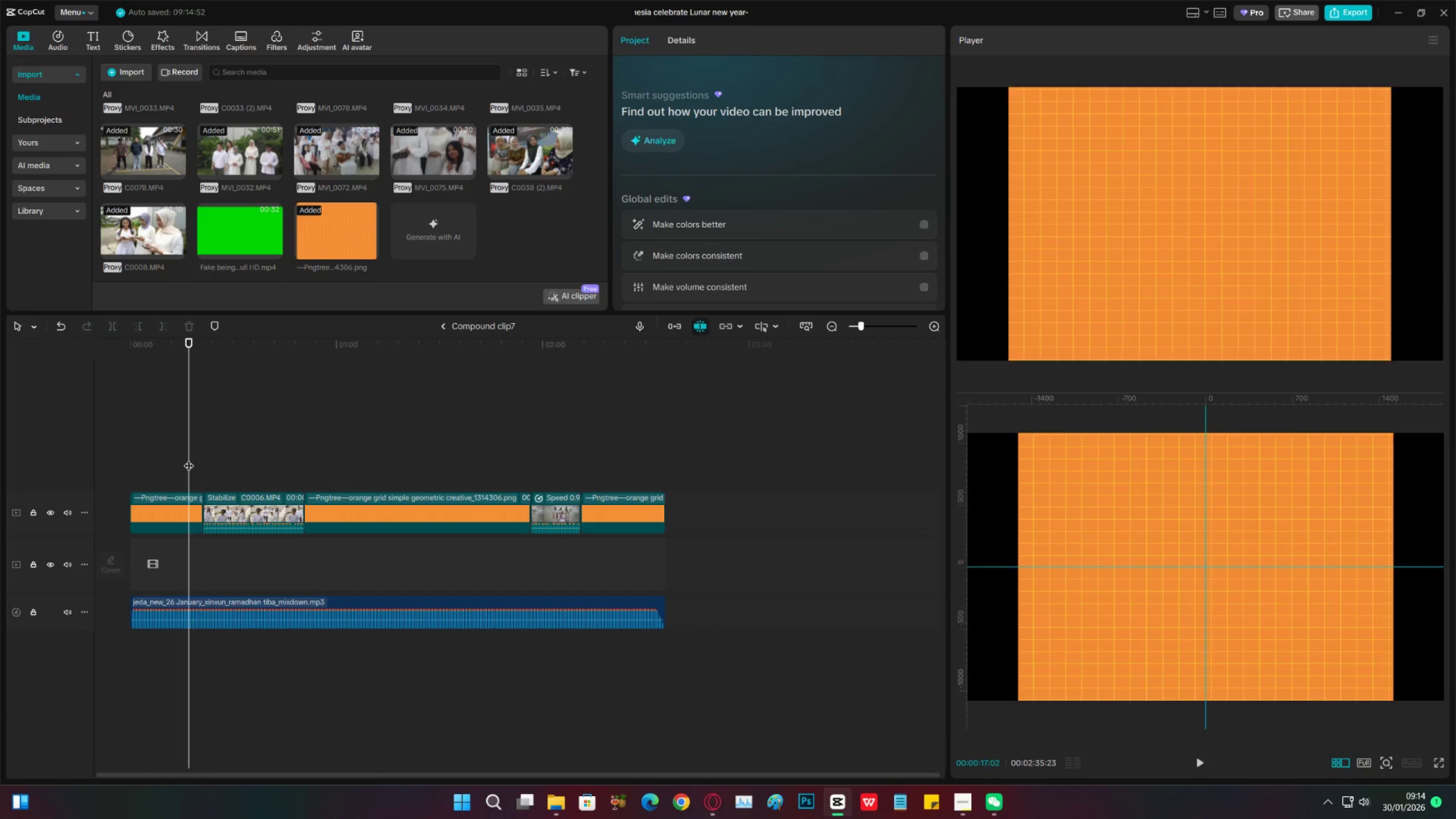 
key(Control+S)
 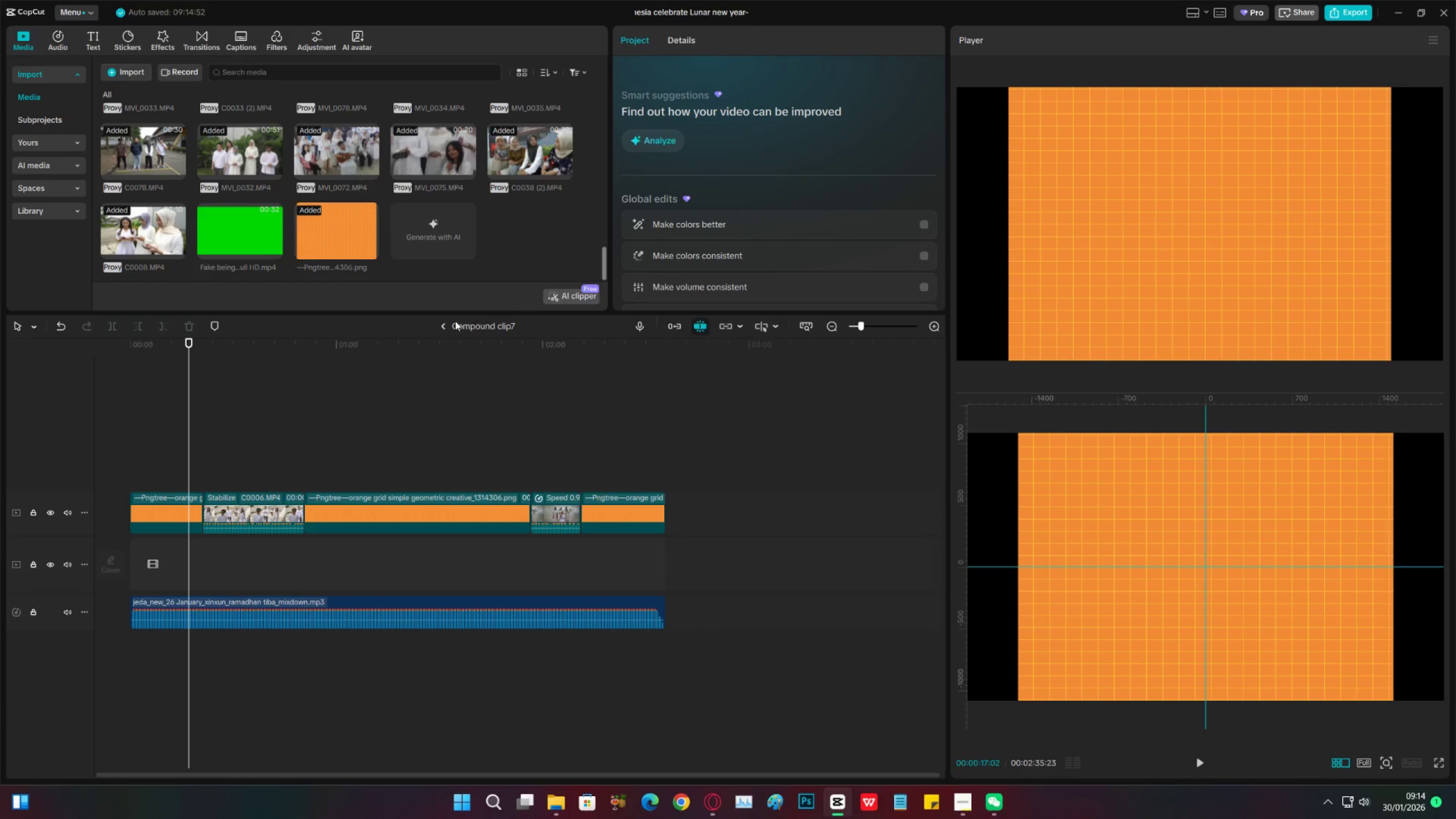 
left_click([441, 326])
 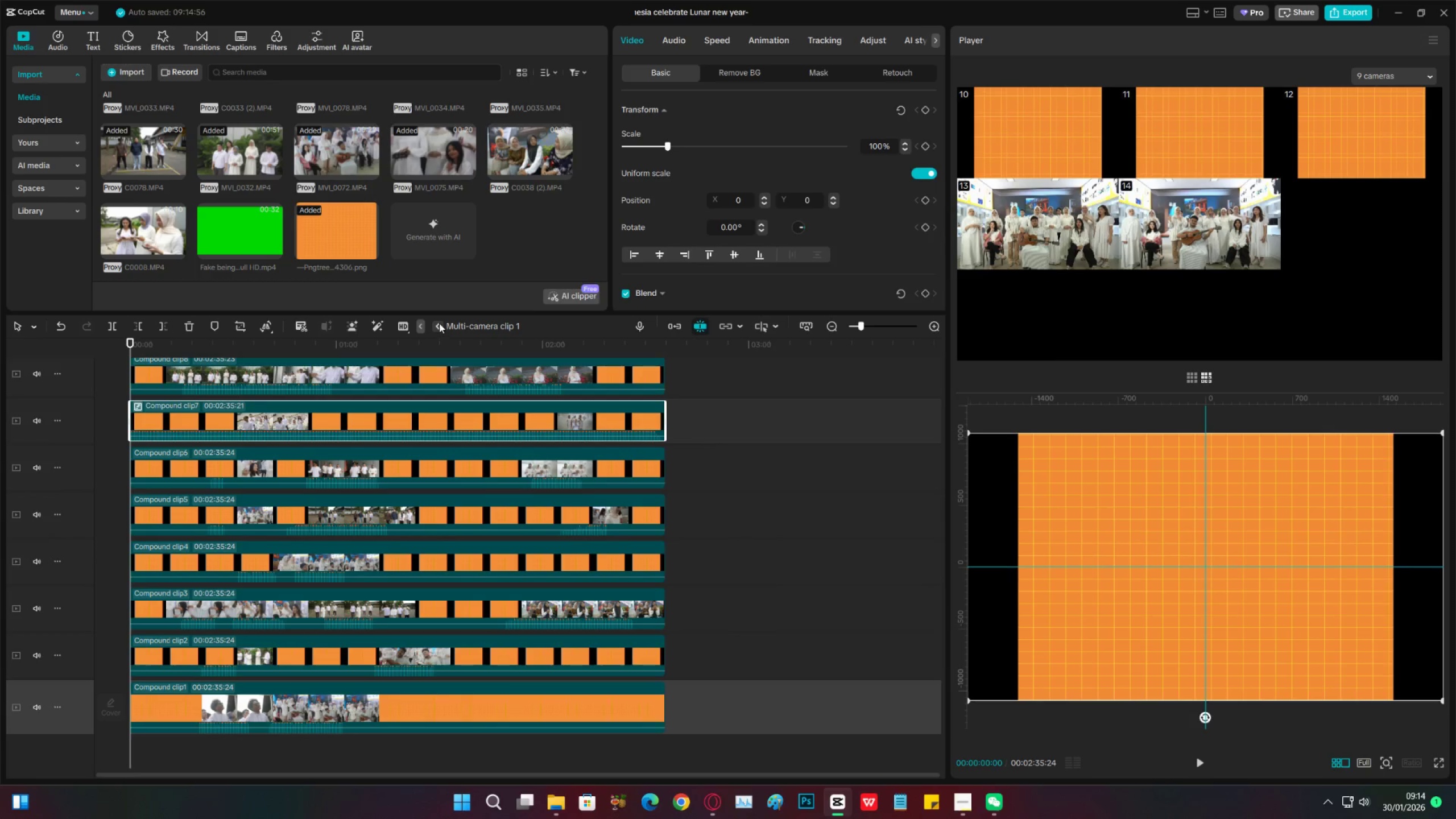 
left_click([439, 322])
 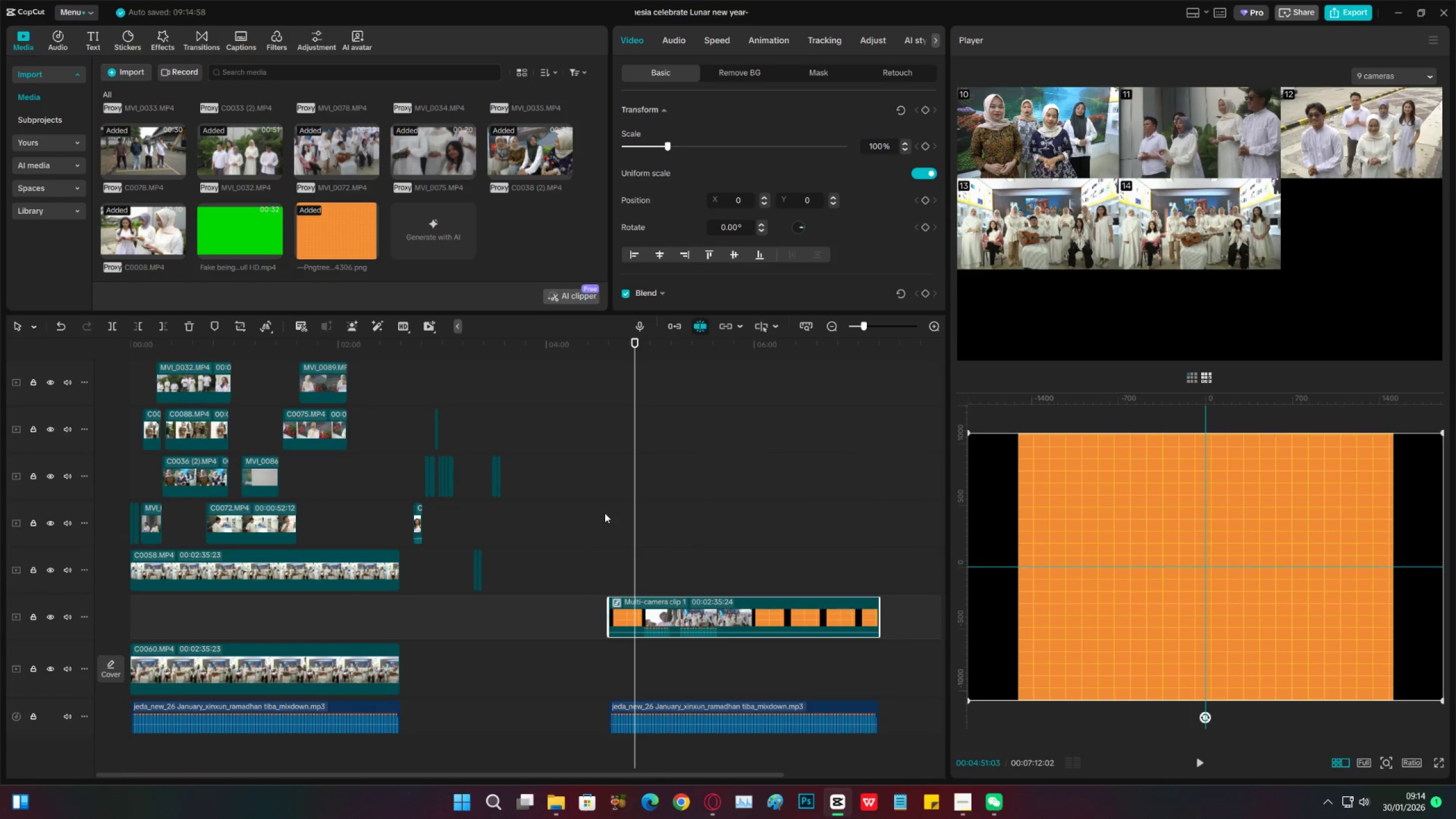 
left_click([635, 529])
 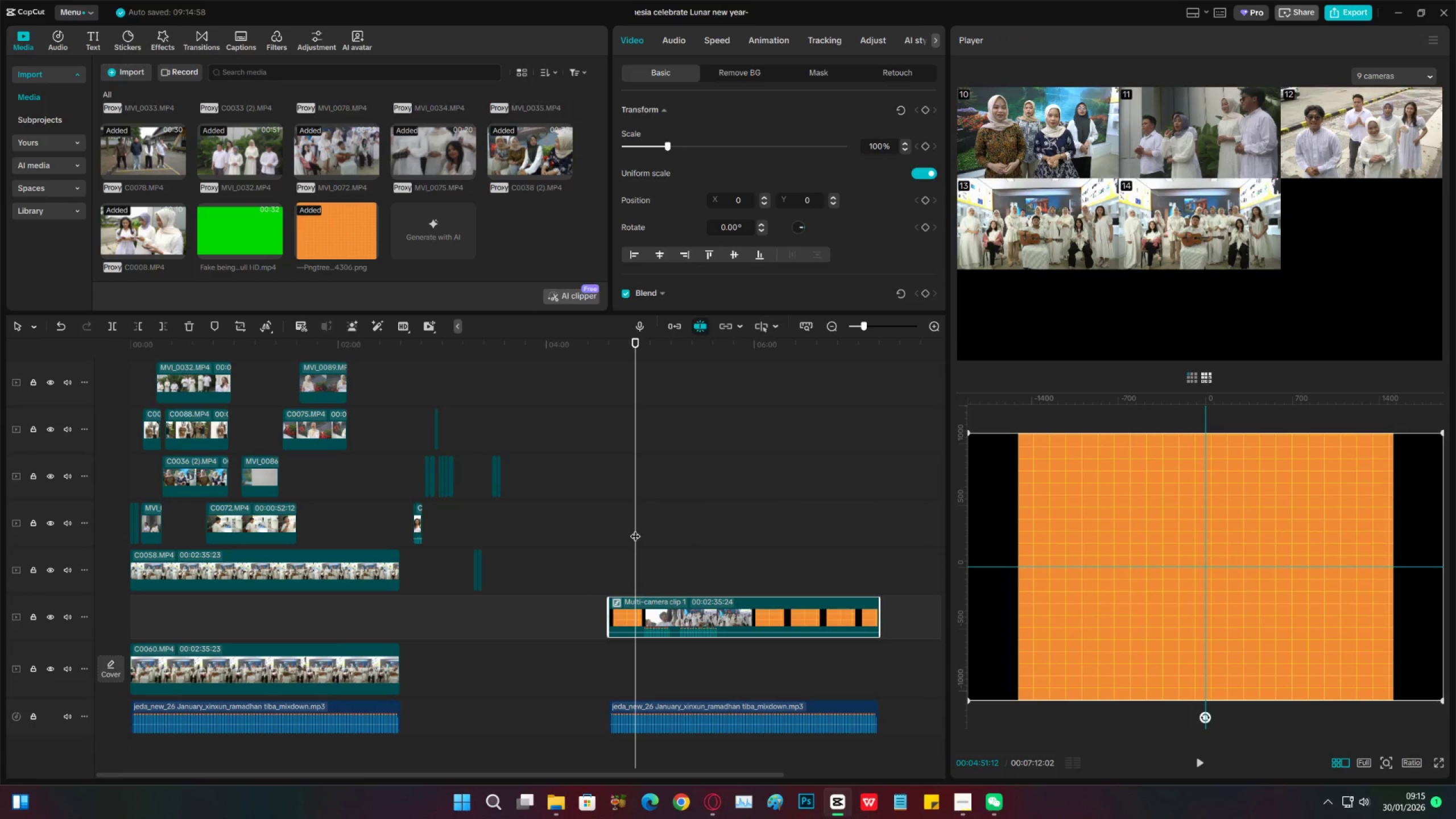 
key(Space)
 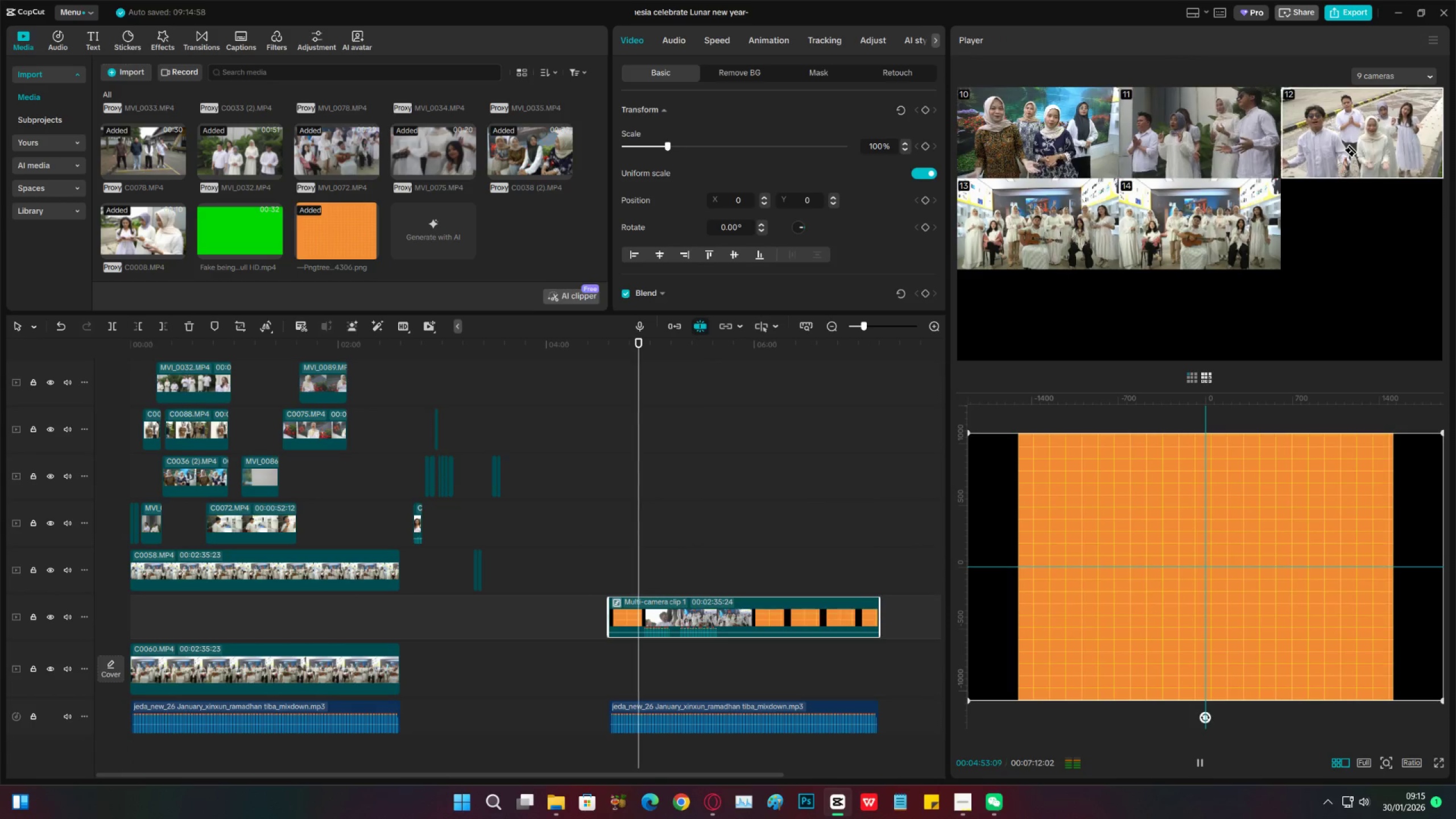 
key(Space)
 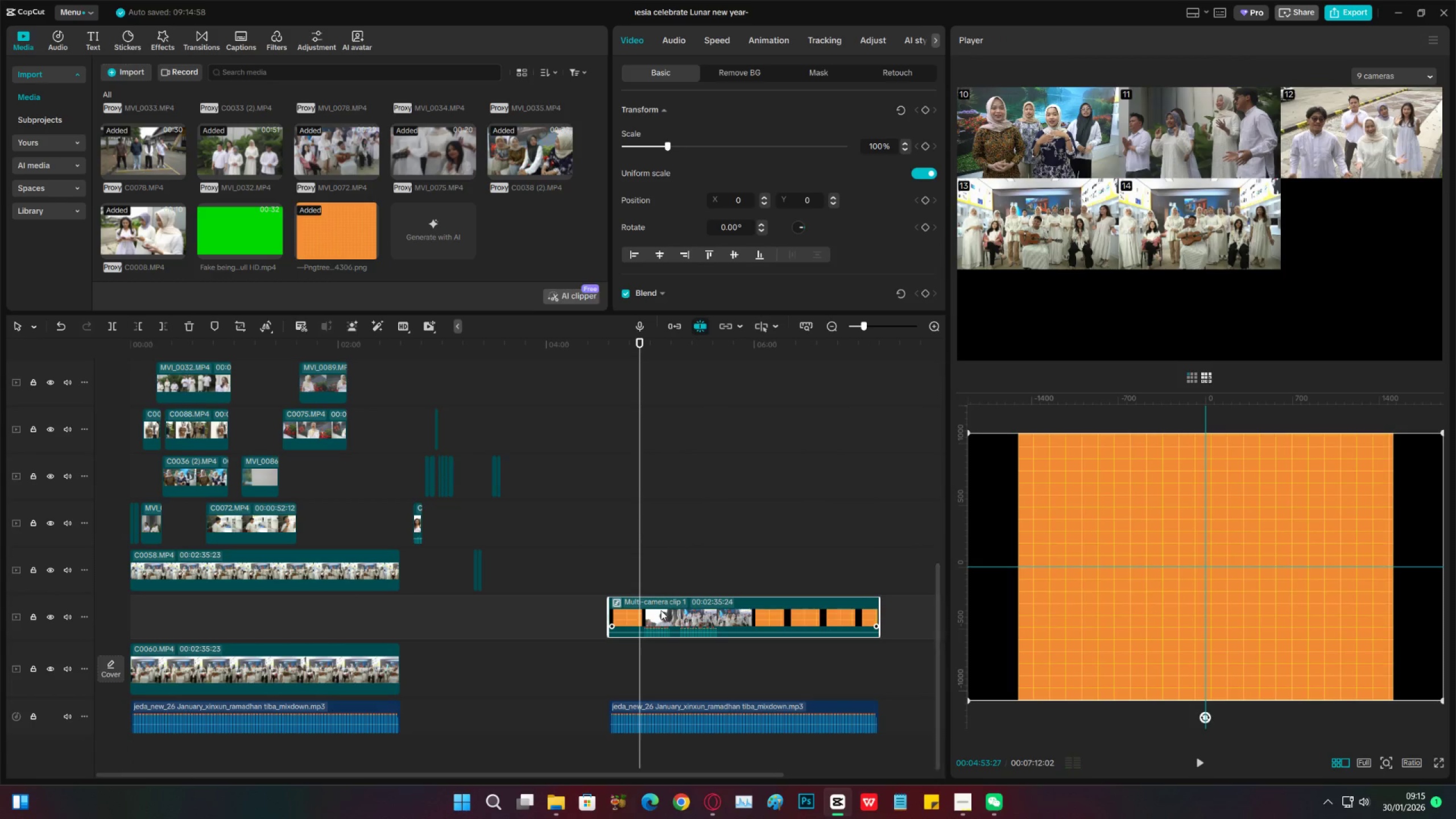 
double_click([661, 610])
 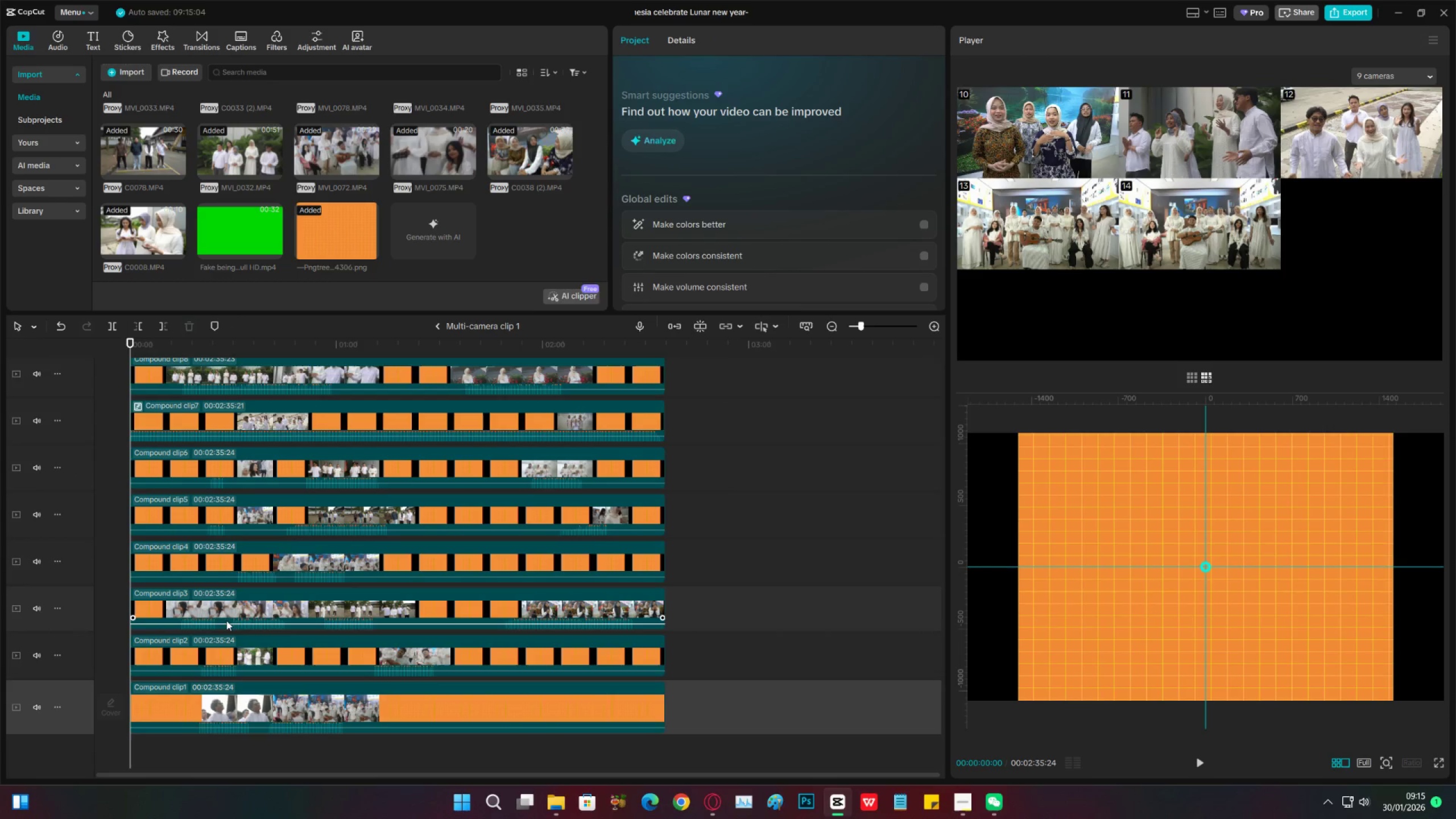 
scroll: coordinate [251, 631], scroll_direction: down, amount: 2.0
 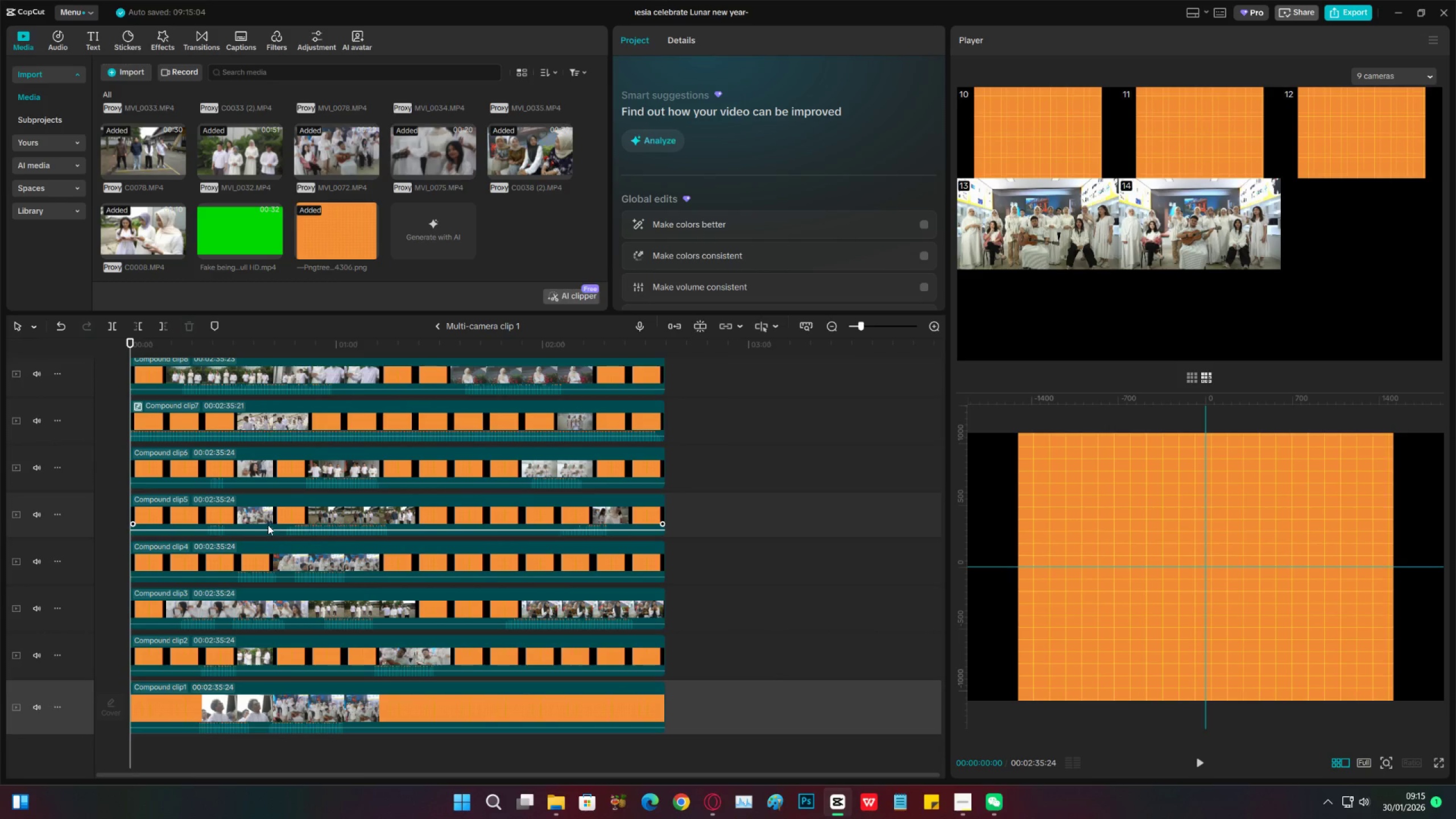 
left_click([267, 518])
 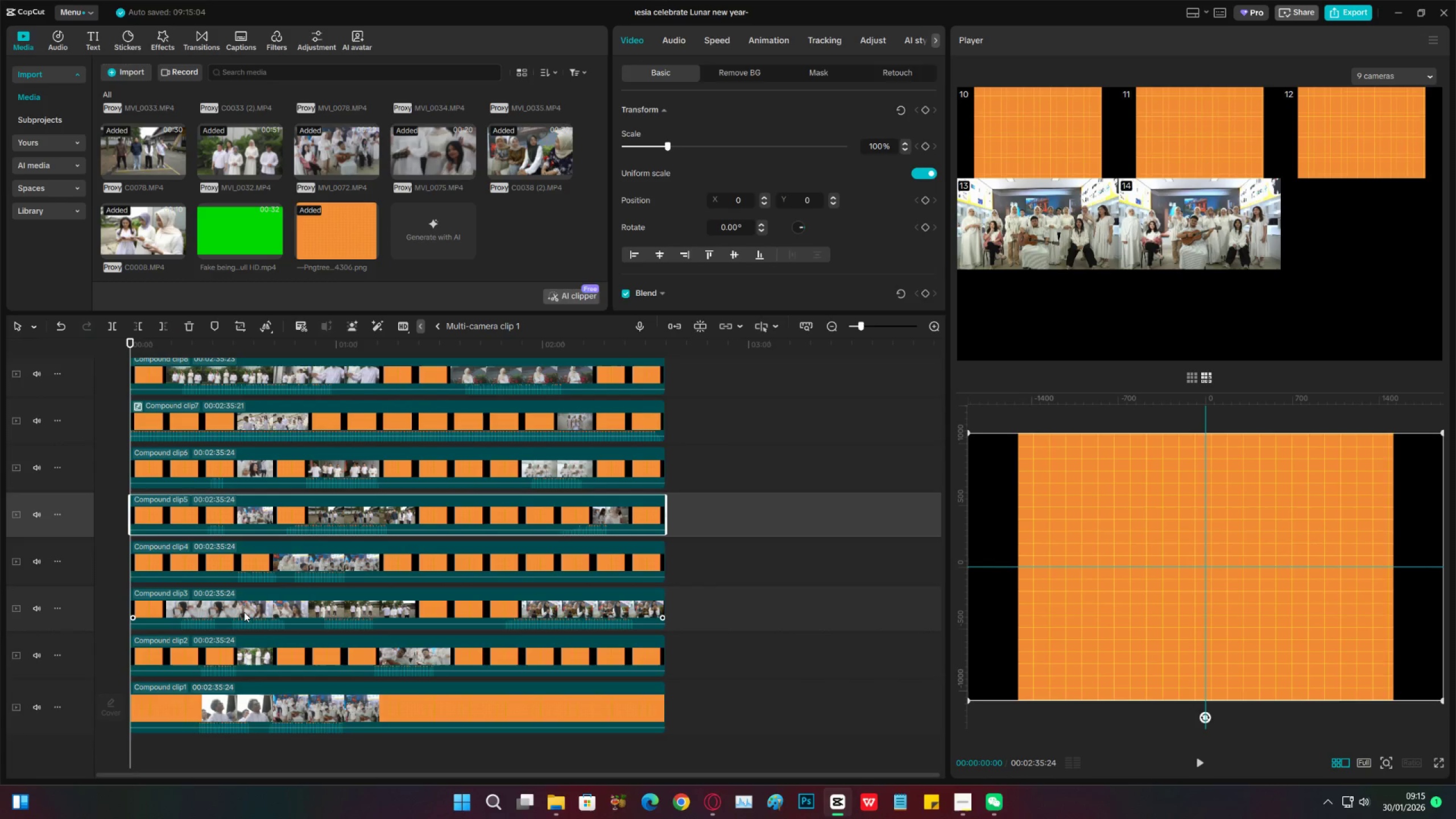 
wait(8.18)
 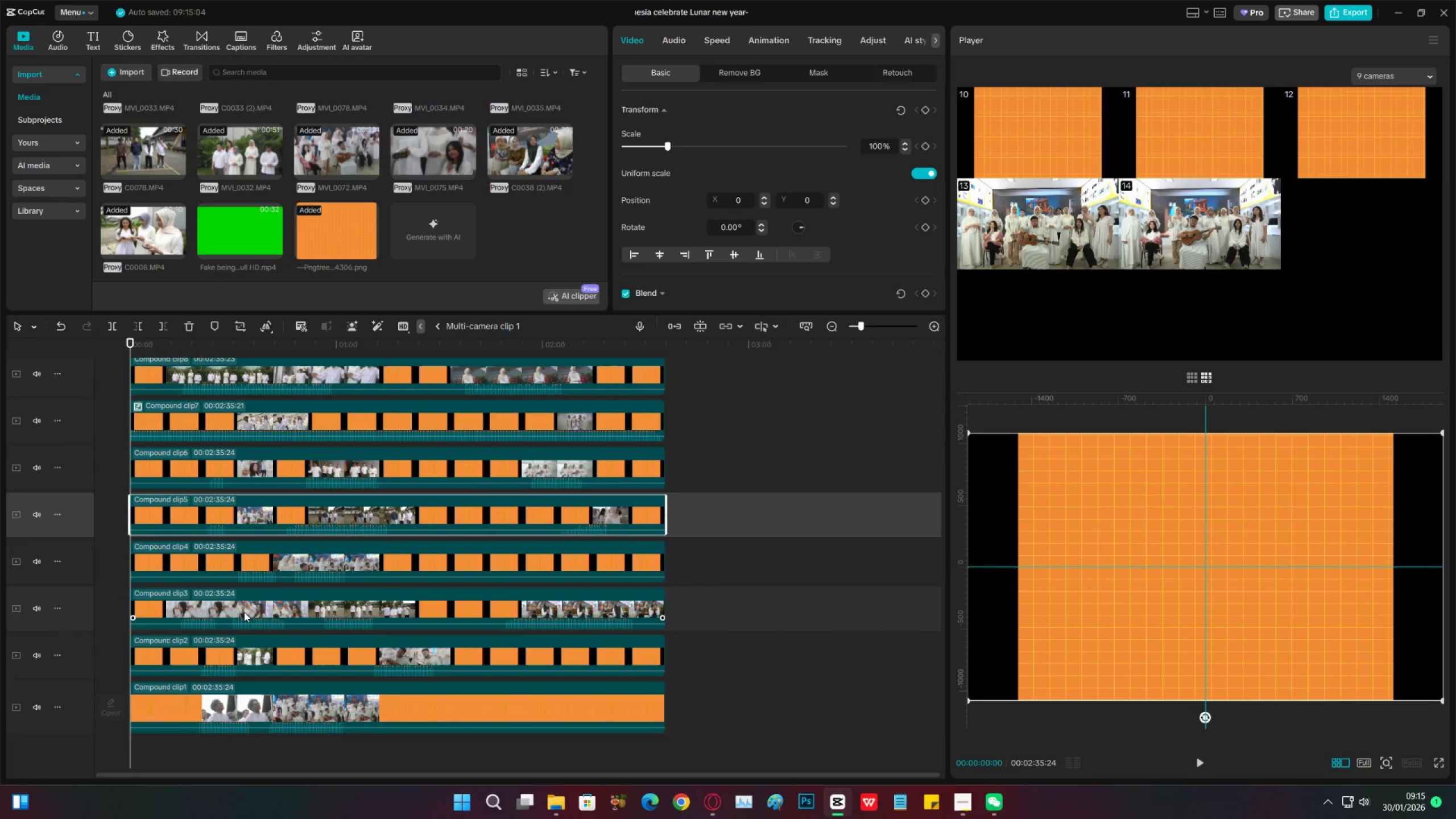 
double_click([273, 424])
 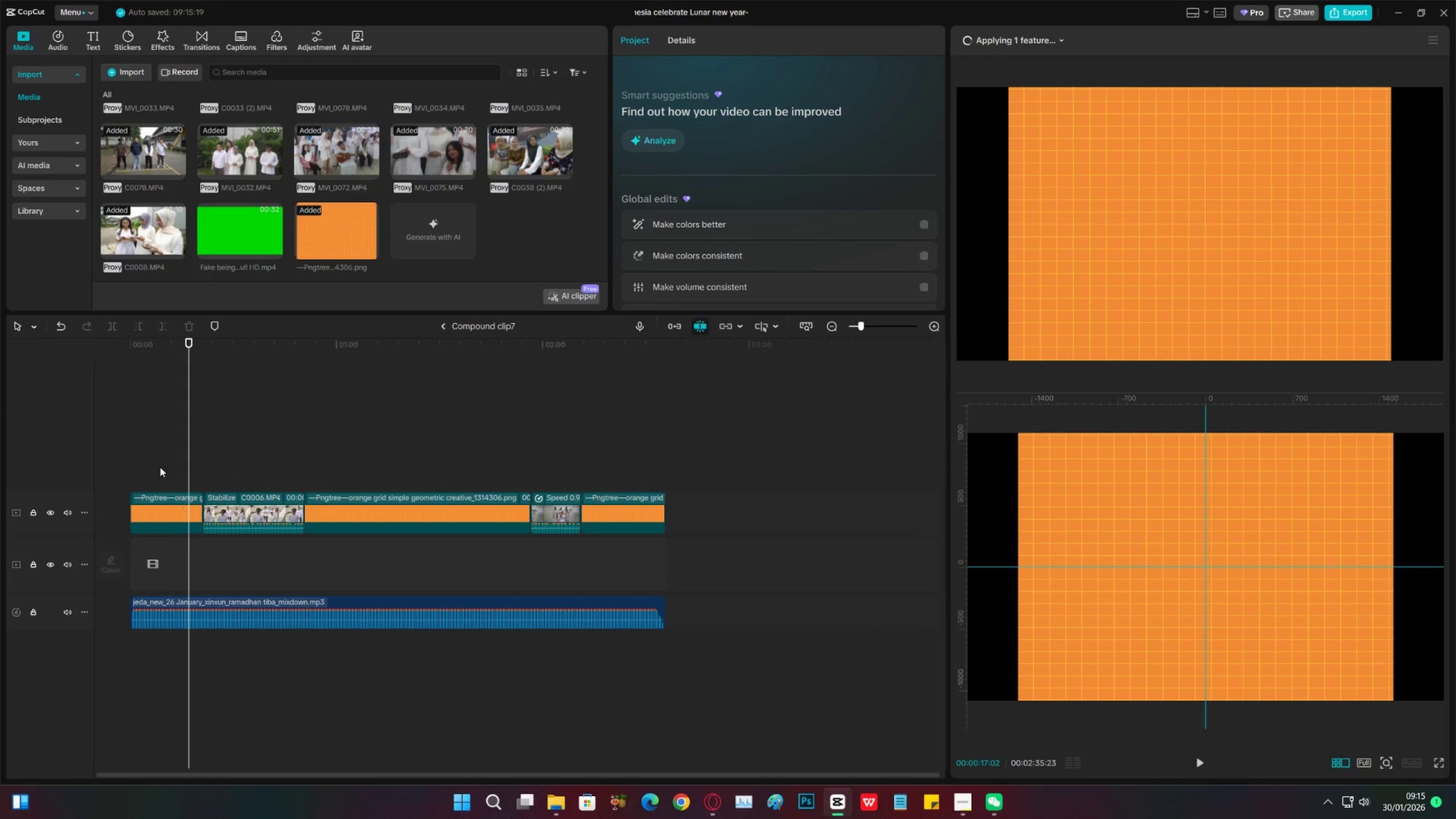 
left_click([155, 459])
 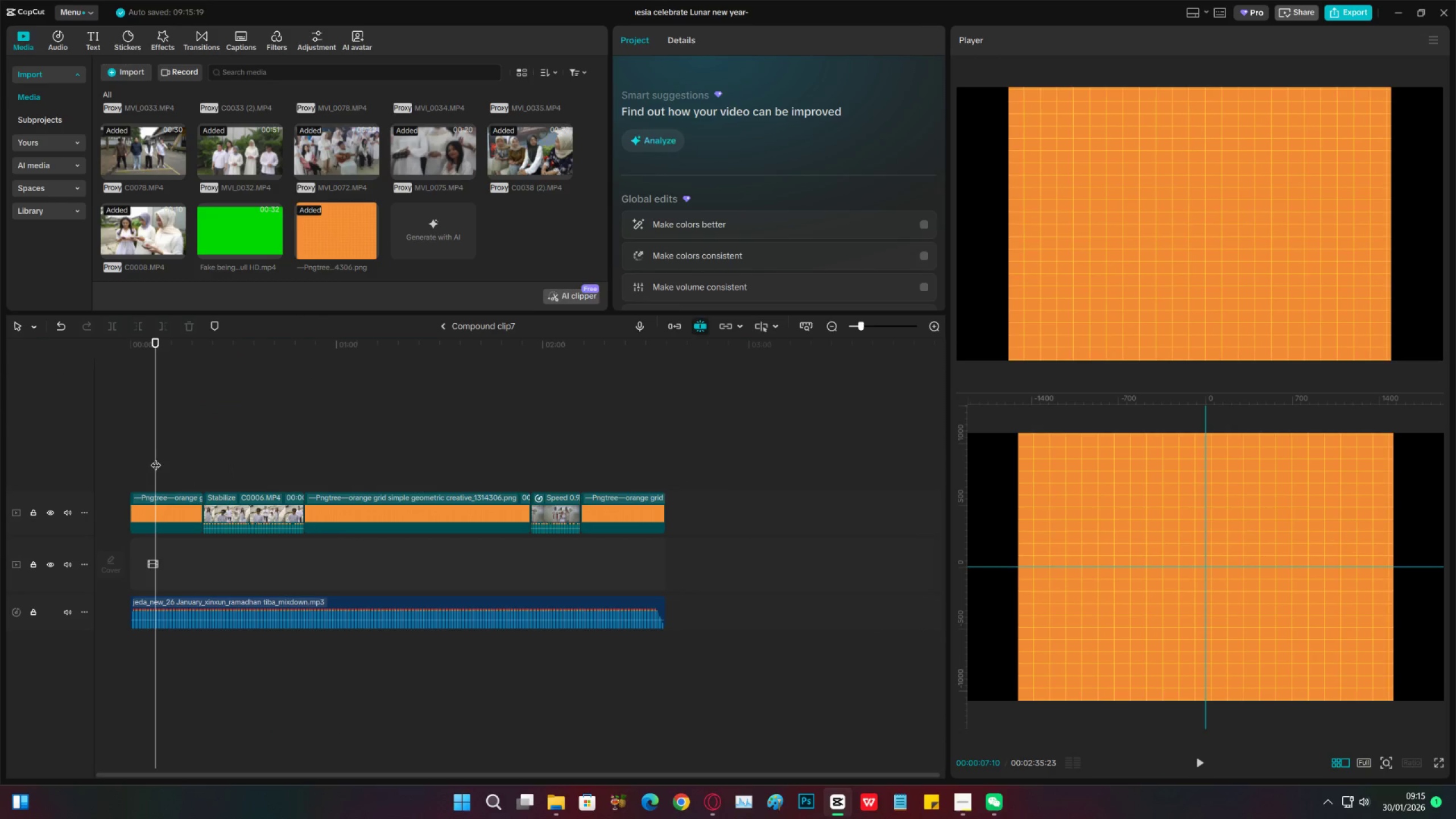 
left_click_drag(start_coordinate=[157, 458], to_coordinate=[202, 464])
 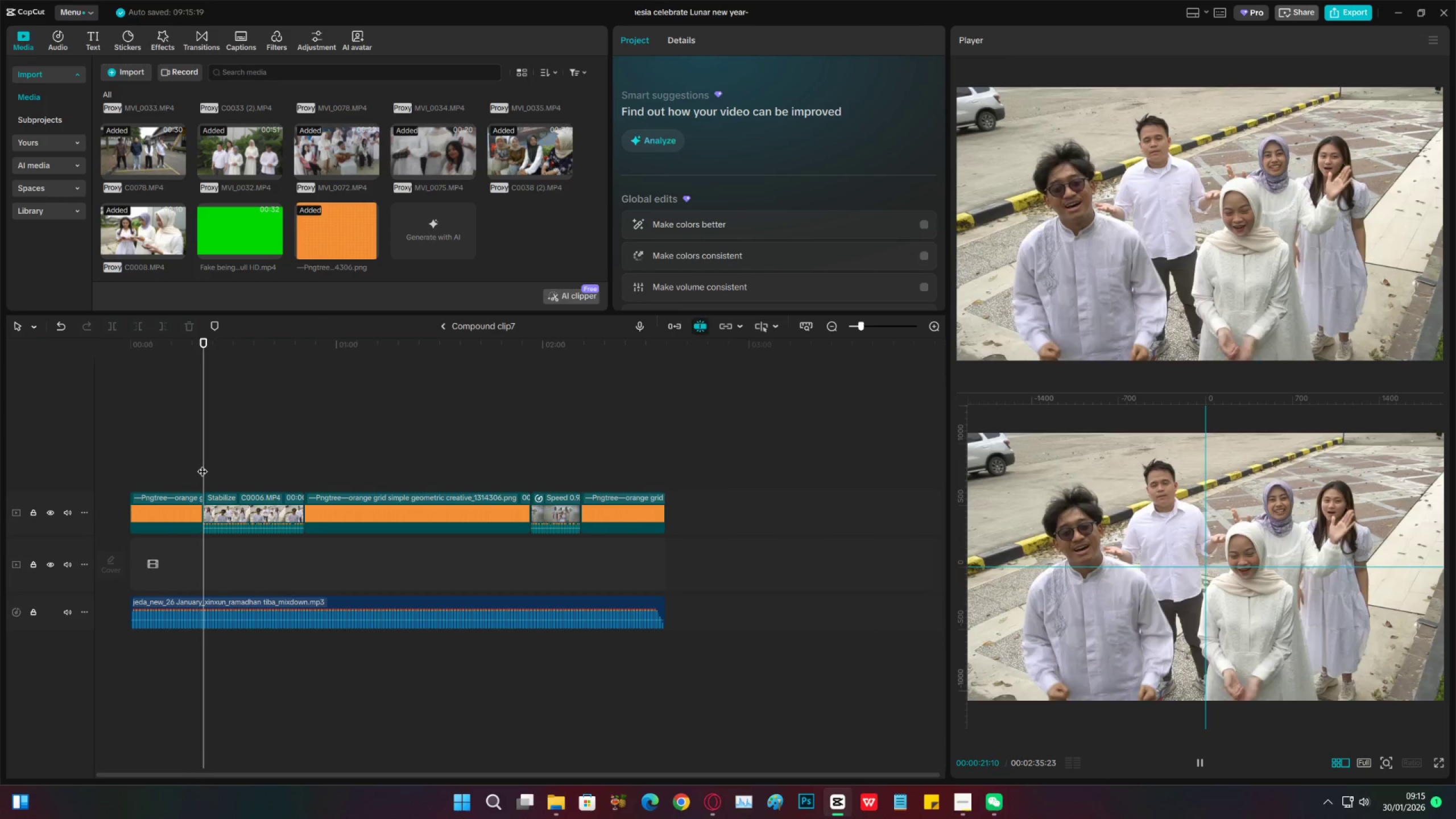 
key(Space)
 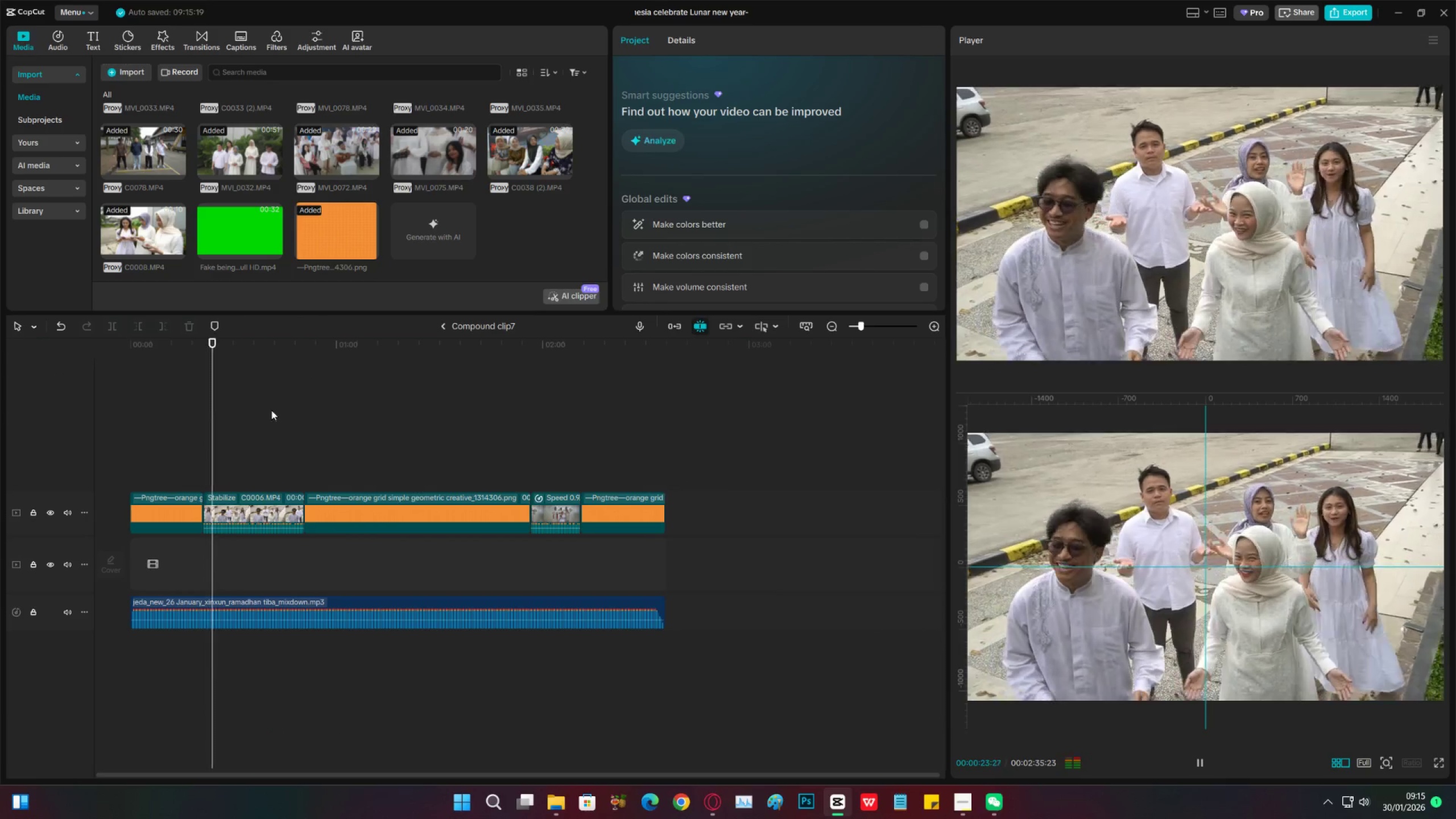 
key(Space)
 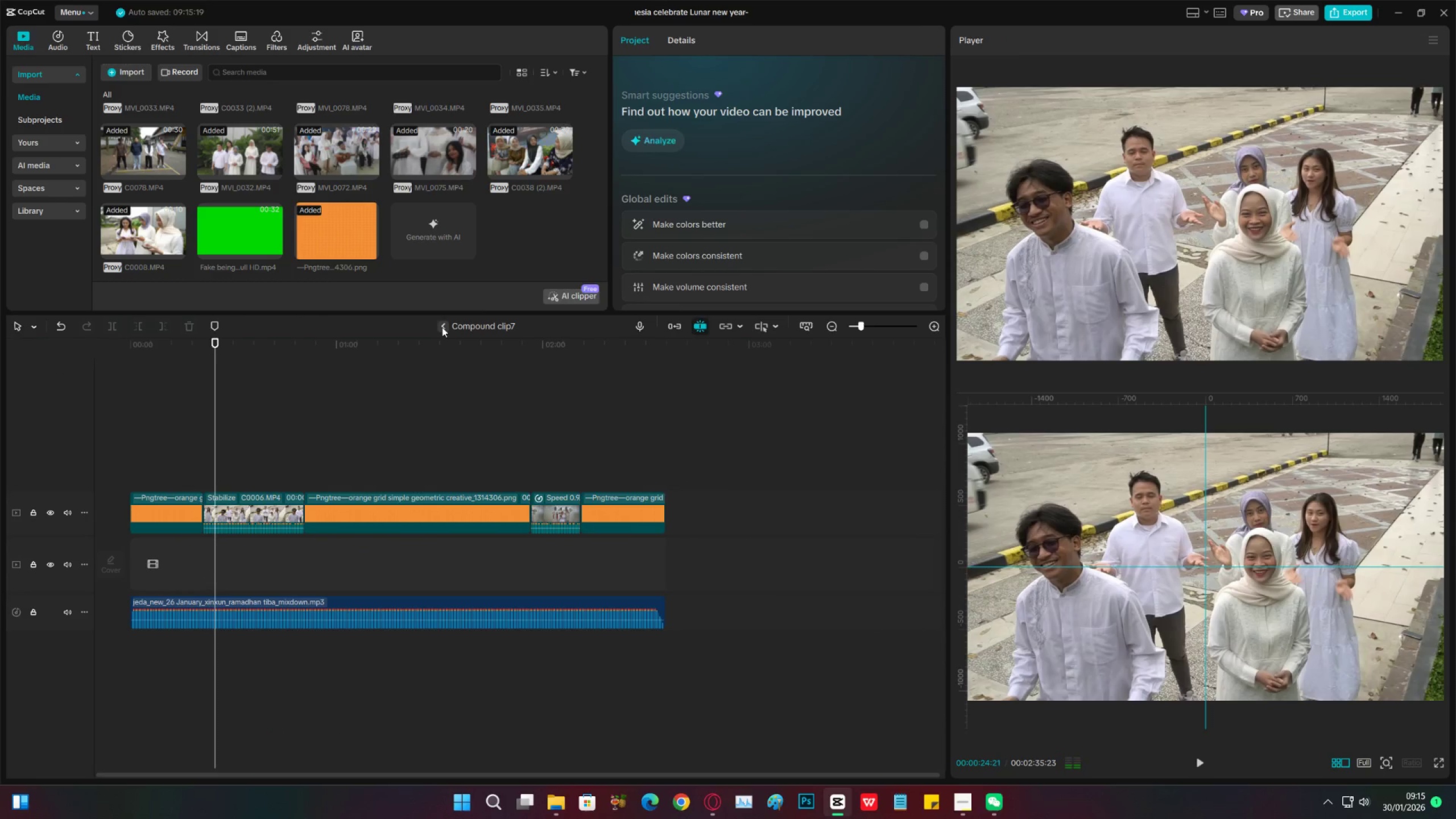 
left_click([442, 327])
 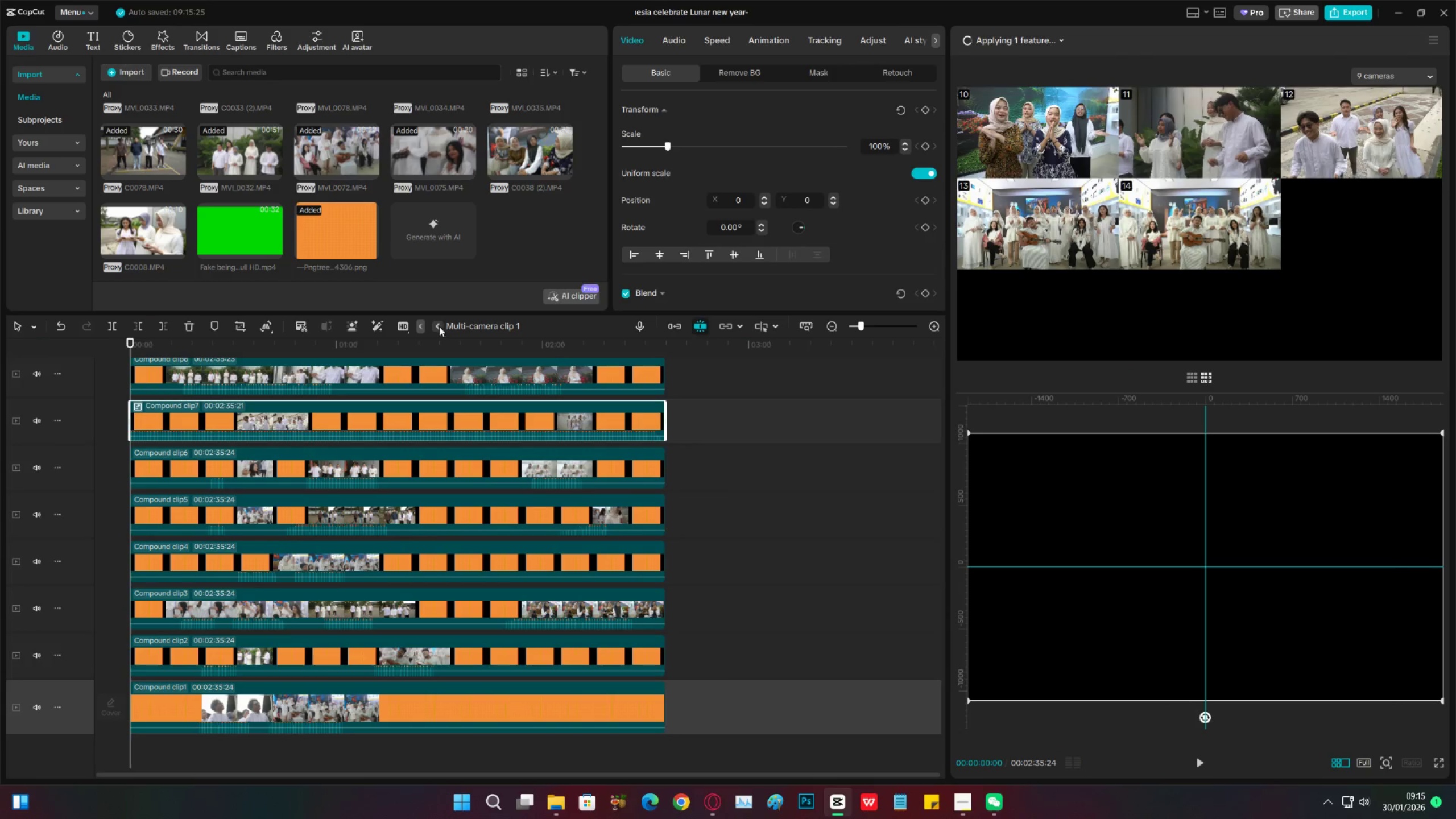 
left_click([434, 324])
 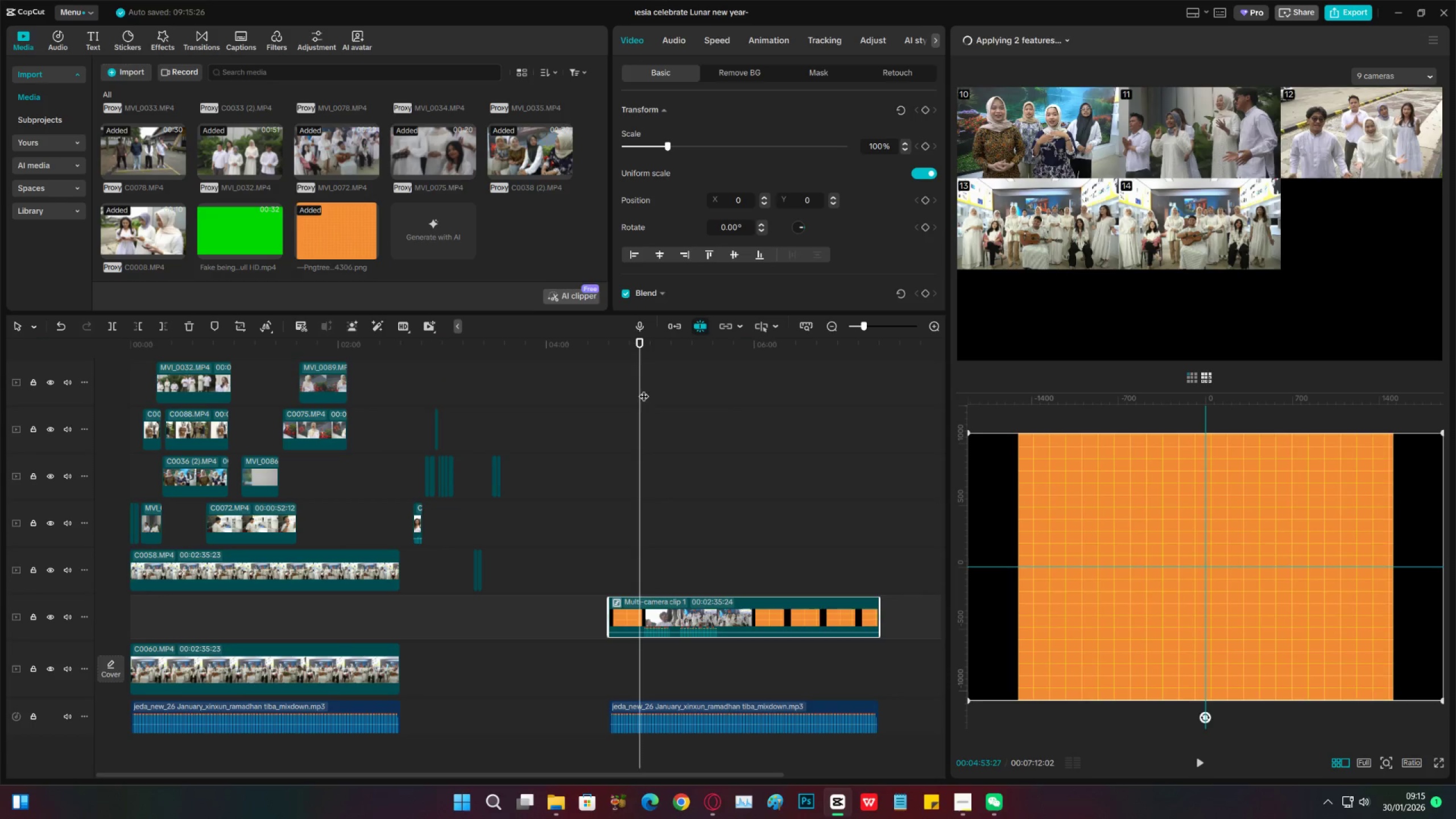 
double_click([586, 397])
 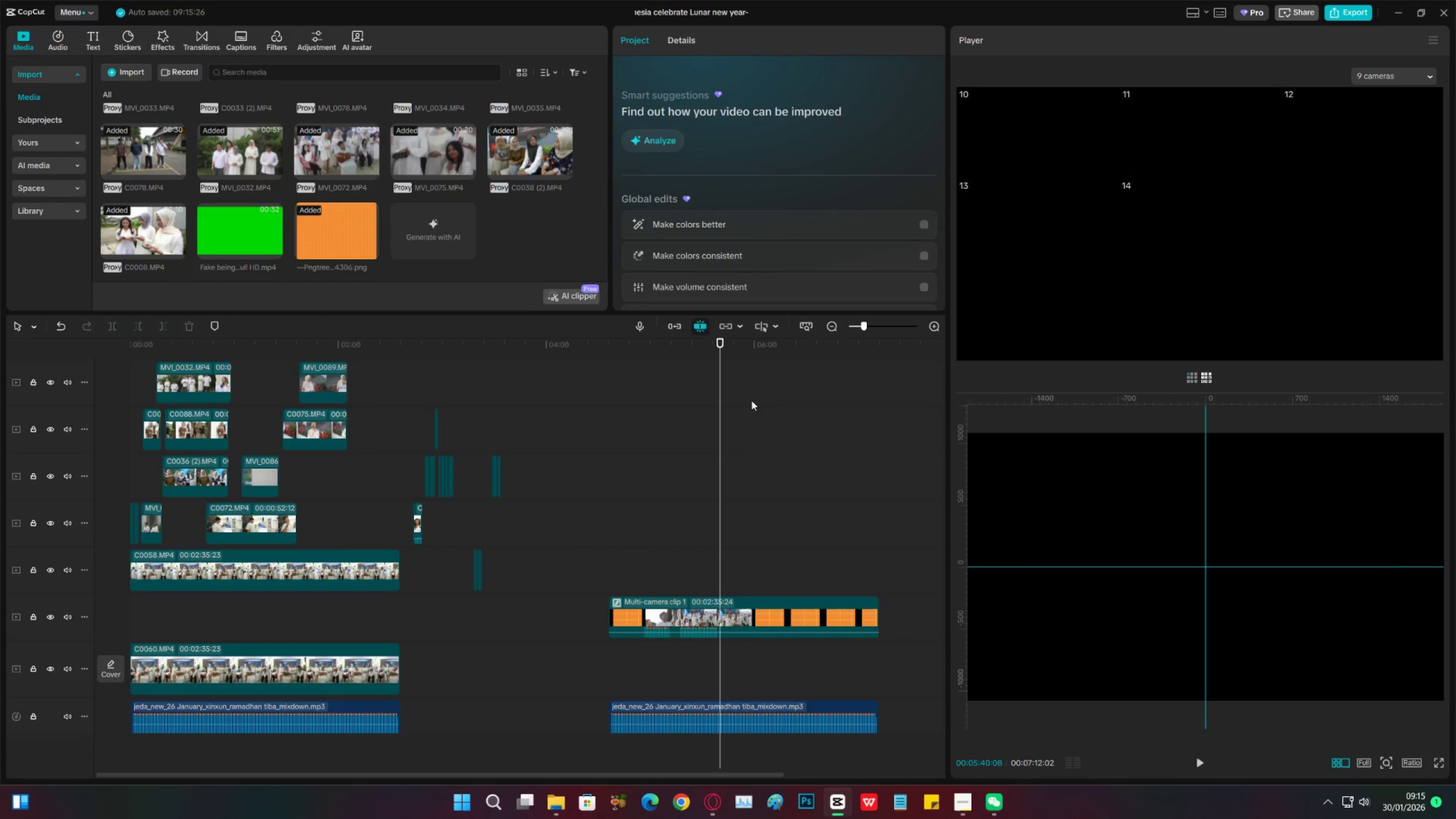 
triple_click([751, 400])
 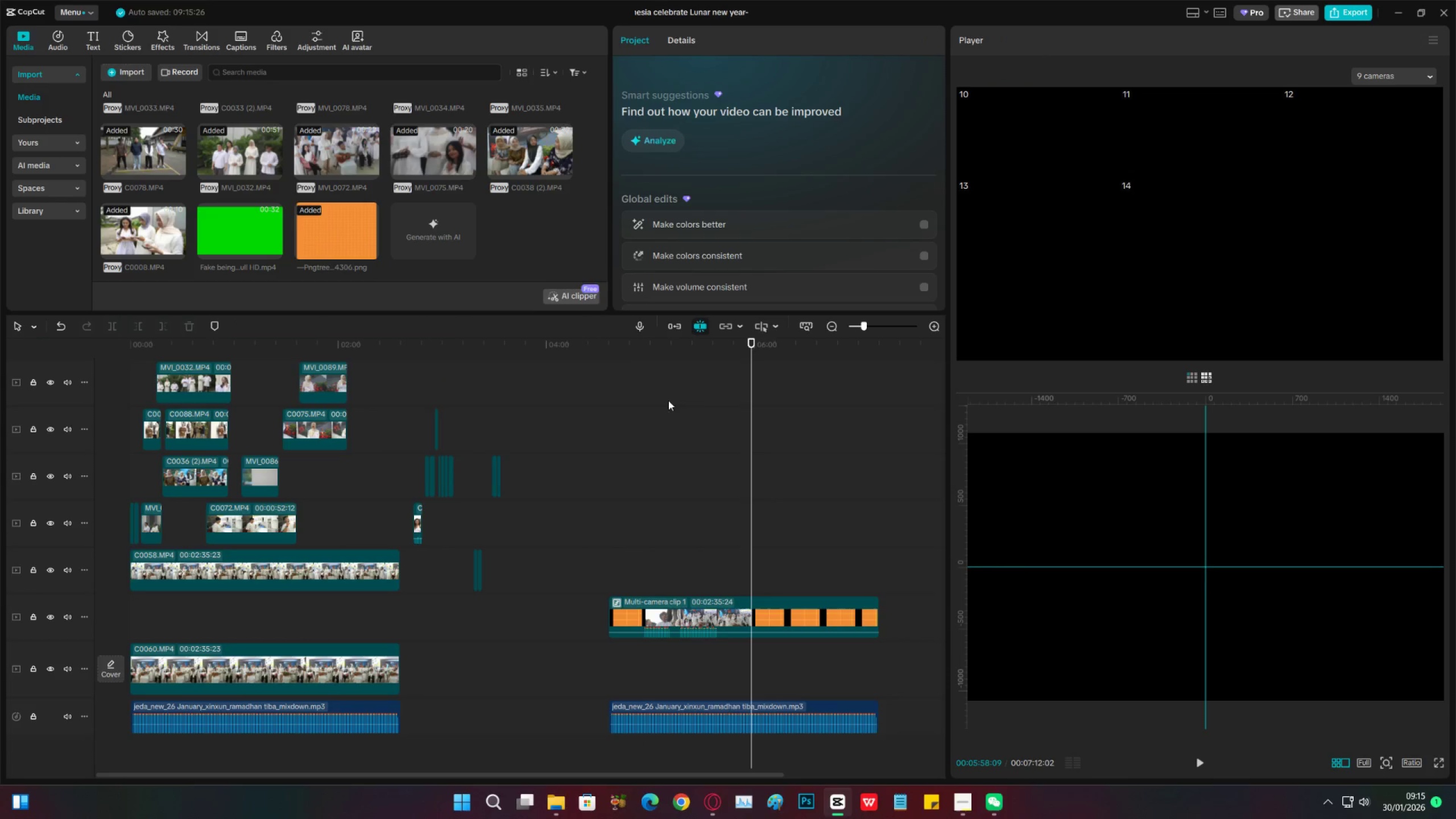 
triple_click([668, 400])
 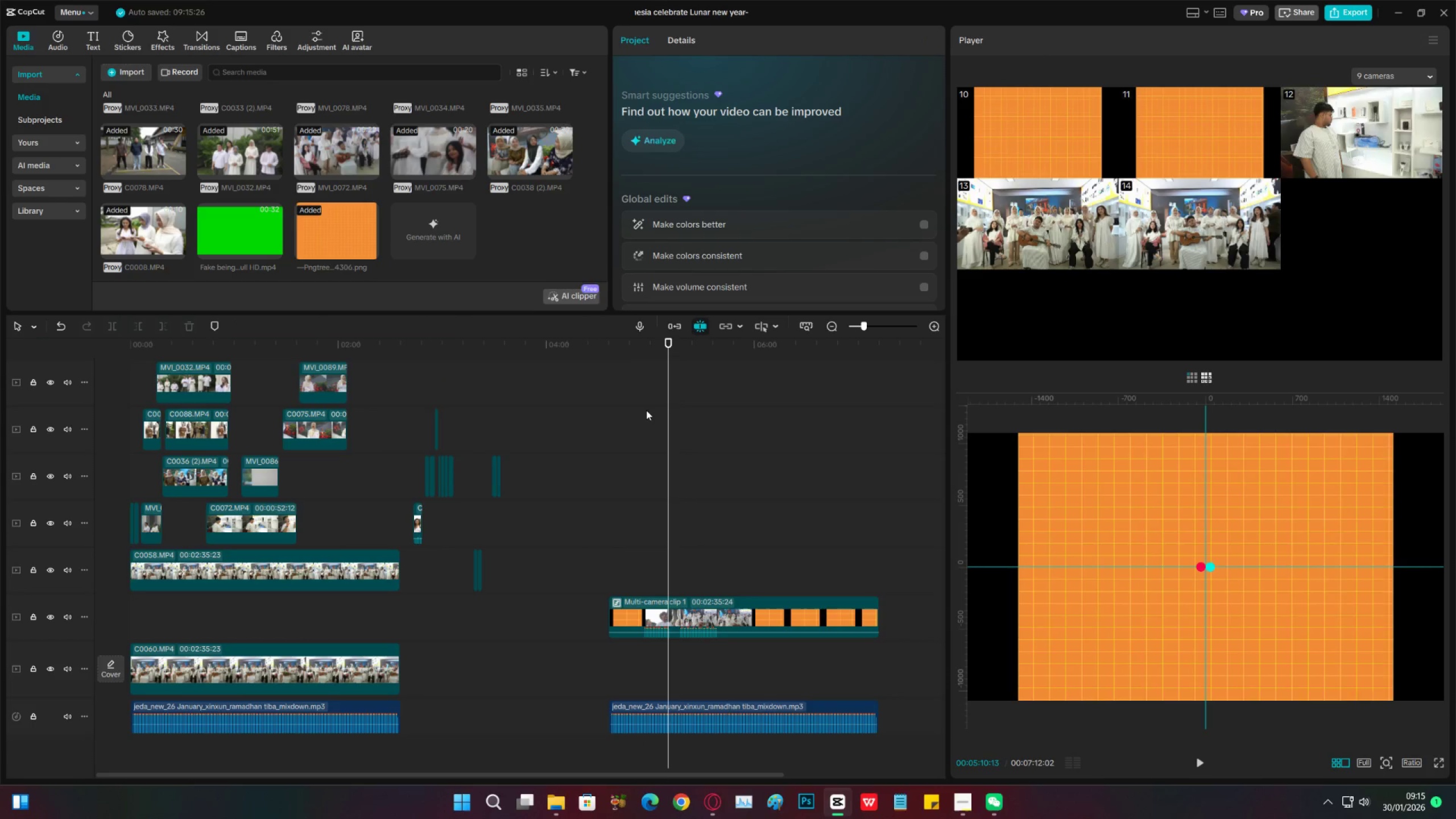 
triple_click([646, 410])
 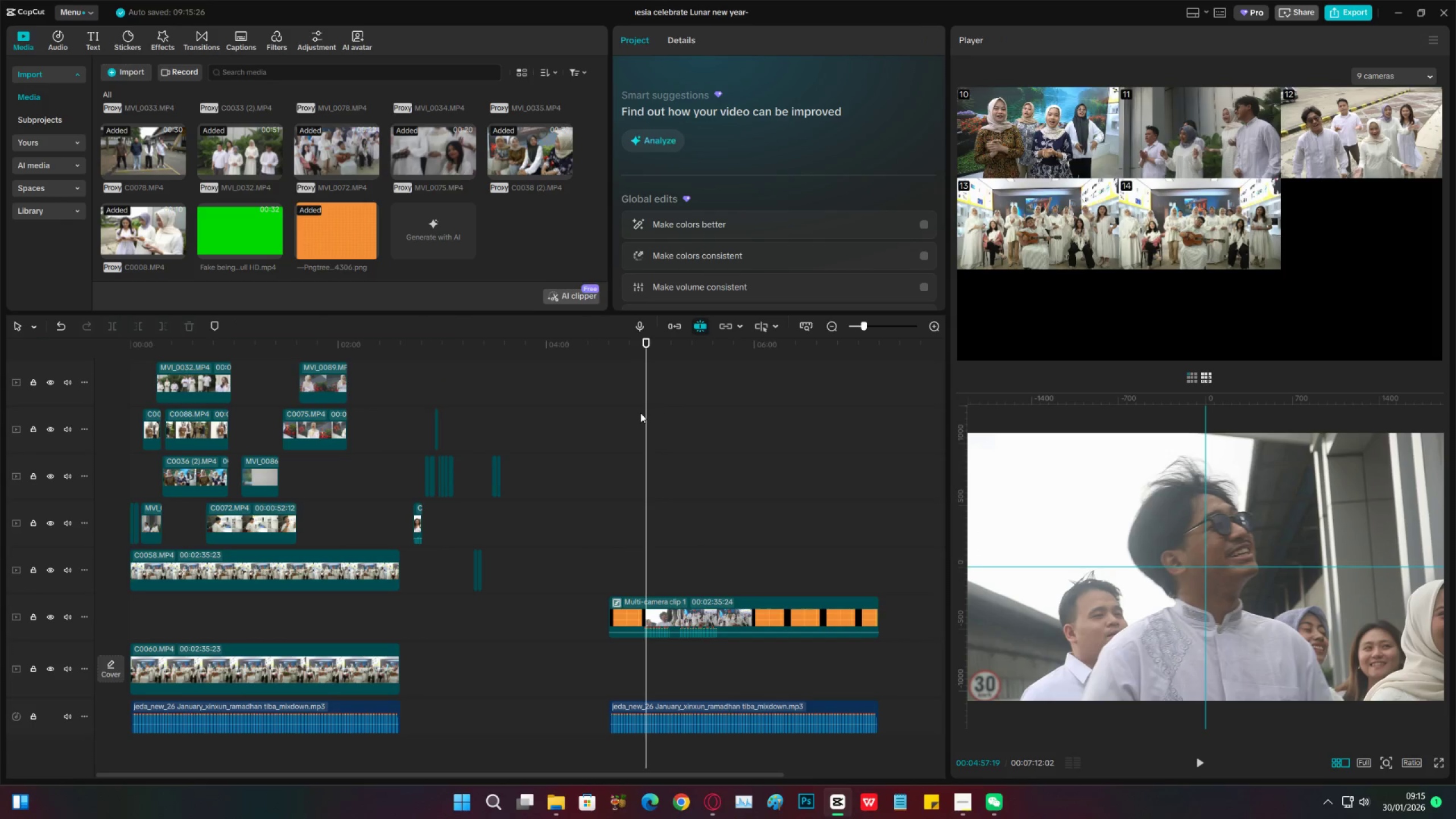 
key(Space)
 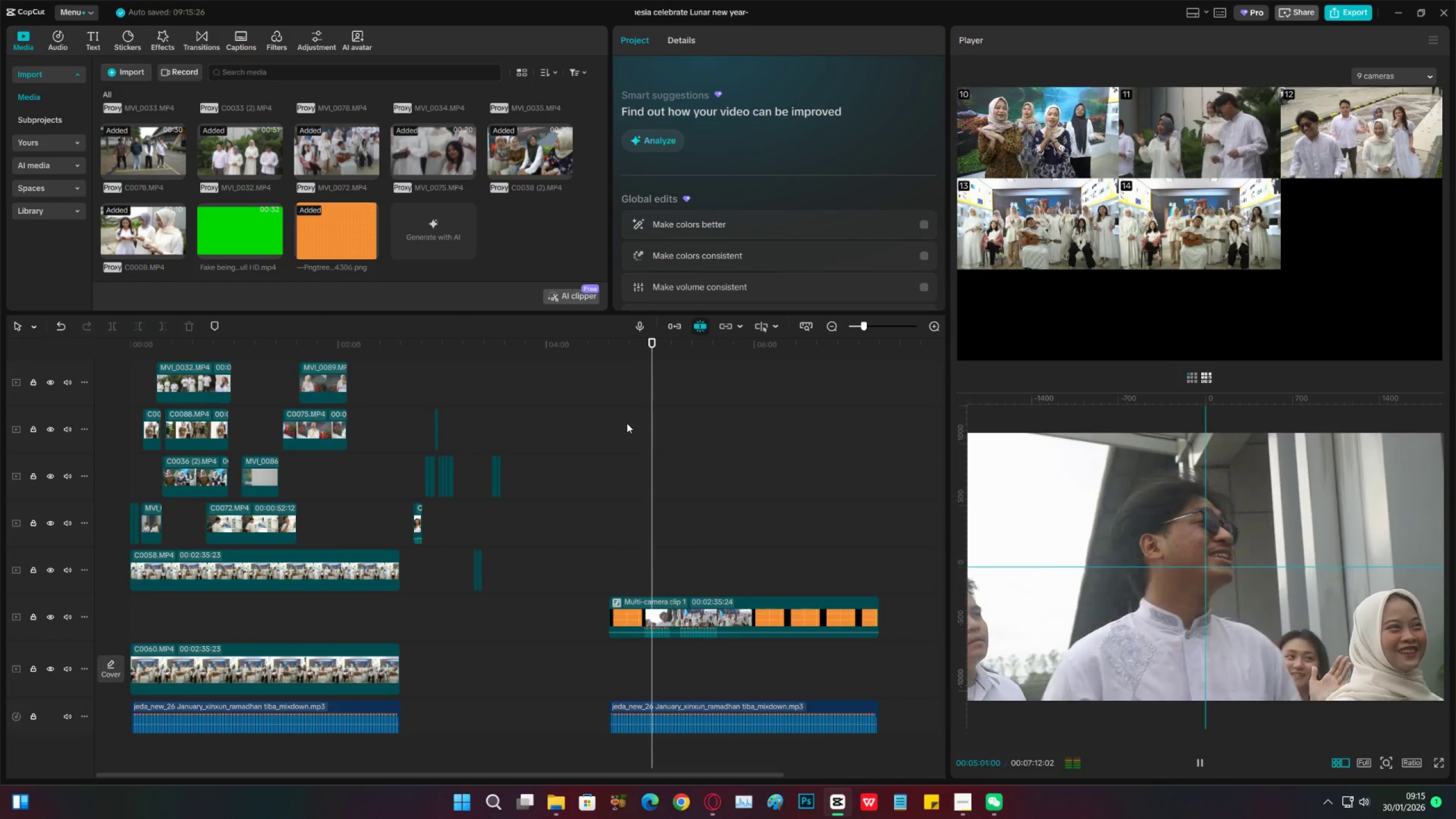 
key(Space)
 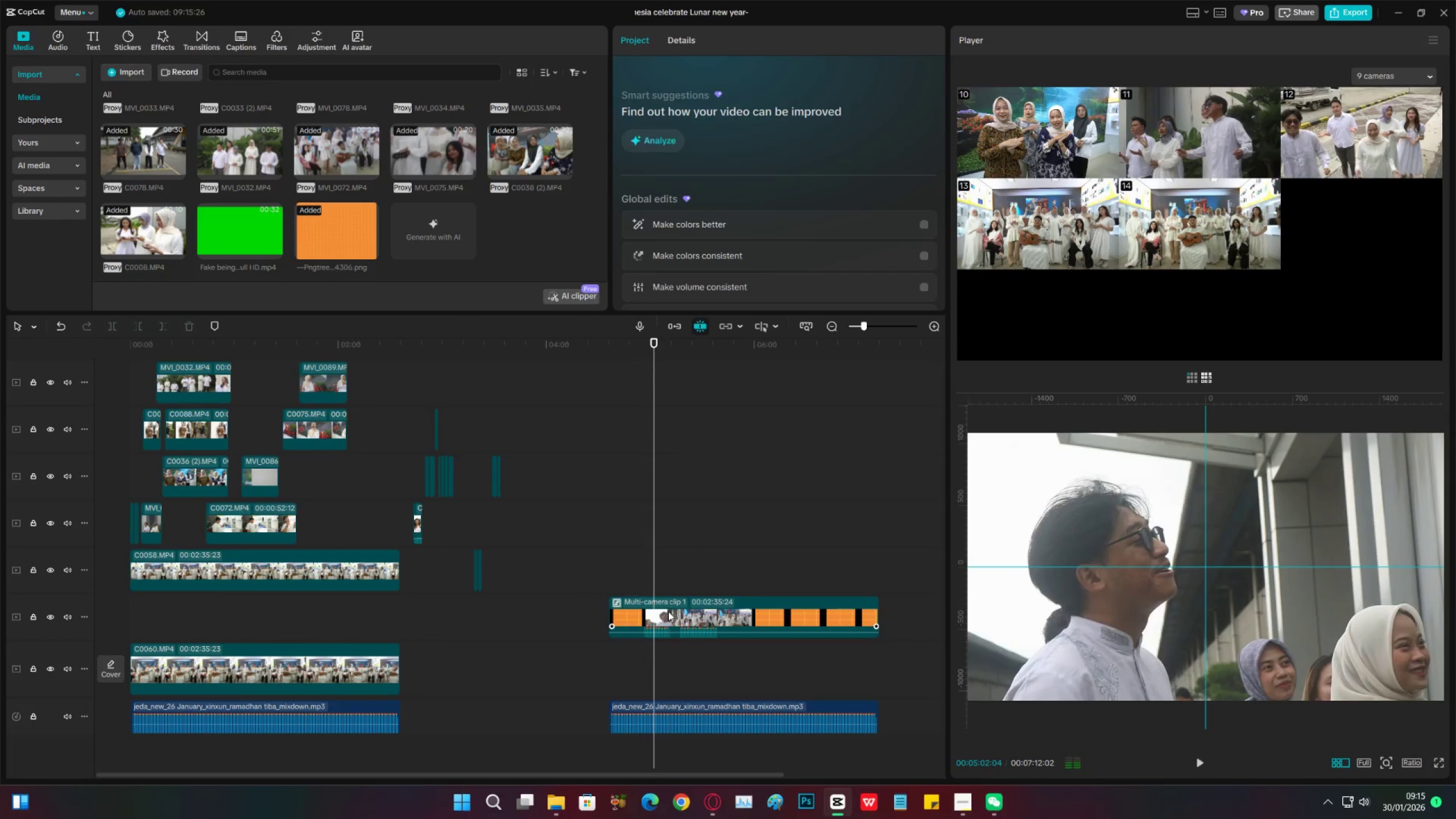 
left_click([668, 611])
 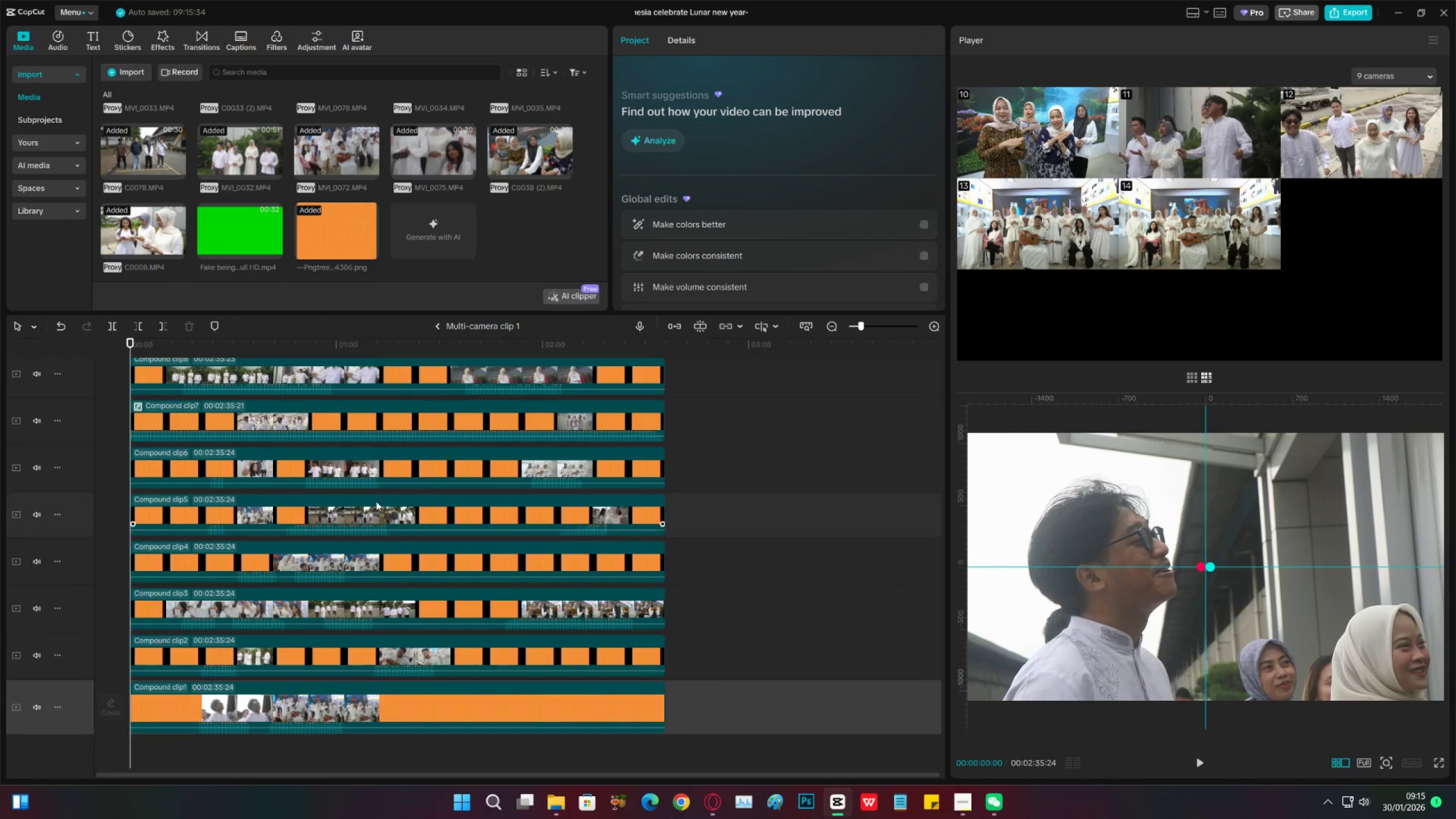 
key(Space)
 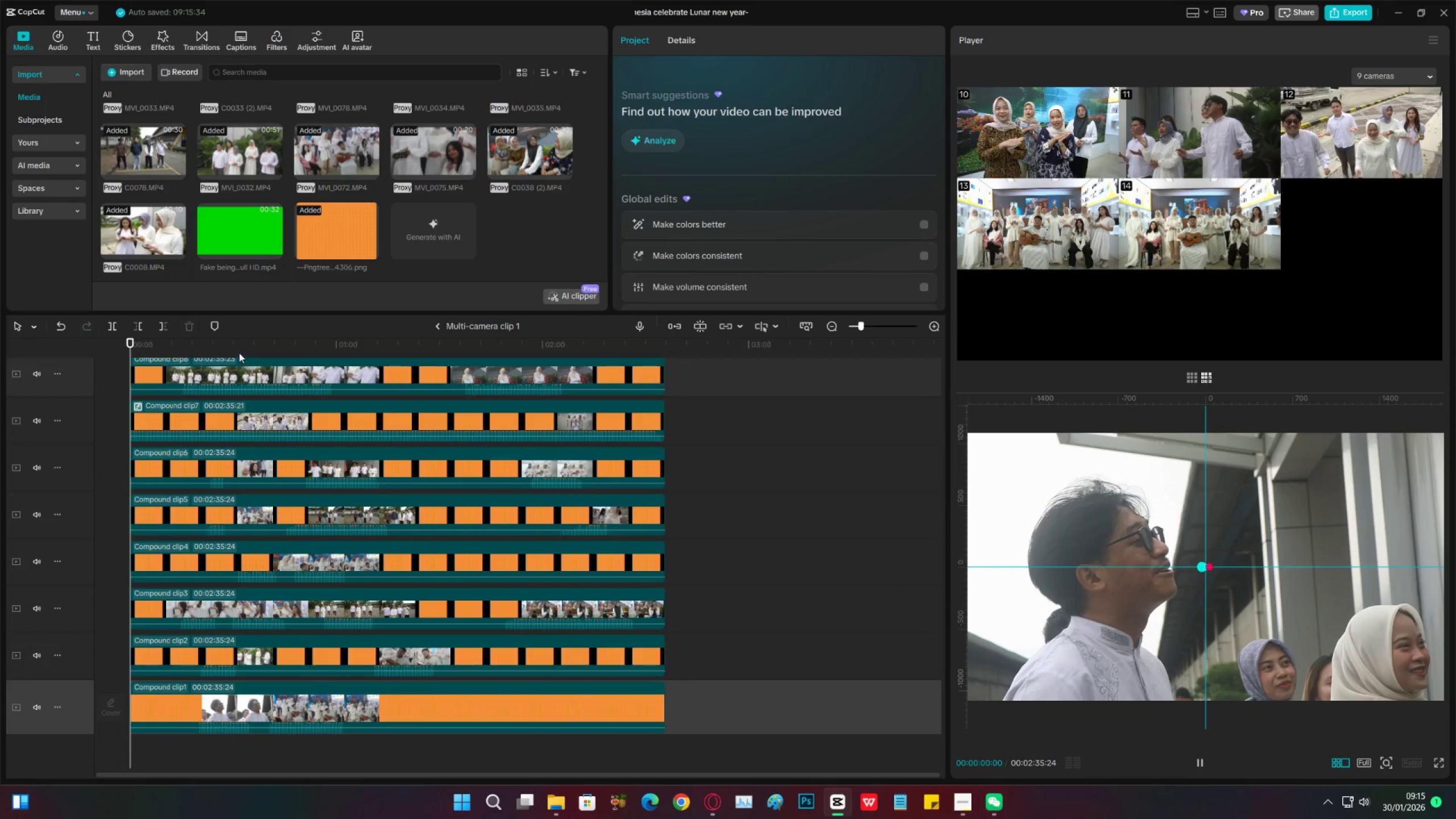 
left_click([239, 353])
 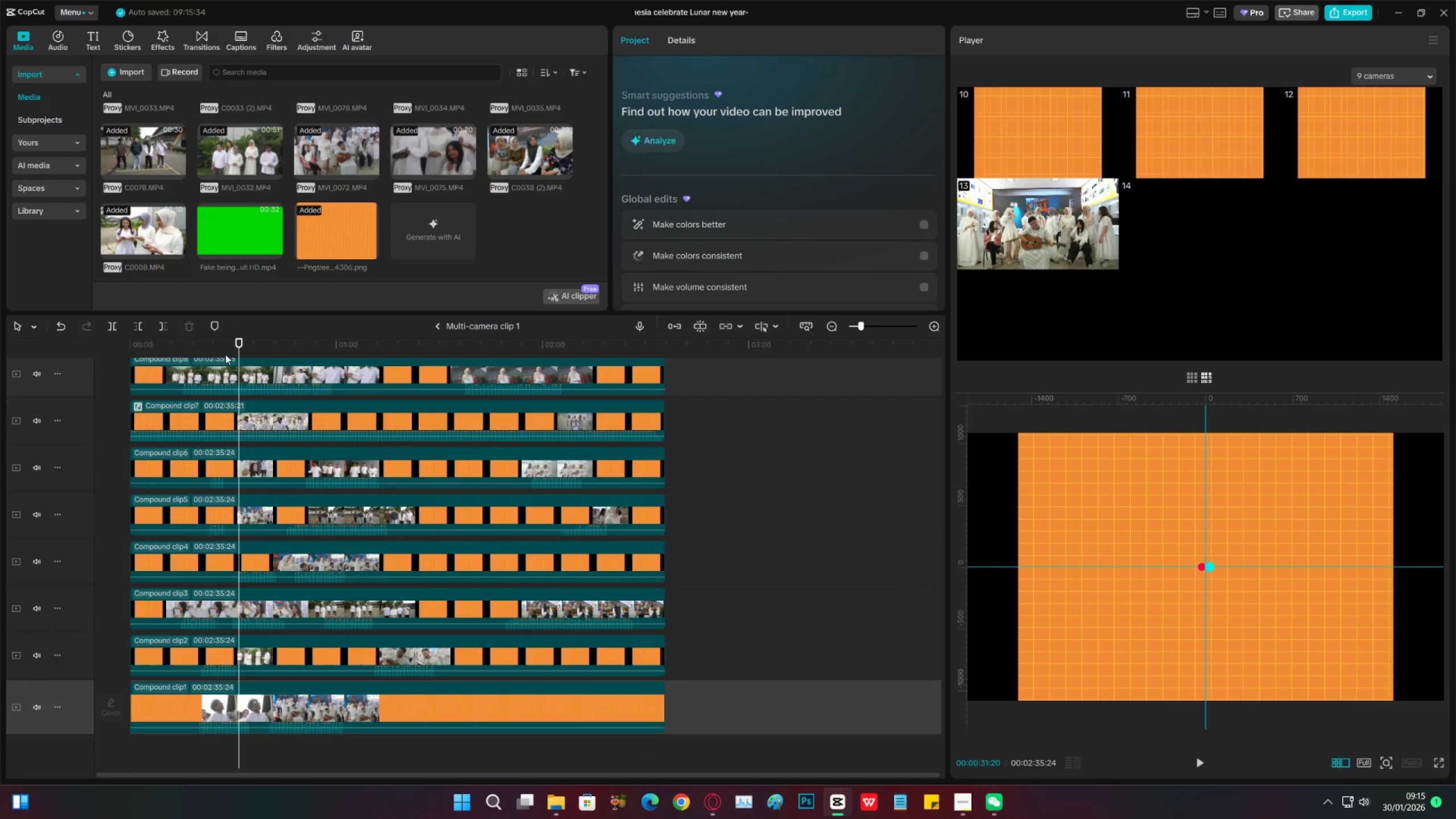 
left_click([220, 355])
 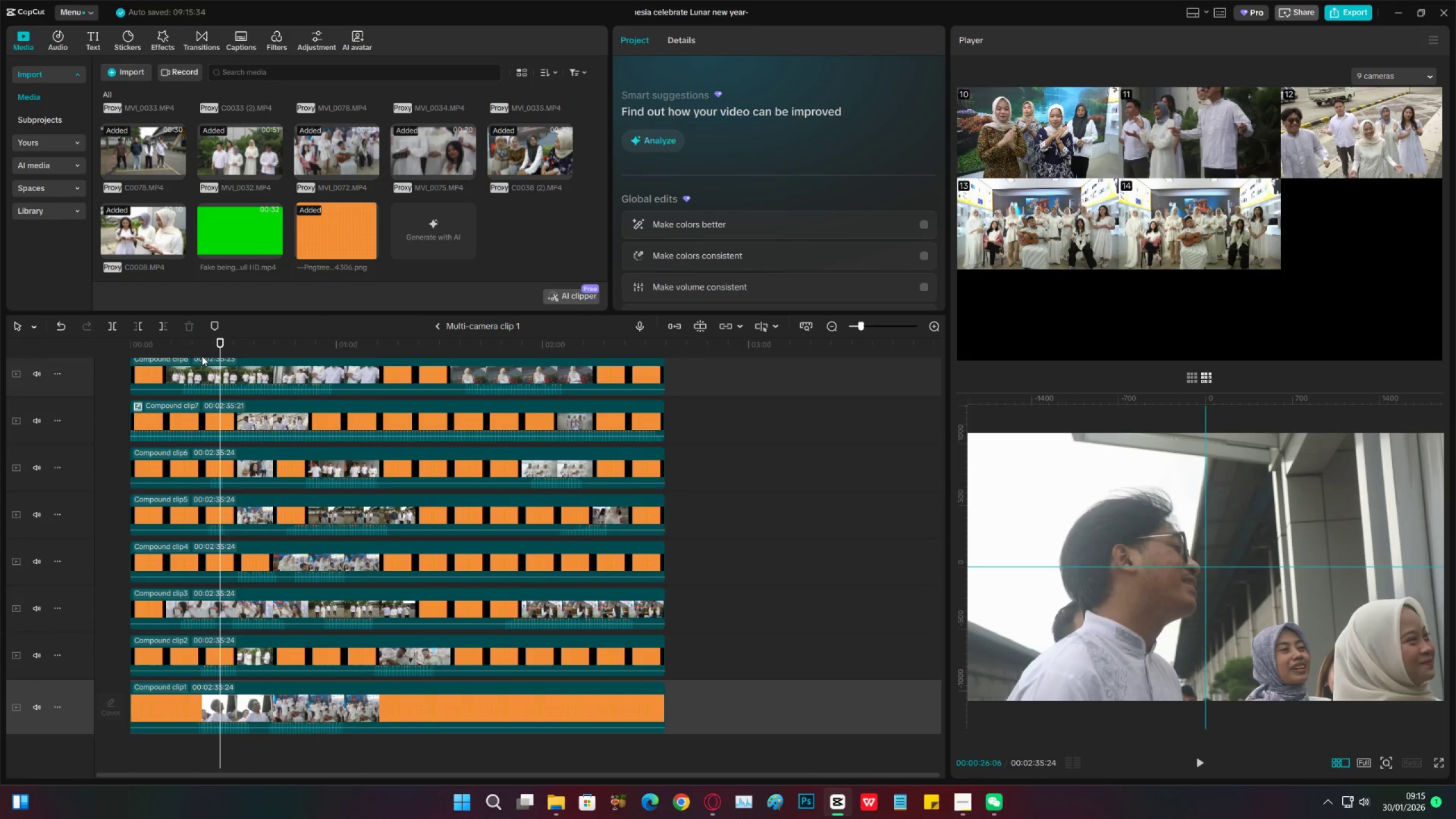 
double_click([202, 356])
 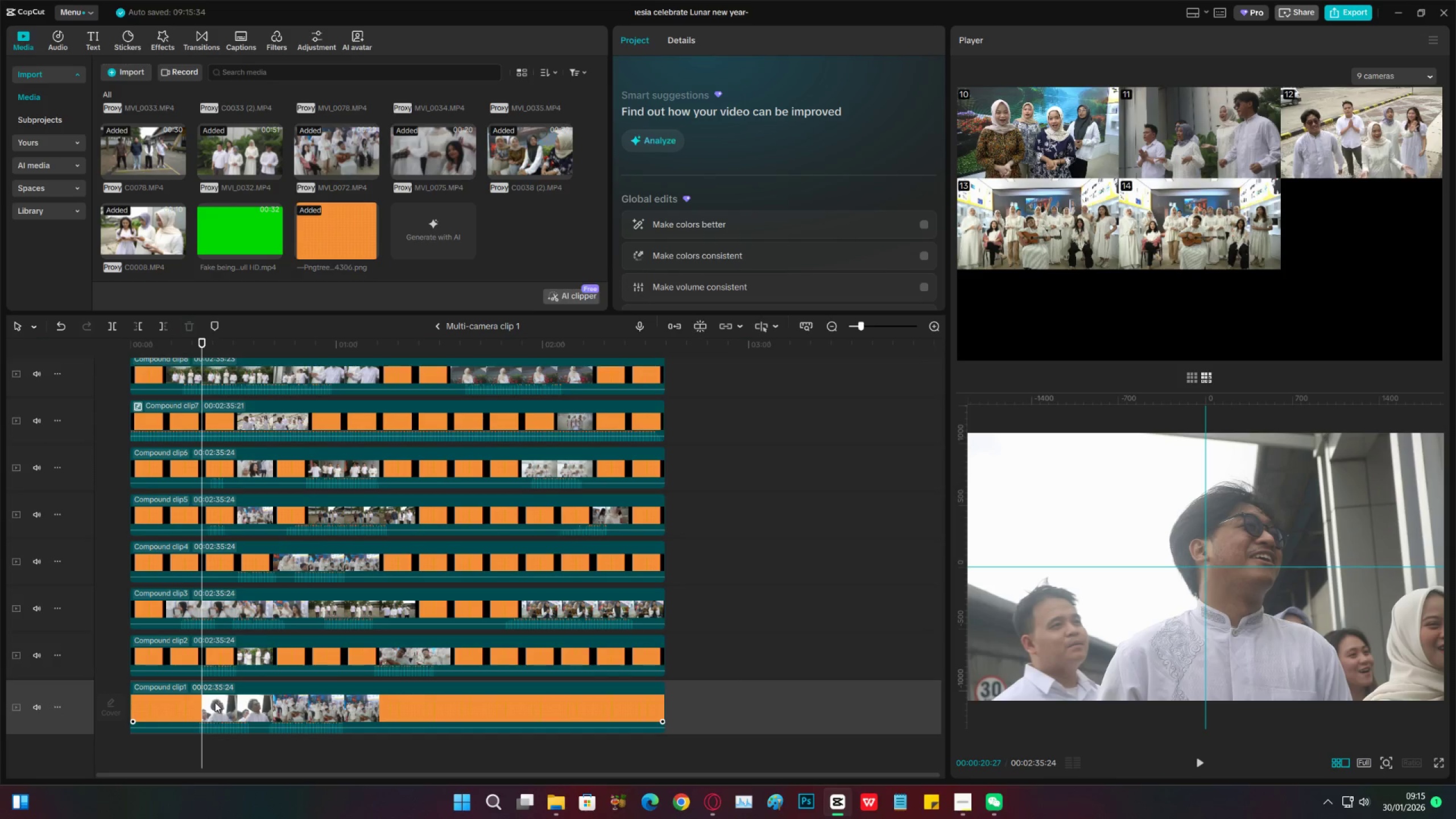 
key(Space)
 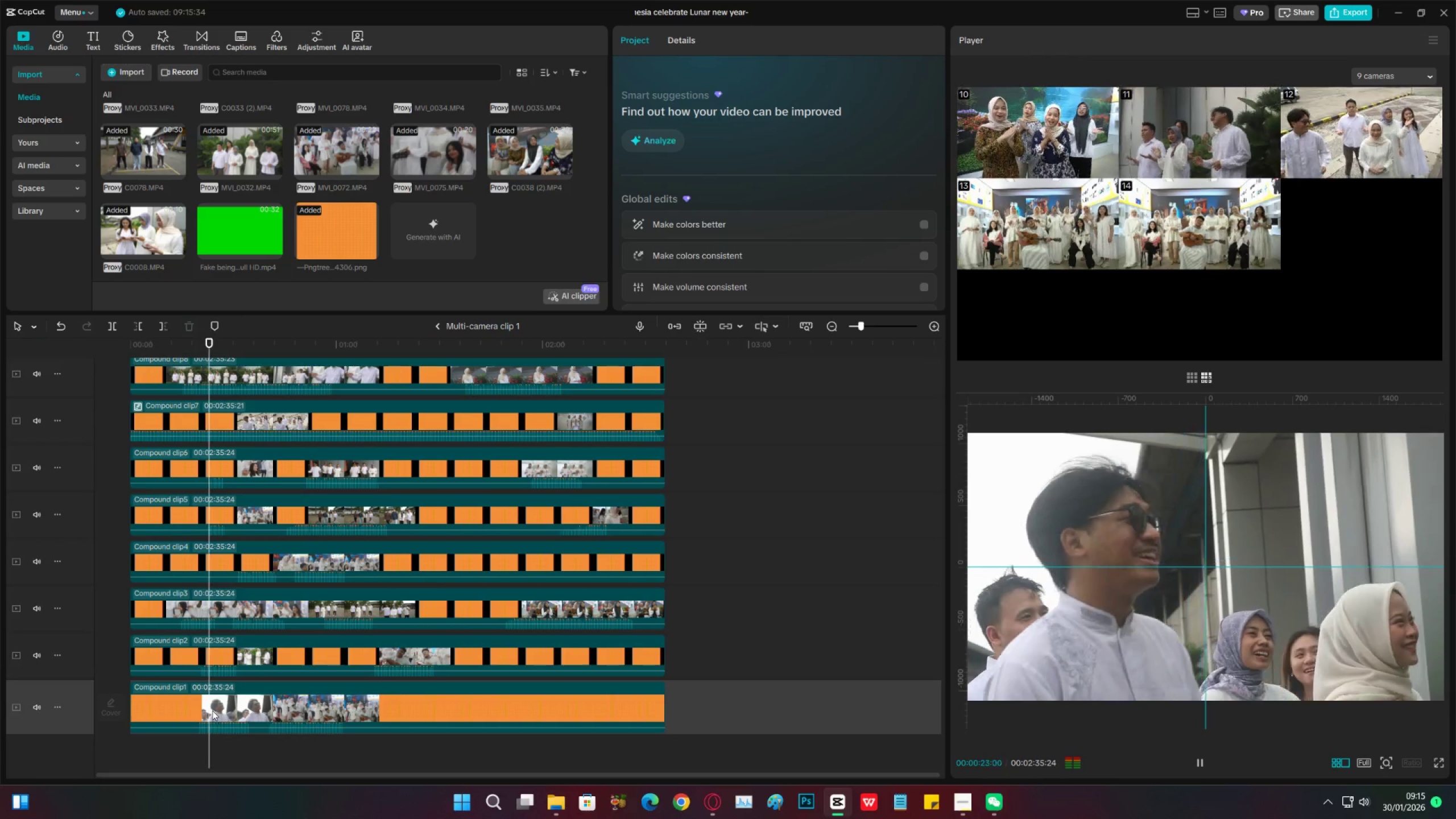 
scroll: coordinate [220, 664], scroll_direction: up, amount: 24.0
 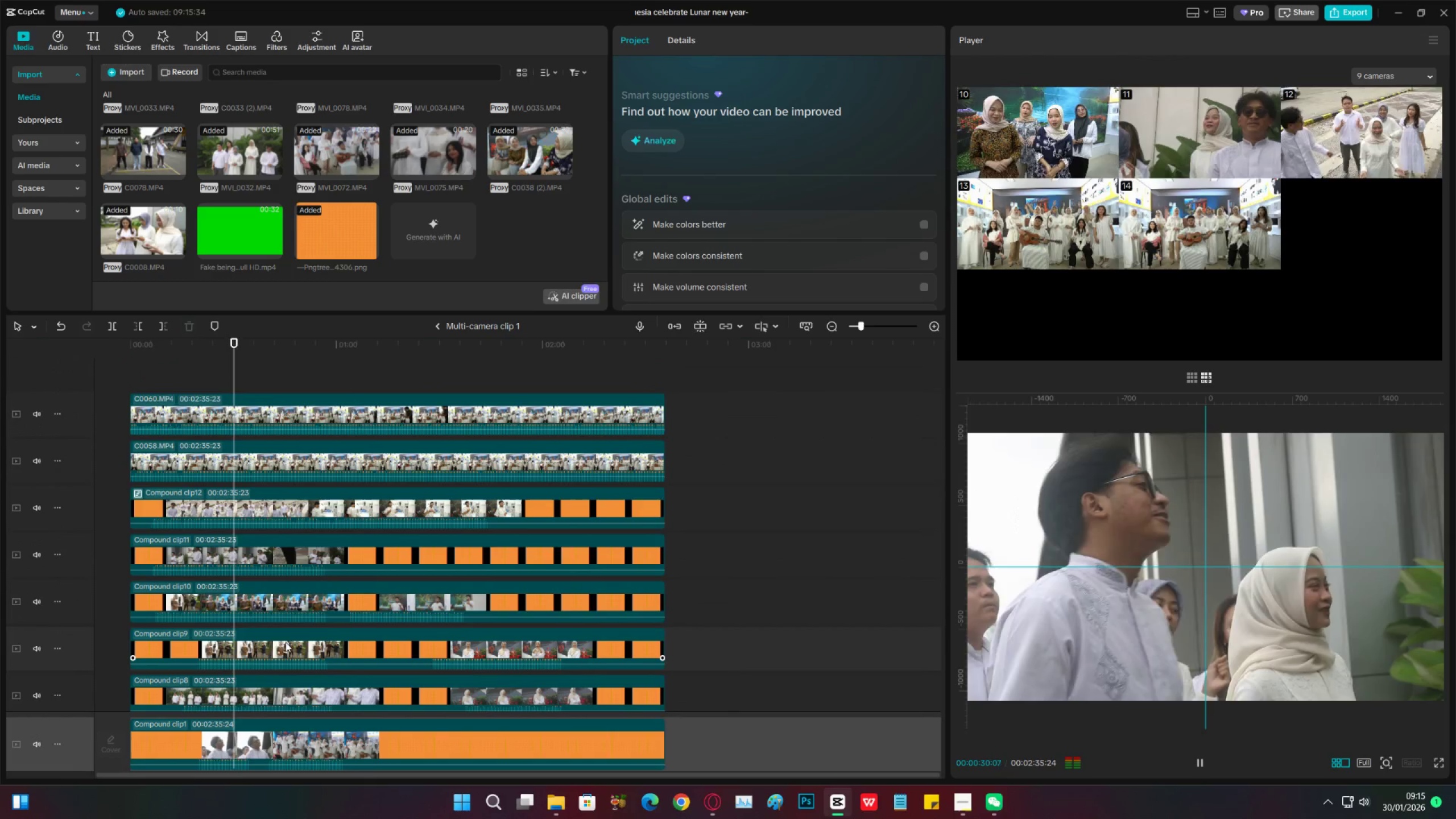 
key(Space)
 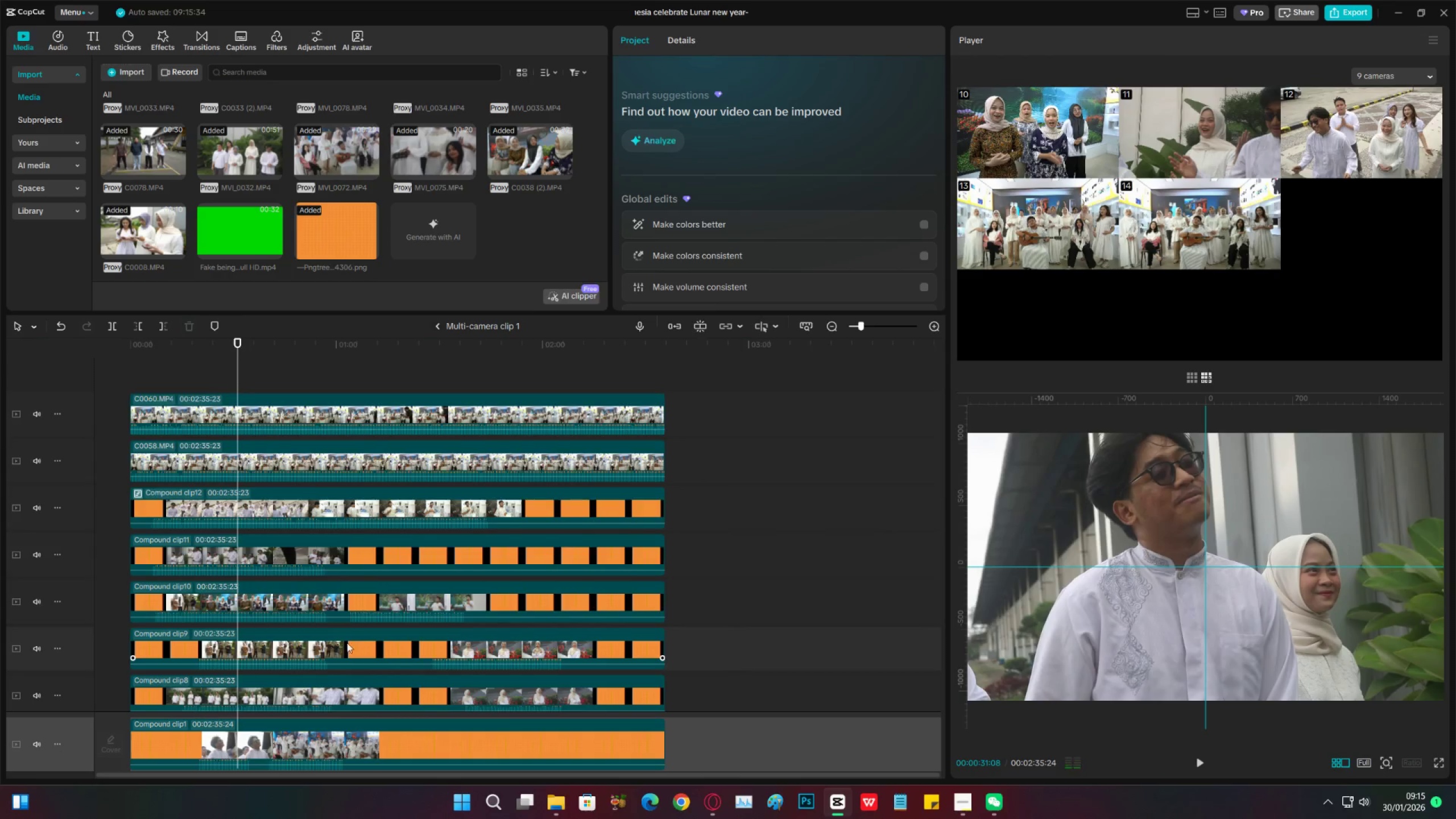 
scroll: coordinate [347, 644], scroll_direction: down, amount: 13.0
 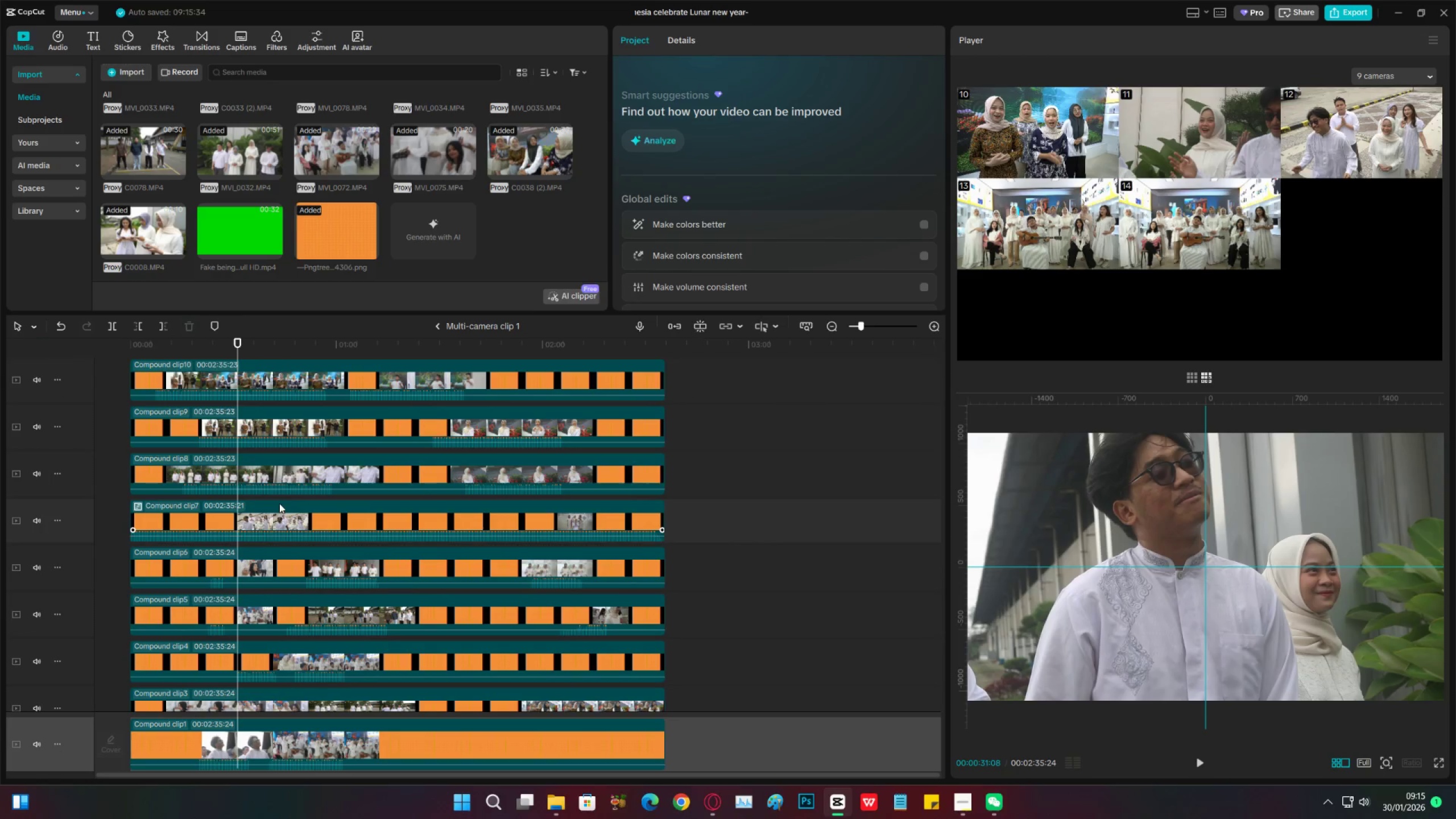 
double_click([275, 512])
 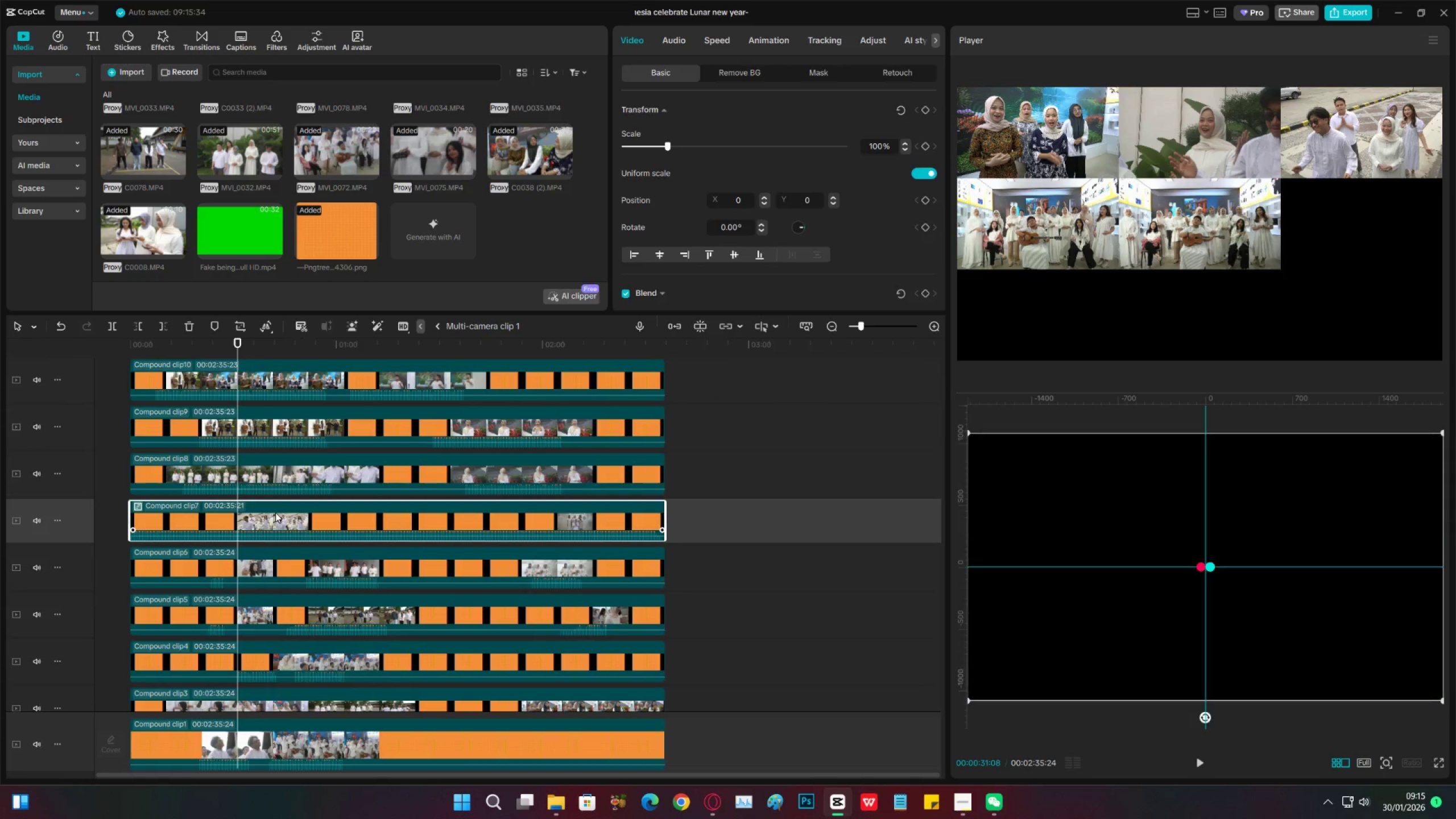 
triple_click([275, 512])
 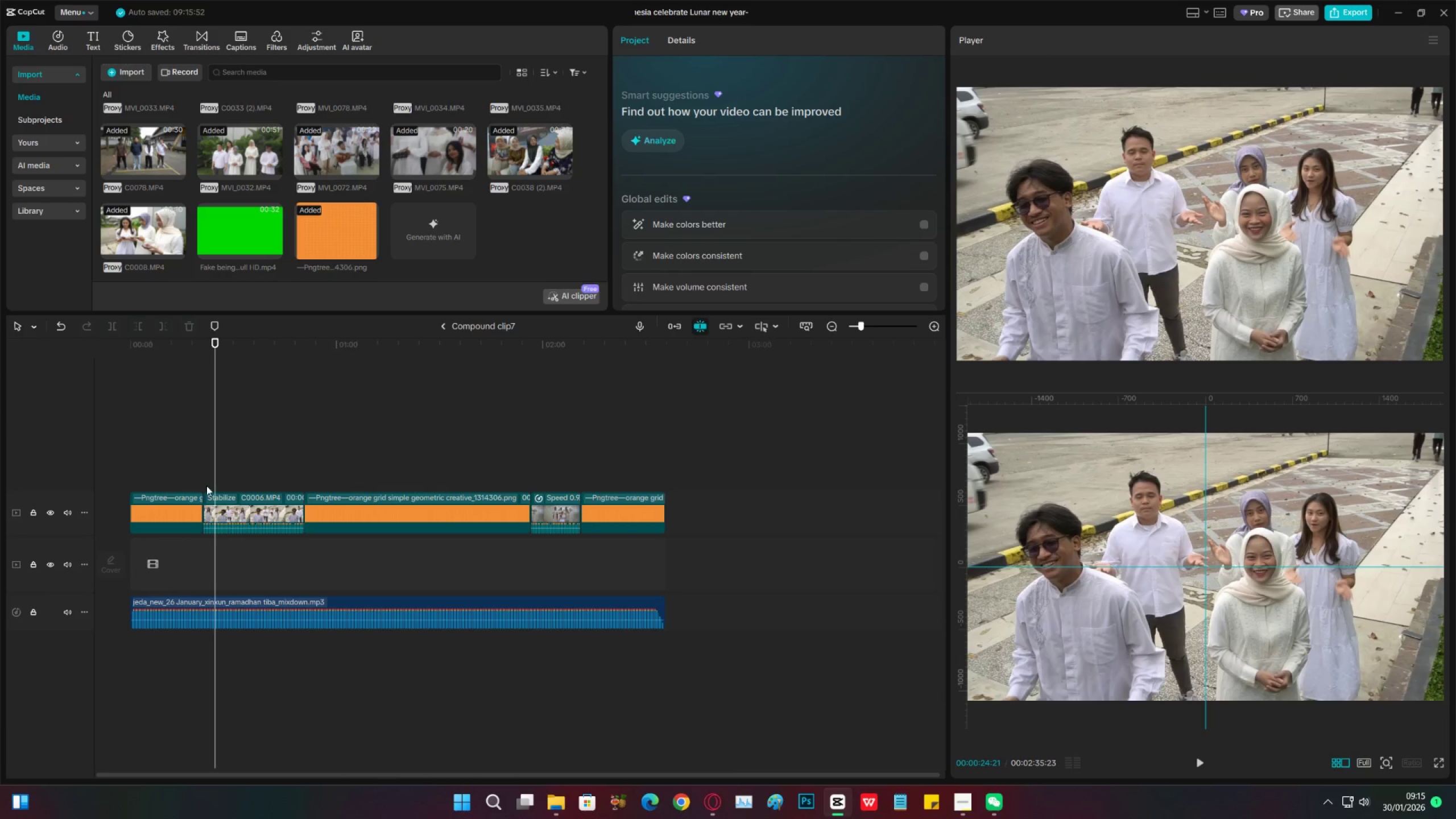 
left_click([194, 481])
 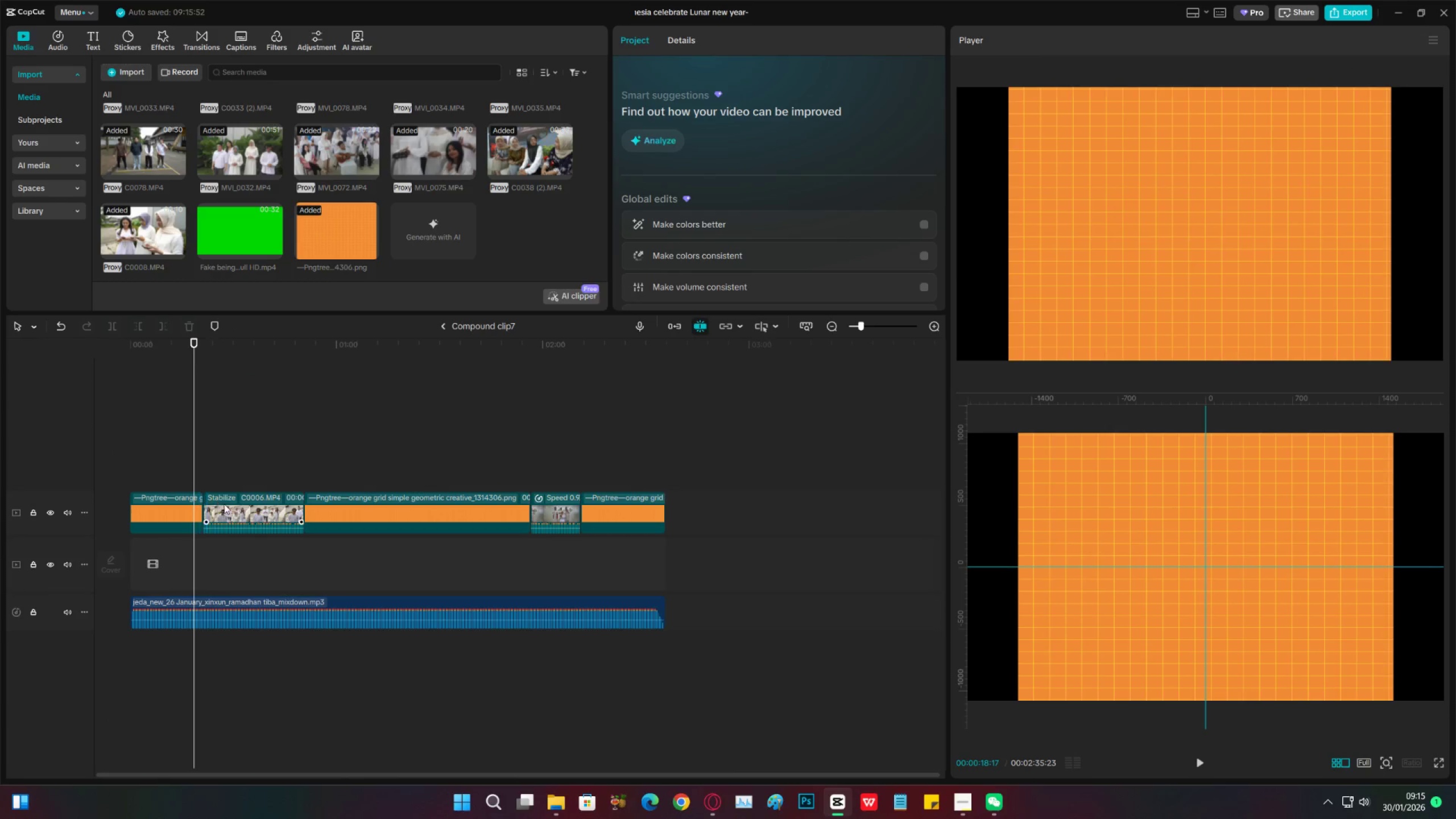 
left_click([225, 504])
 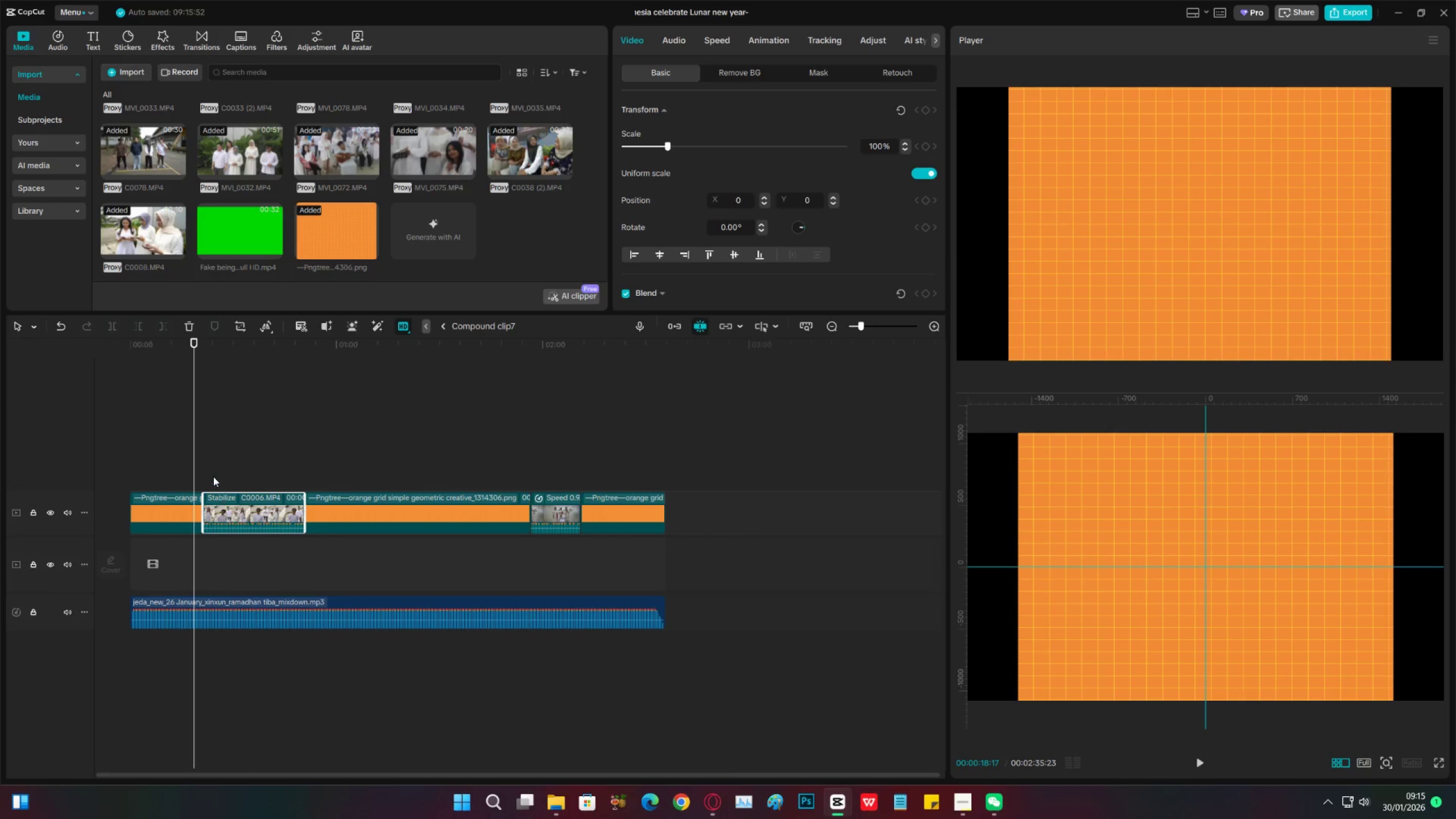 
left_click([210, 473])
 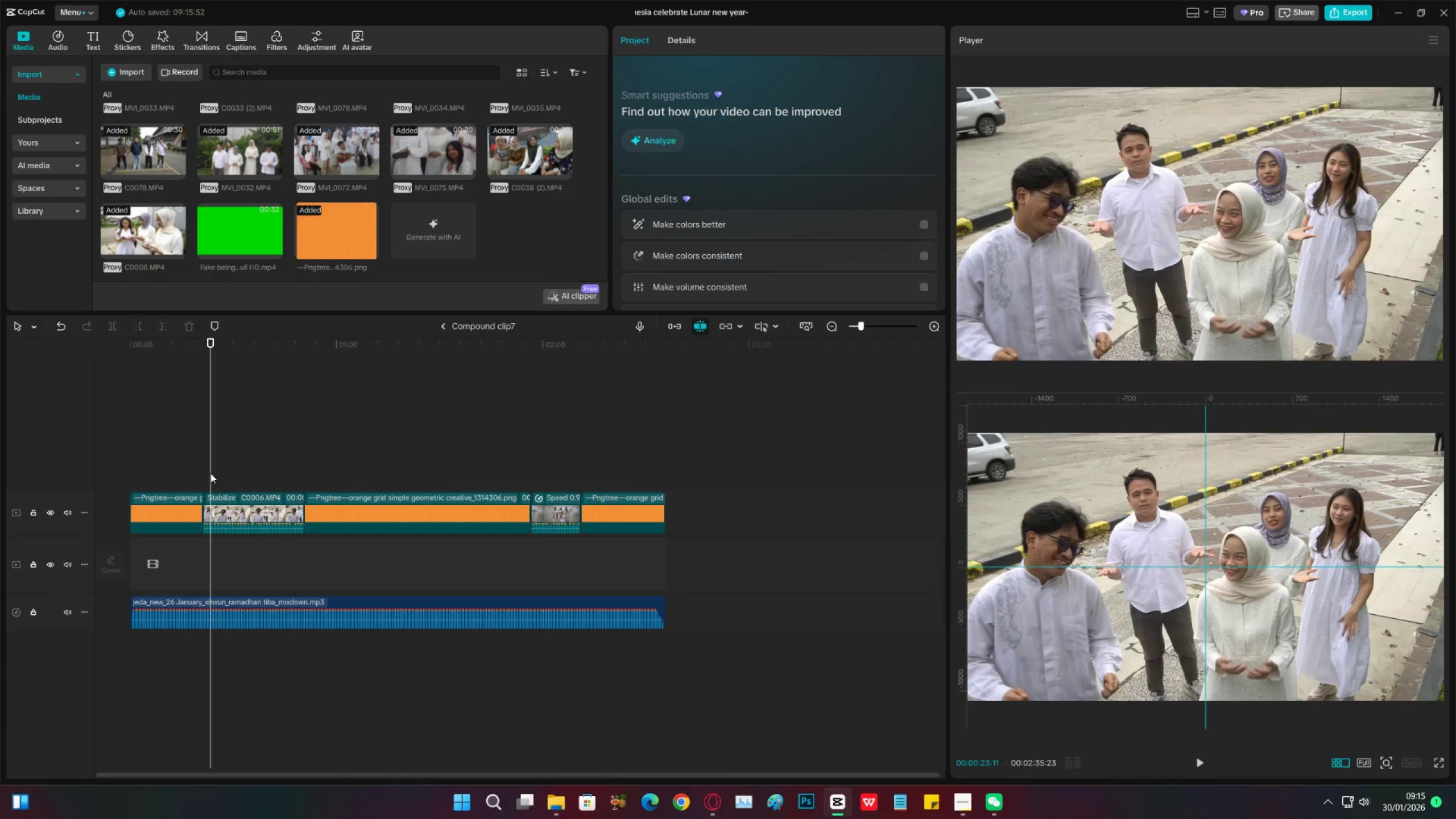 
key(Space)
 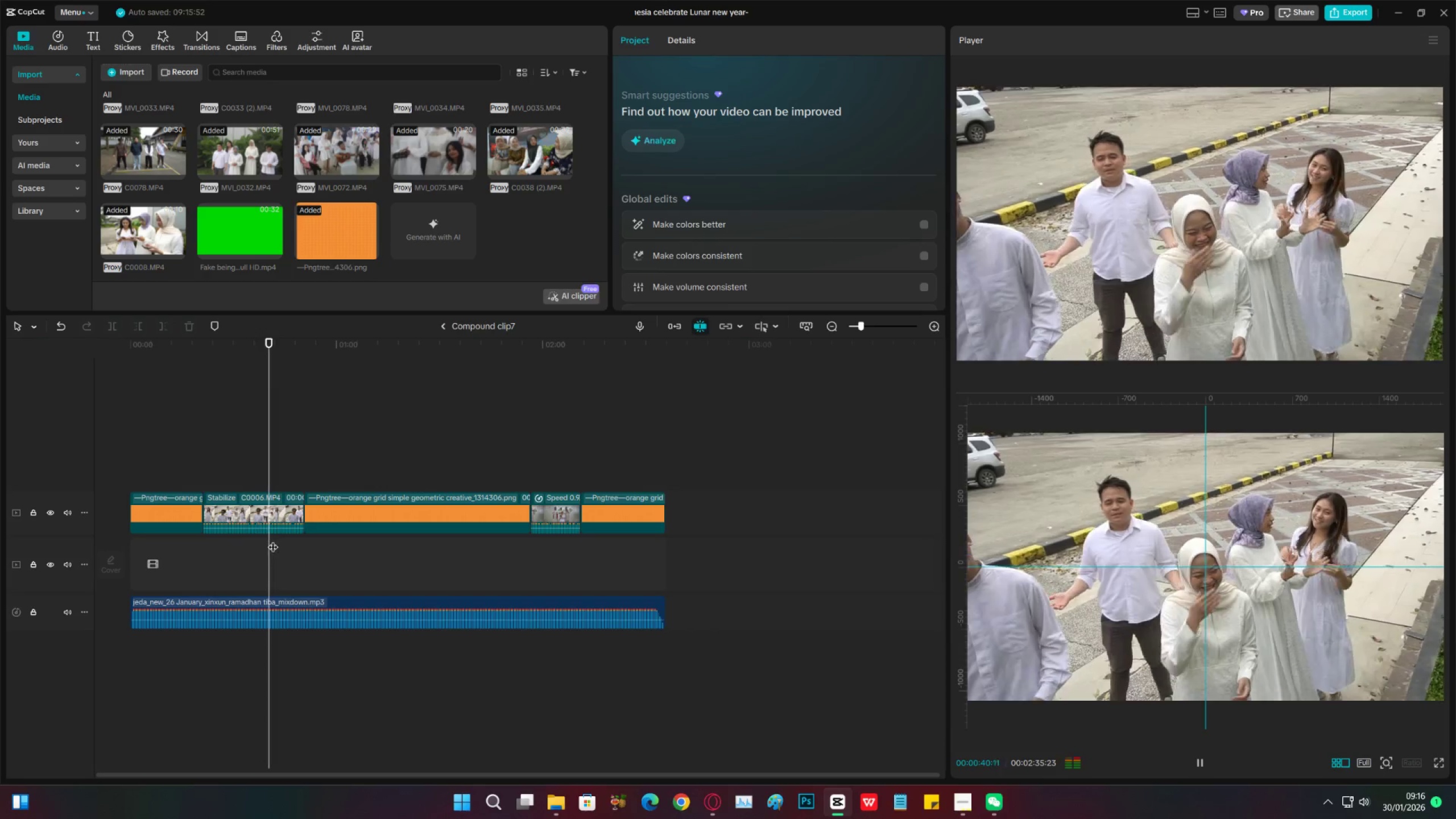 
wait(21.99)
 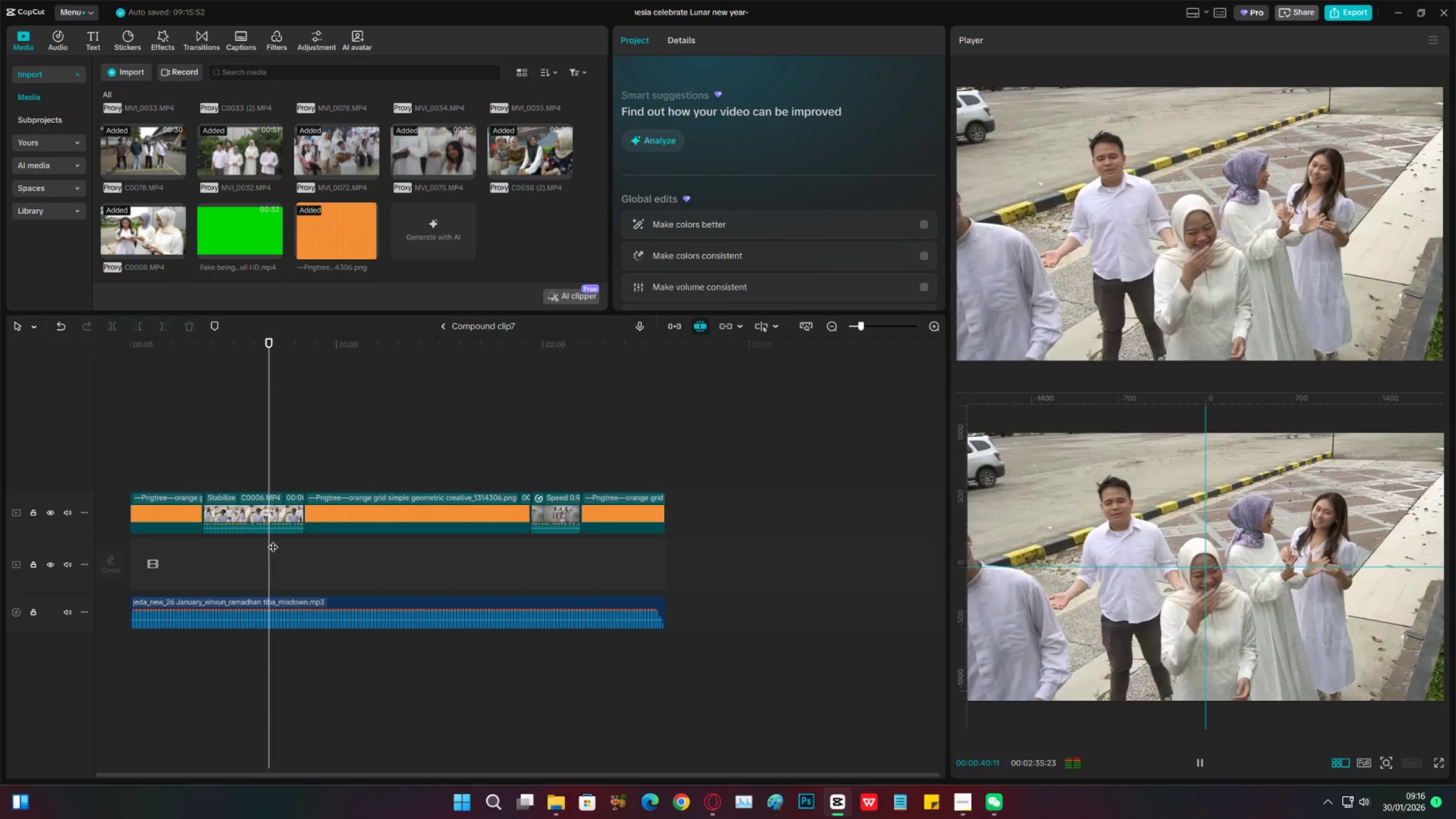 
left_click([444, 327])
 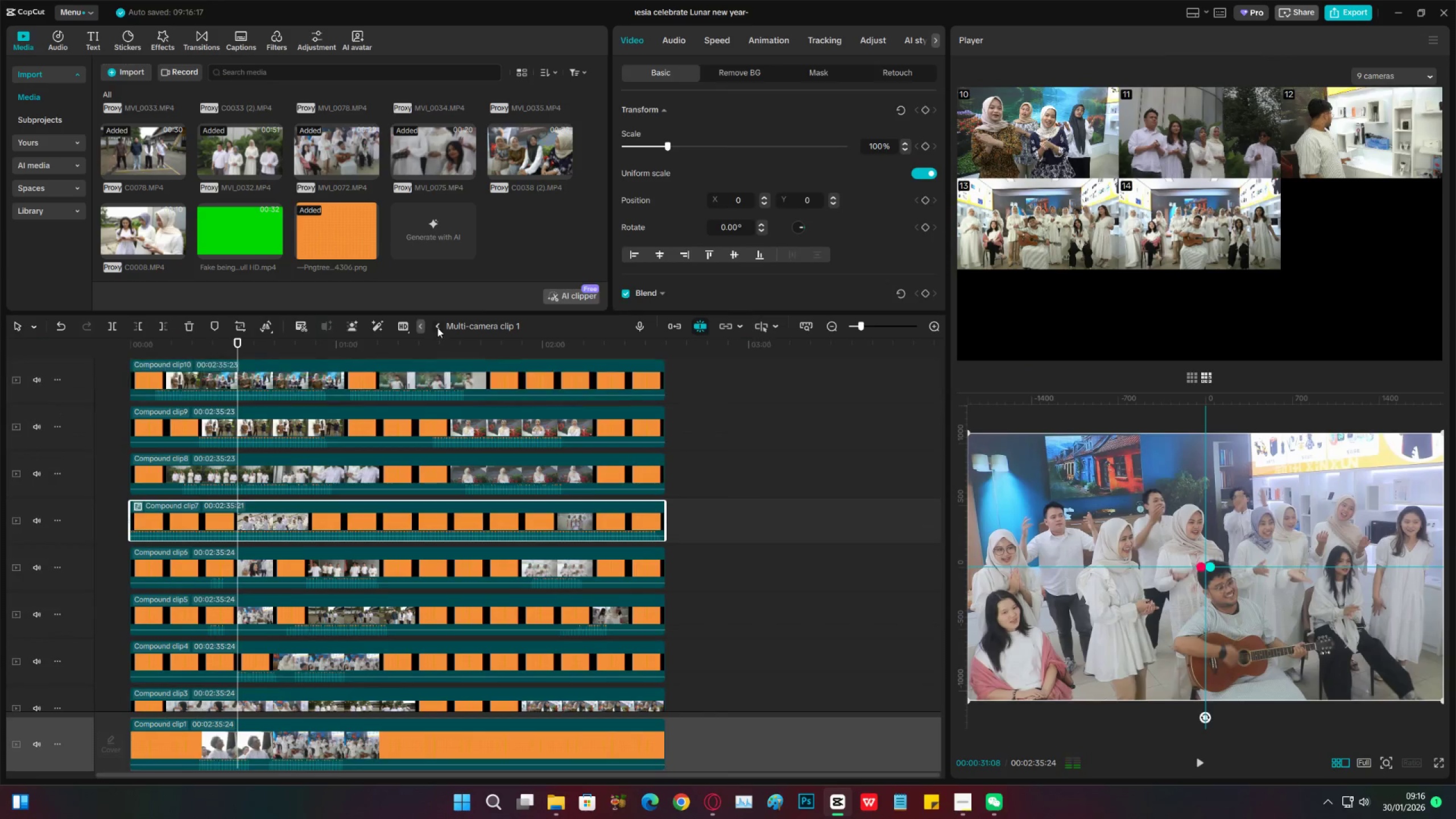 
left_click([438, 328])
 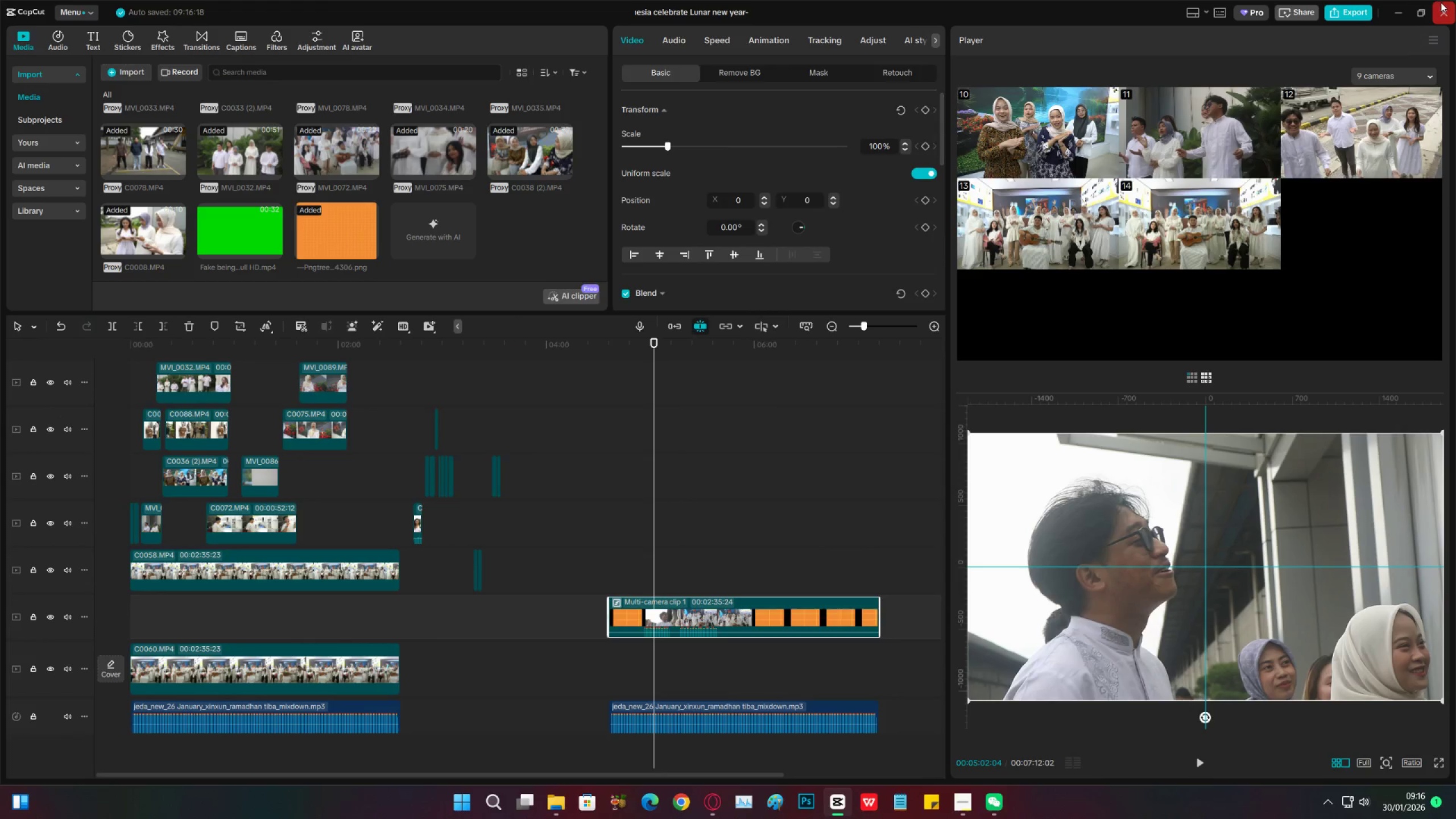 
left_click([1441, 9])
 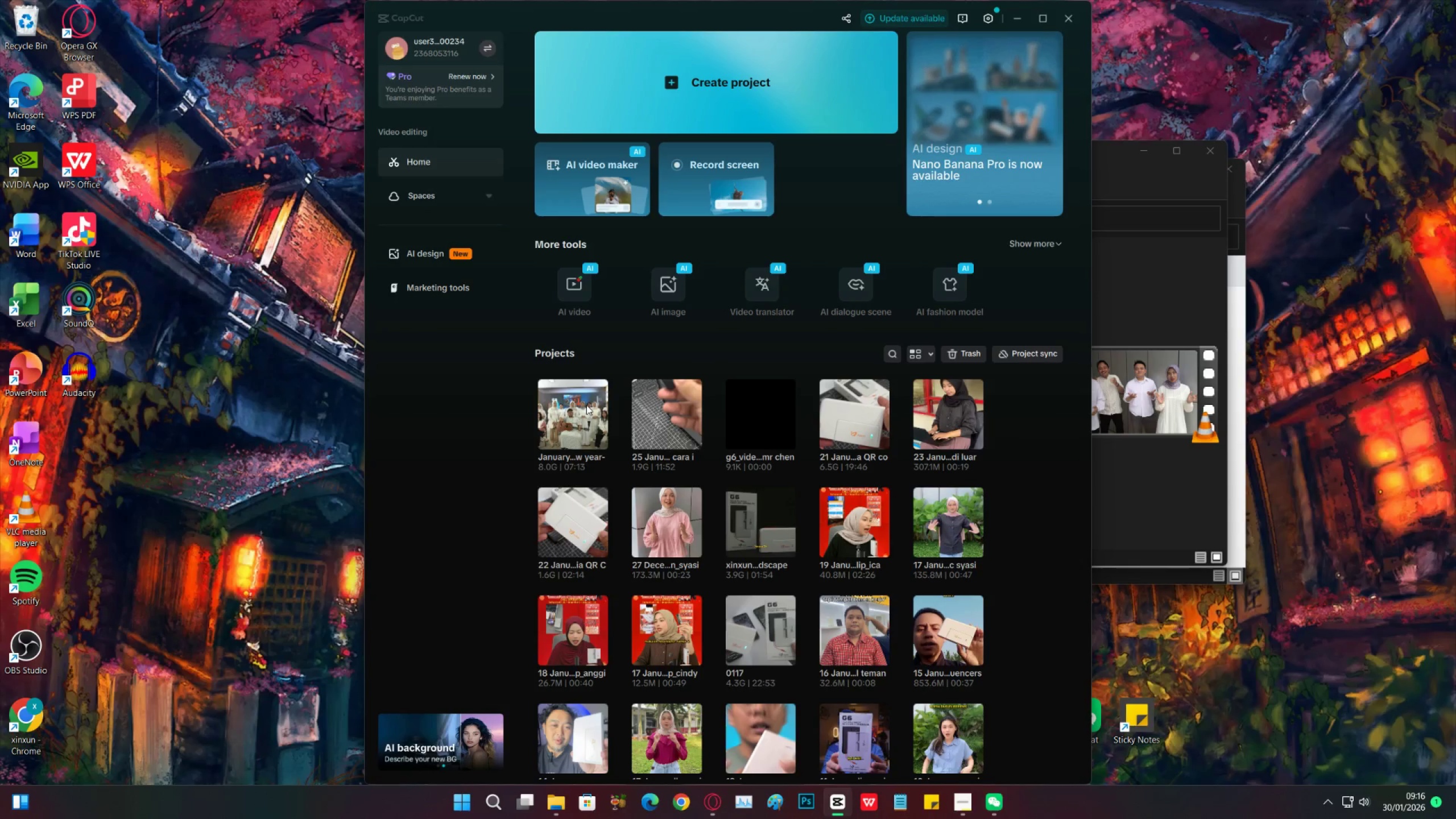 
left_click([586, 405])
 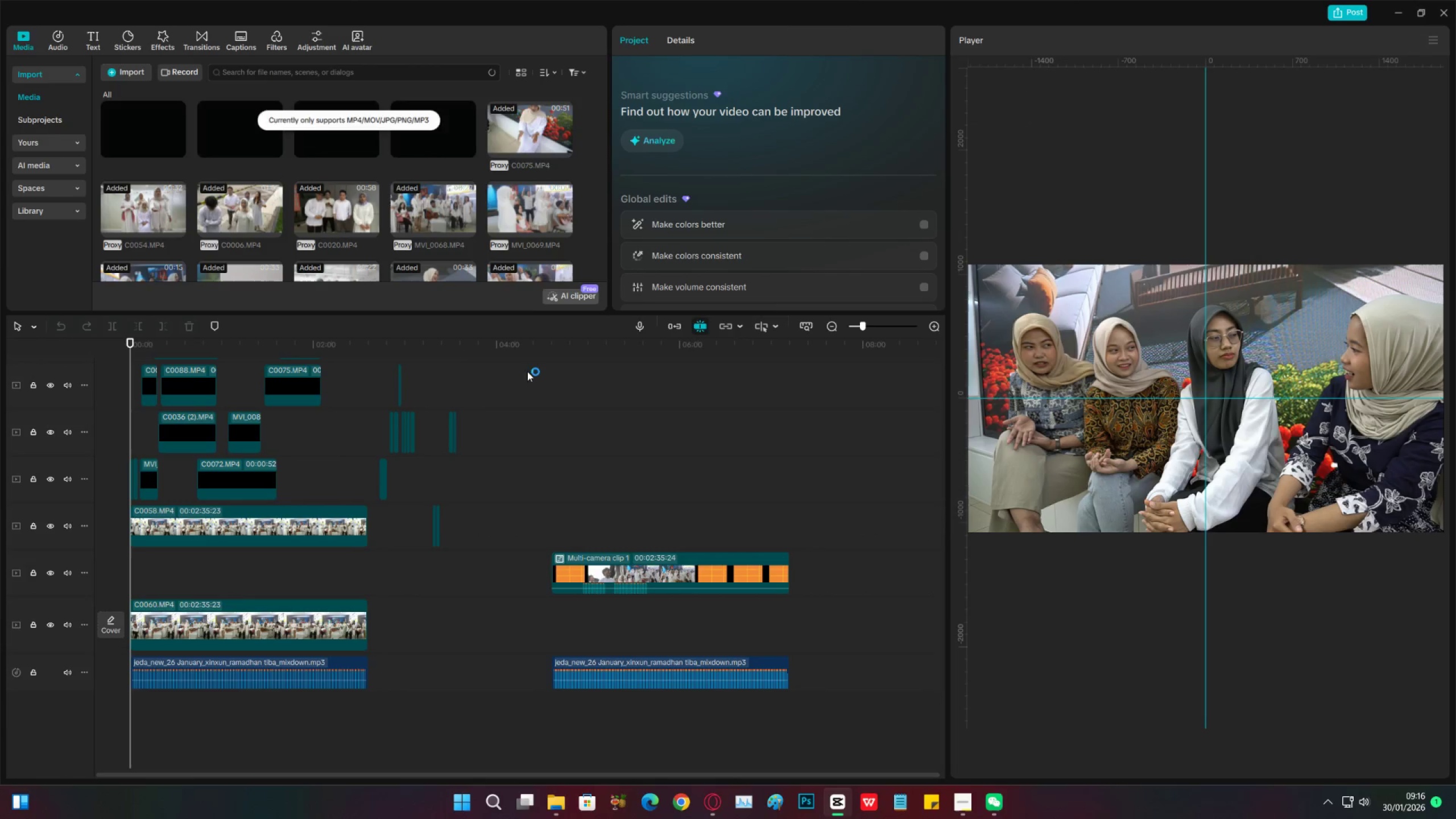 
double_click([581, 356])
 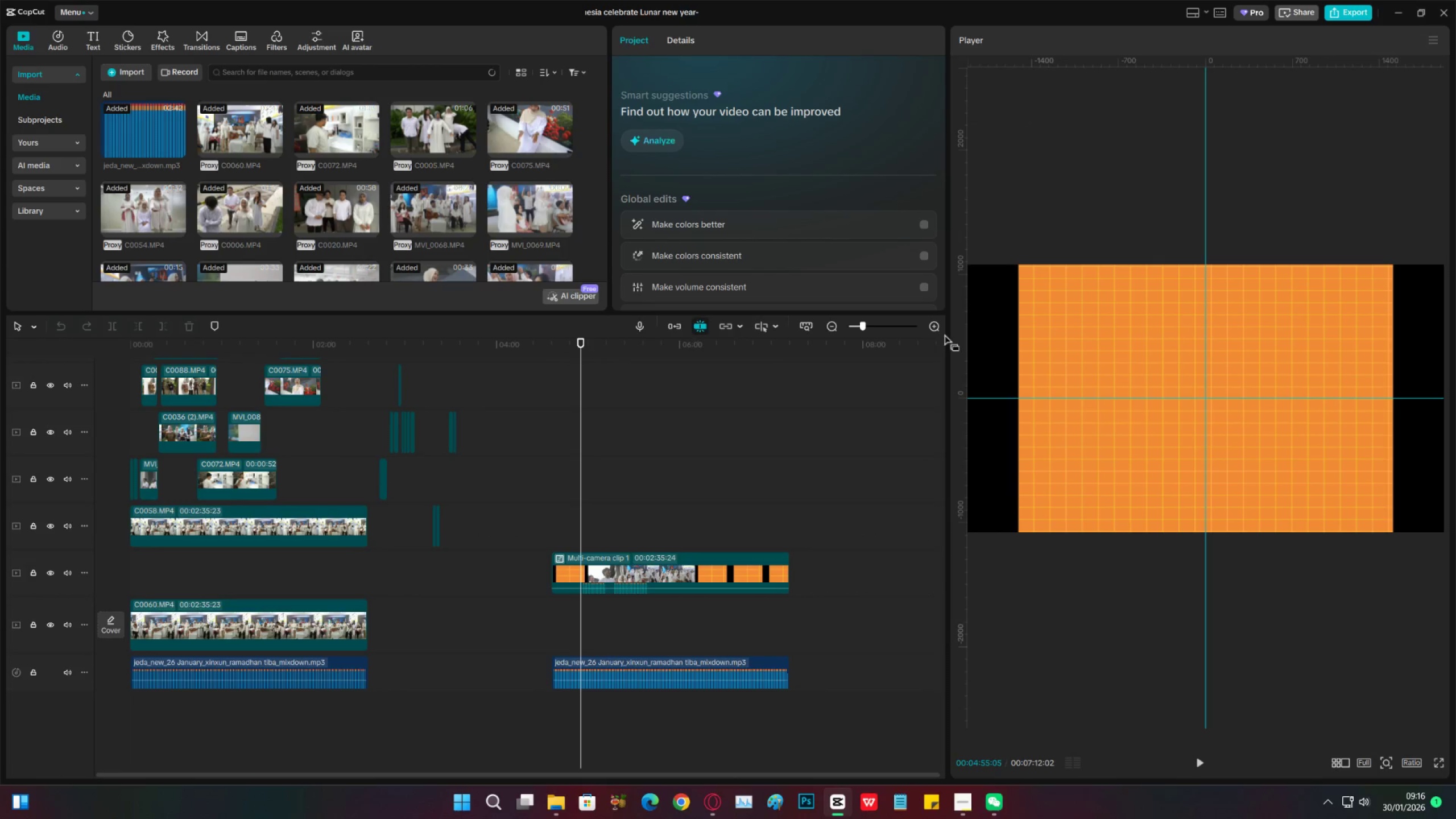 
double_click([942, 333])
 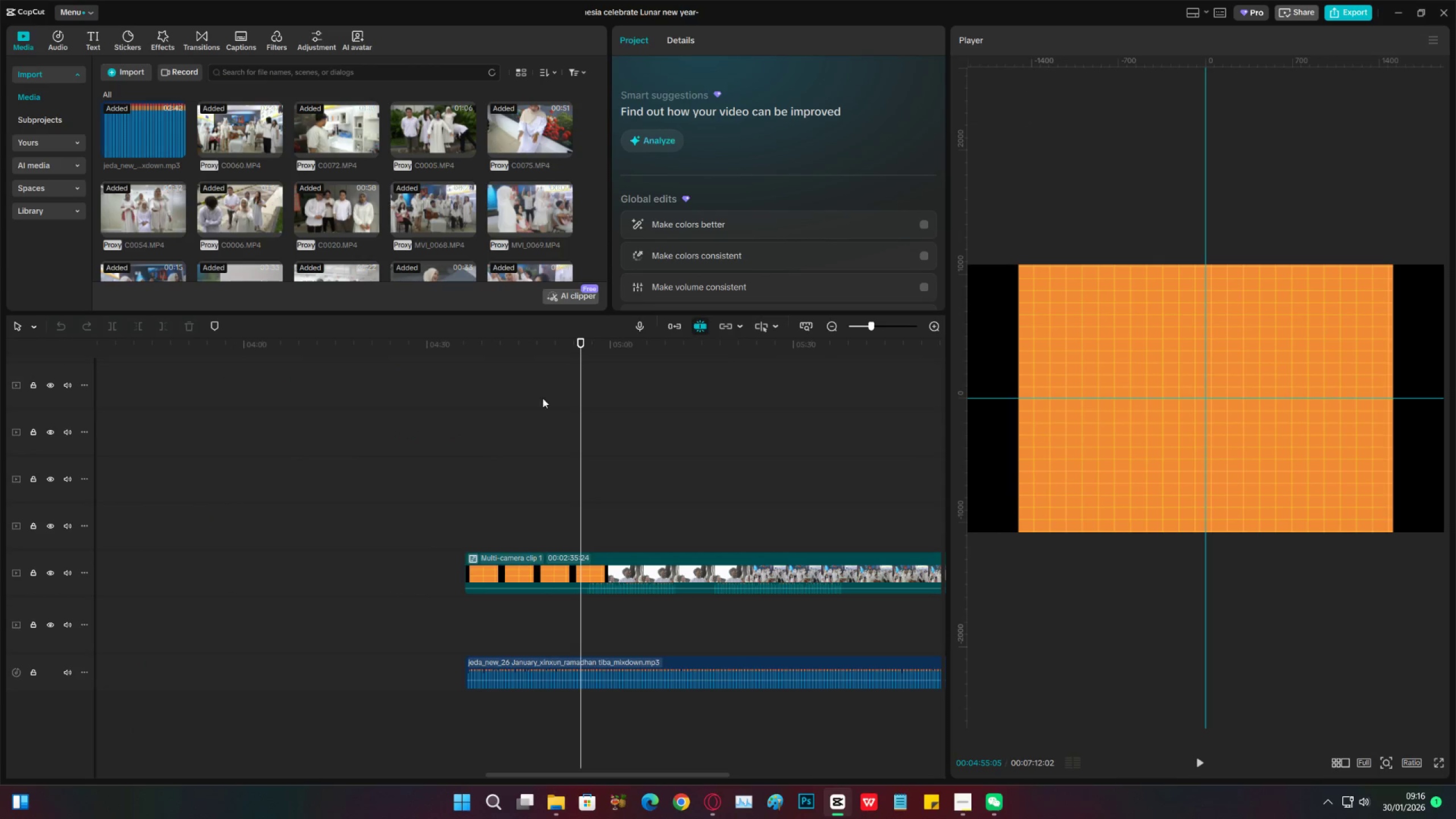 
left_click([542, 394])
 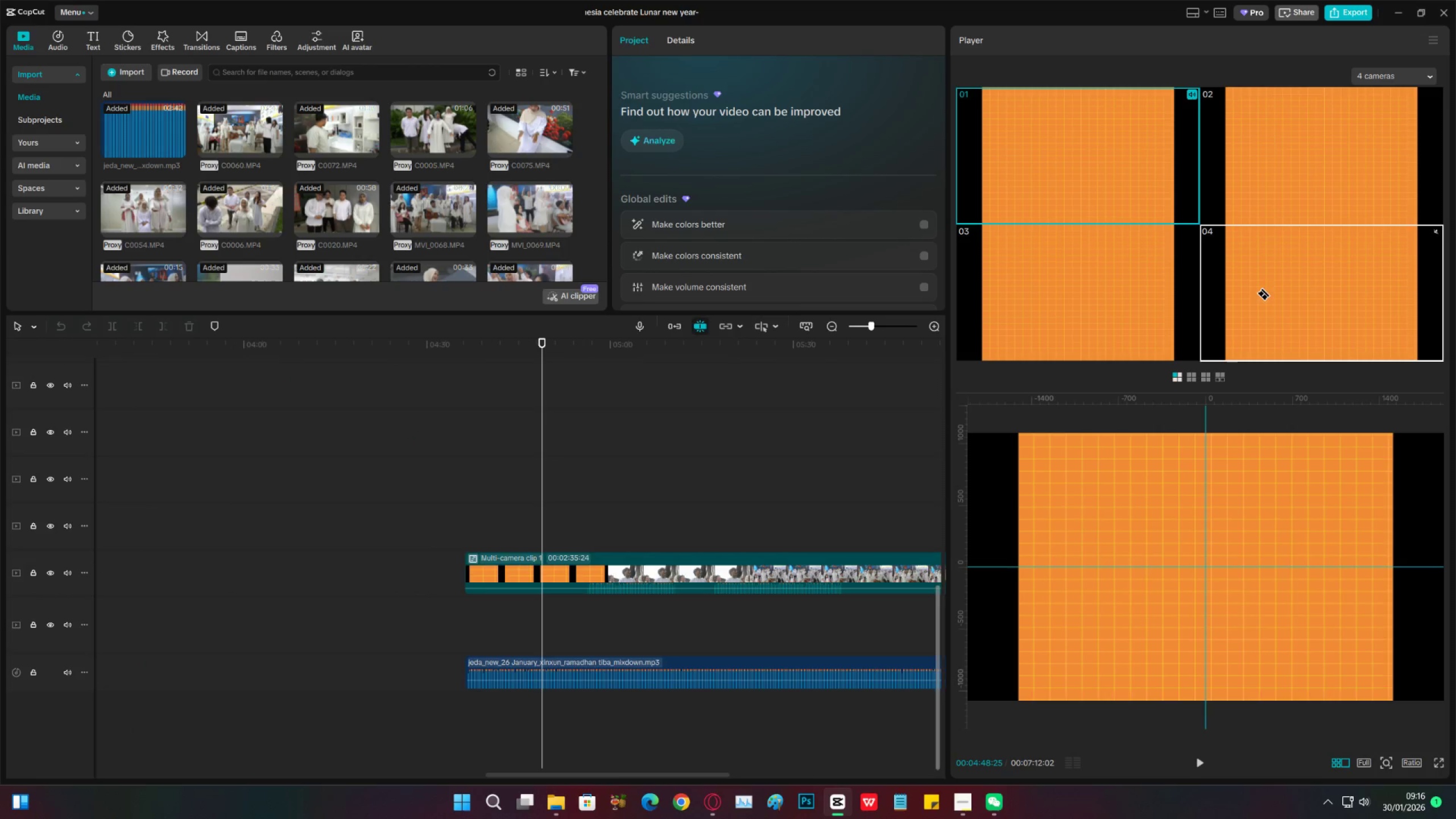 
left_click([1390, 68])
 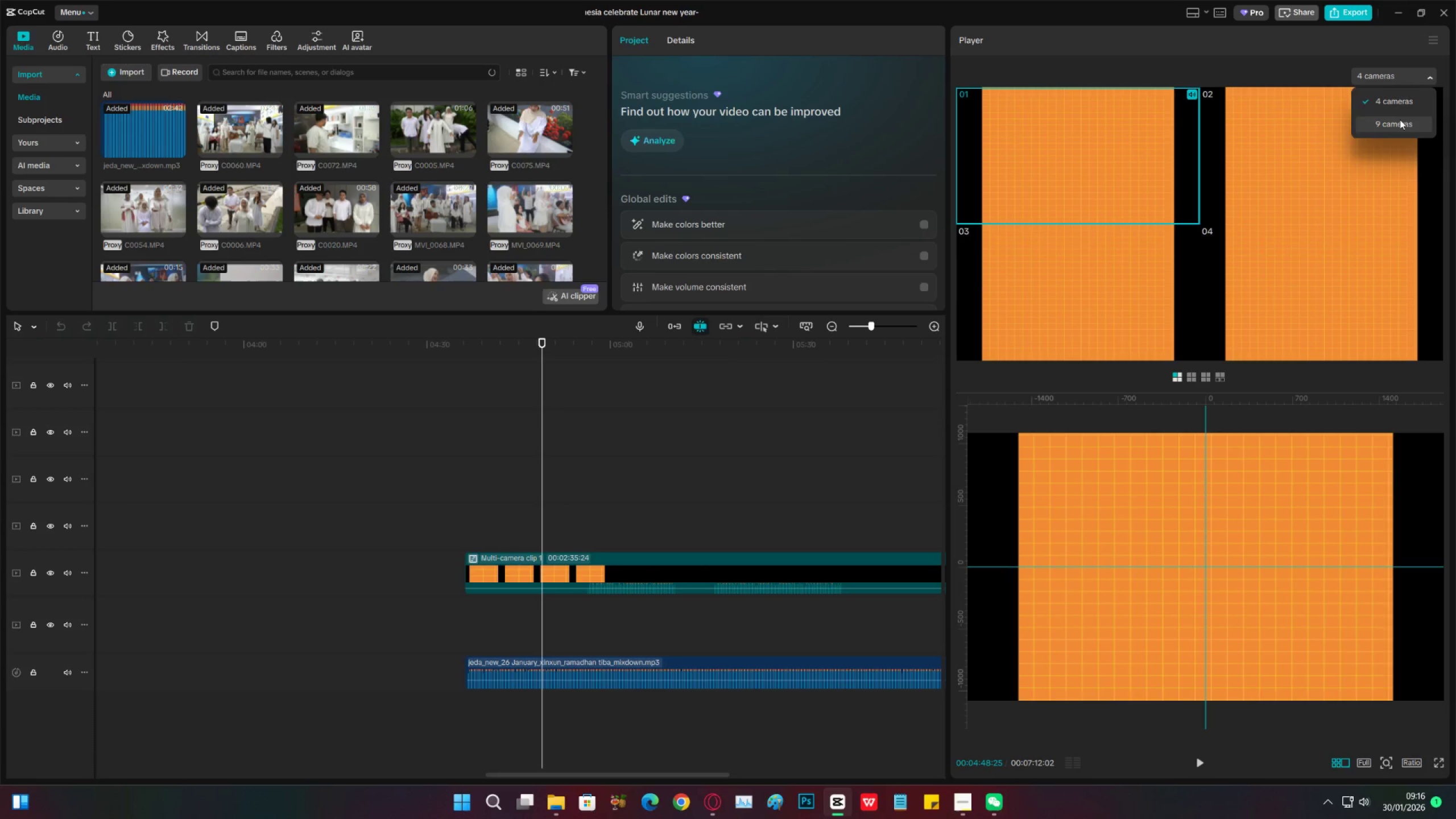 
left_click([1400, 120])
 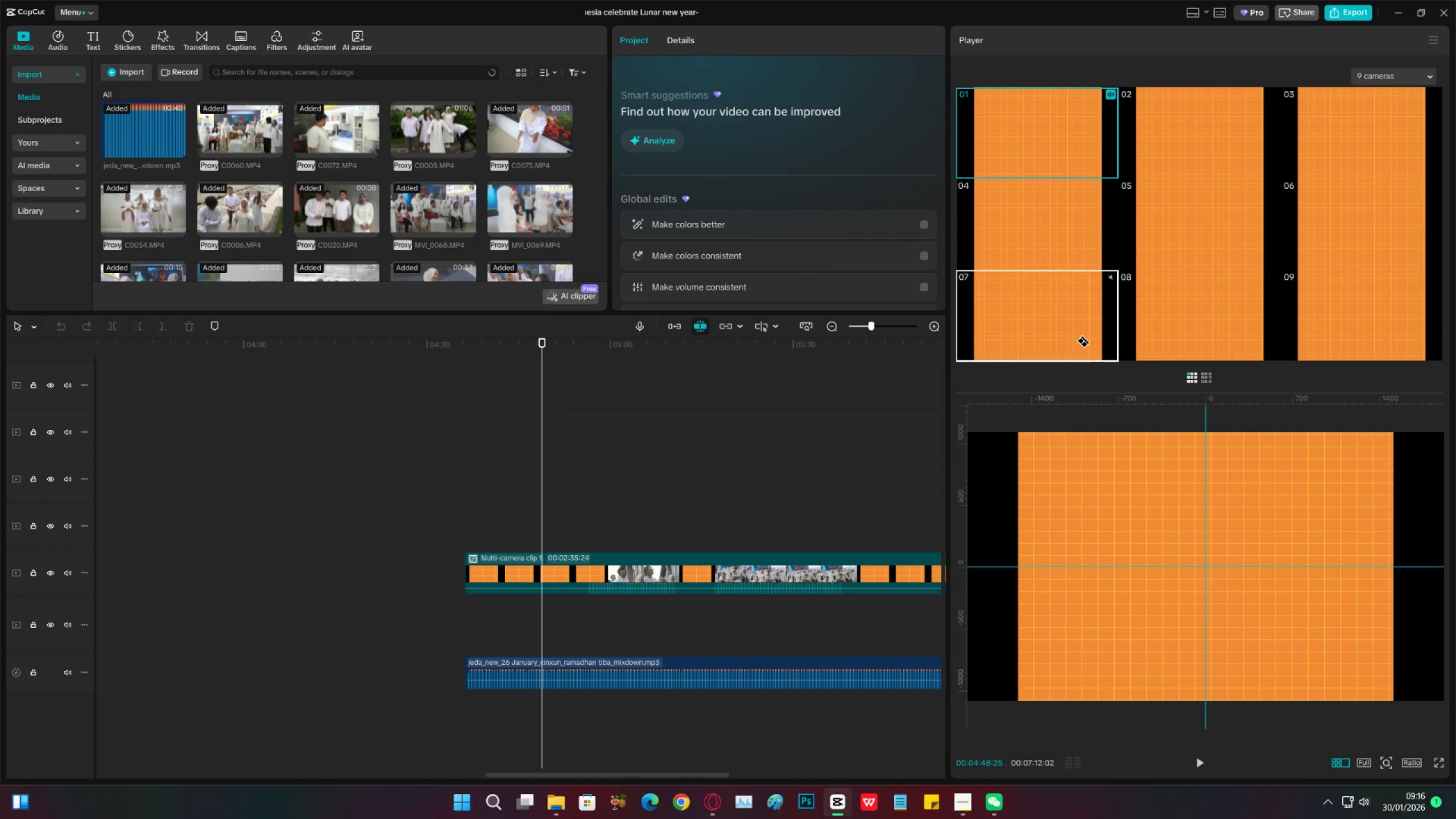 
left_click([1208, 374])
 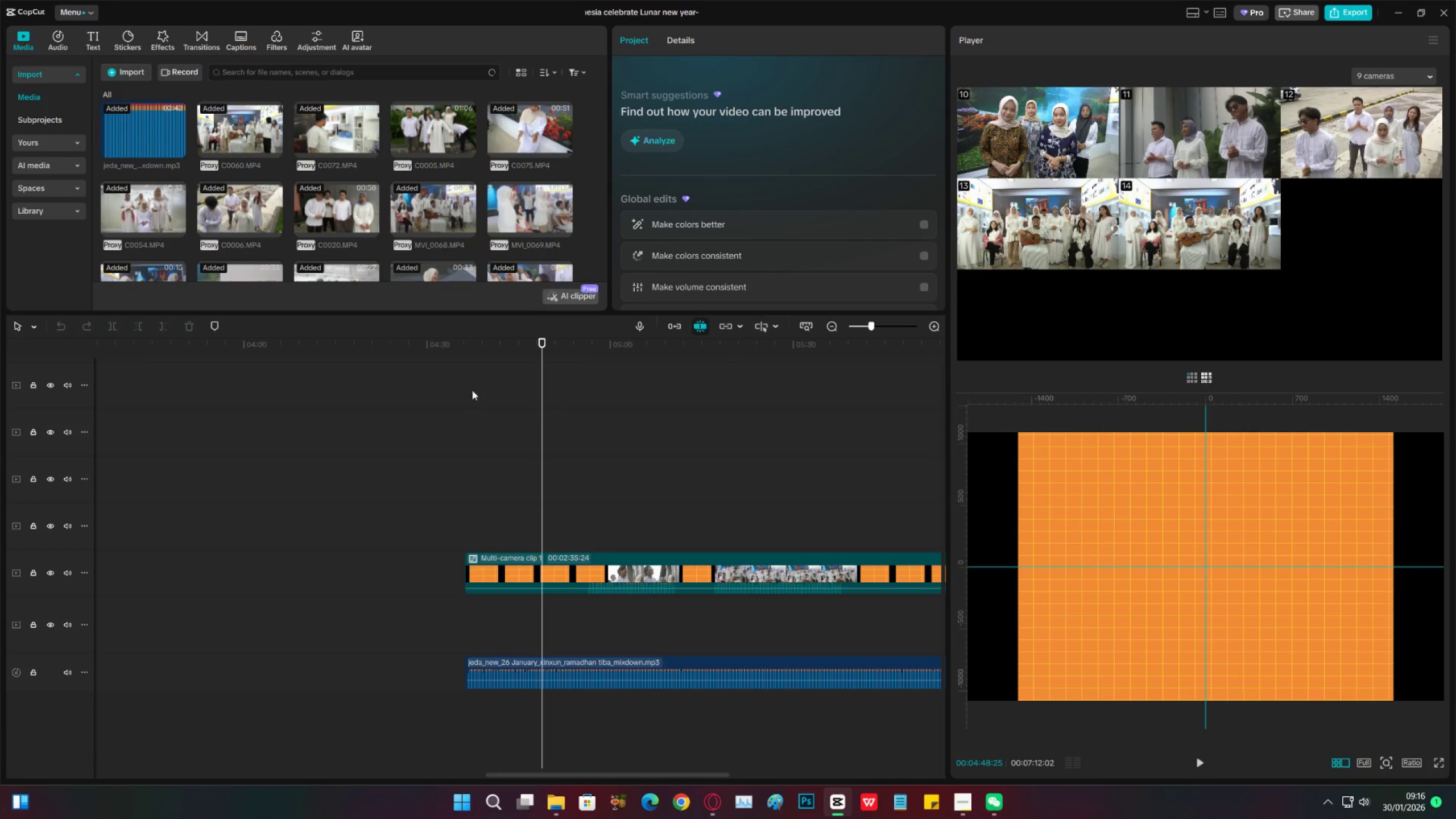 
left_click_drag(start_coordinate=[507, 352], to_coordinate=[523, 377])
 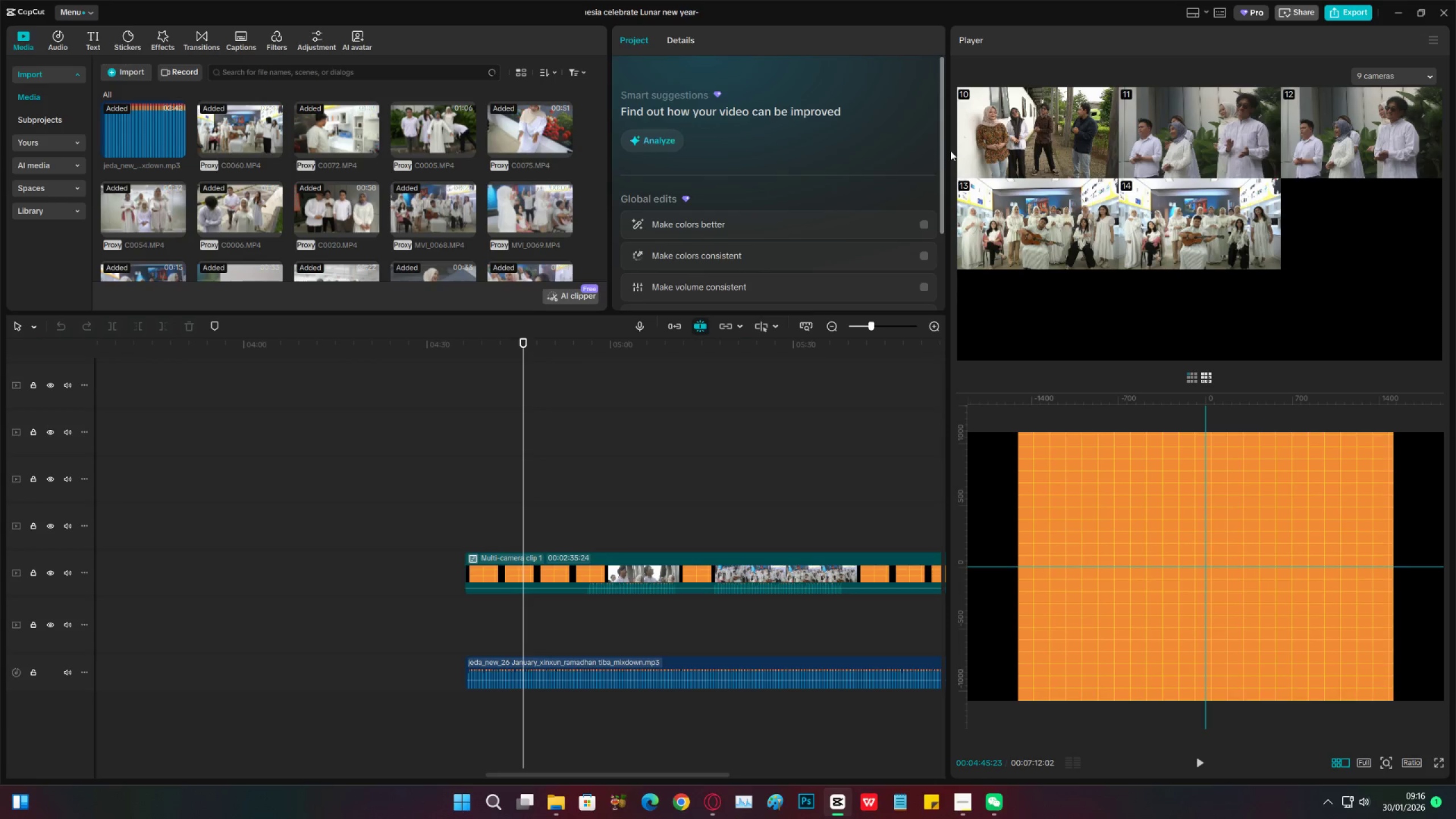 
left_click_drag(start_coordinate=[948, 152], to_coordinate=[922, 154])
 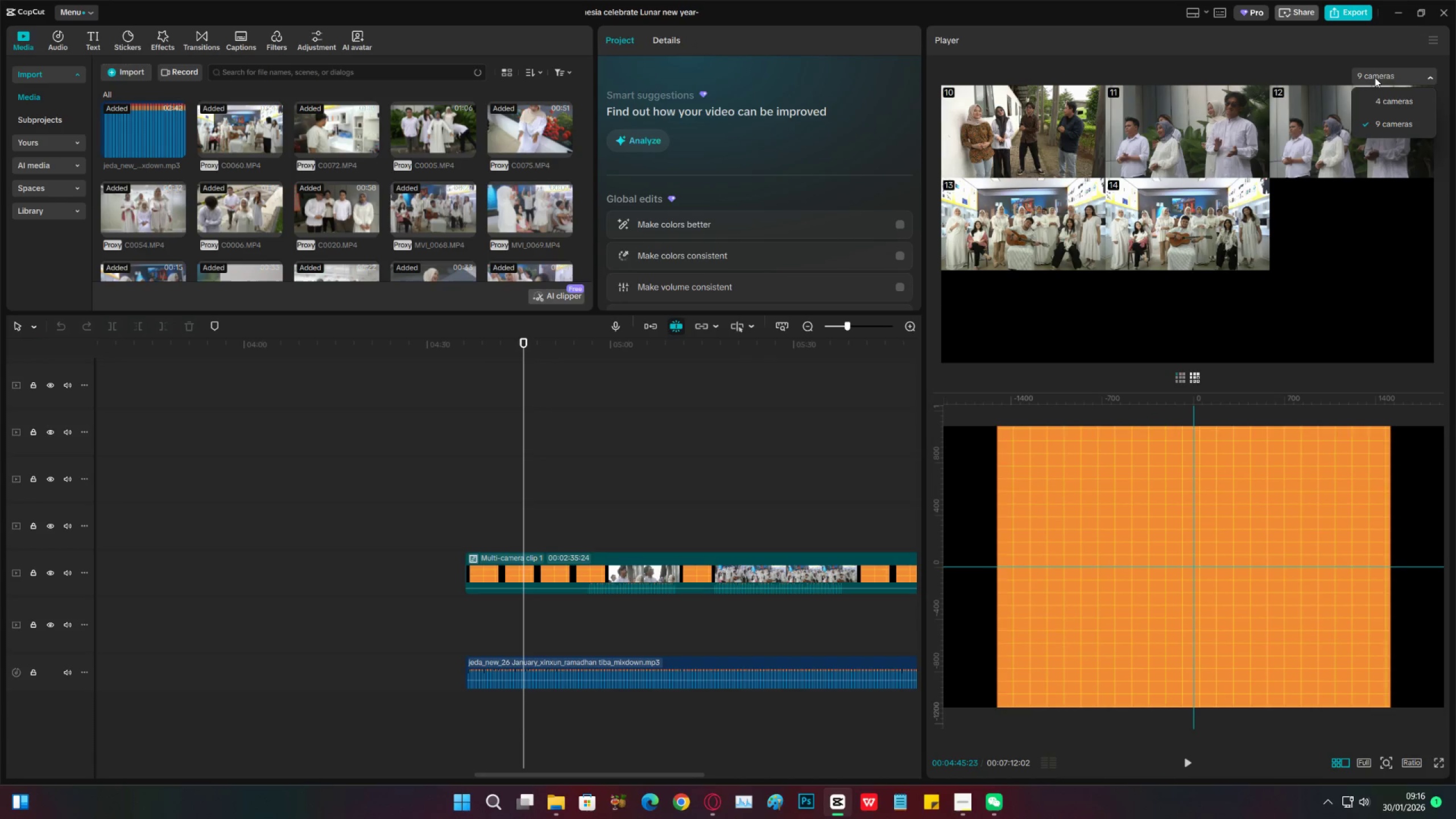 
left_click([1375, 77])
 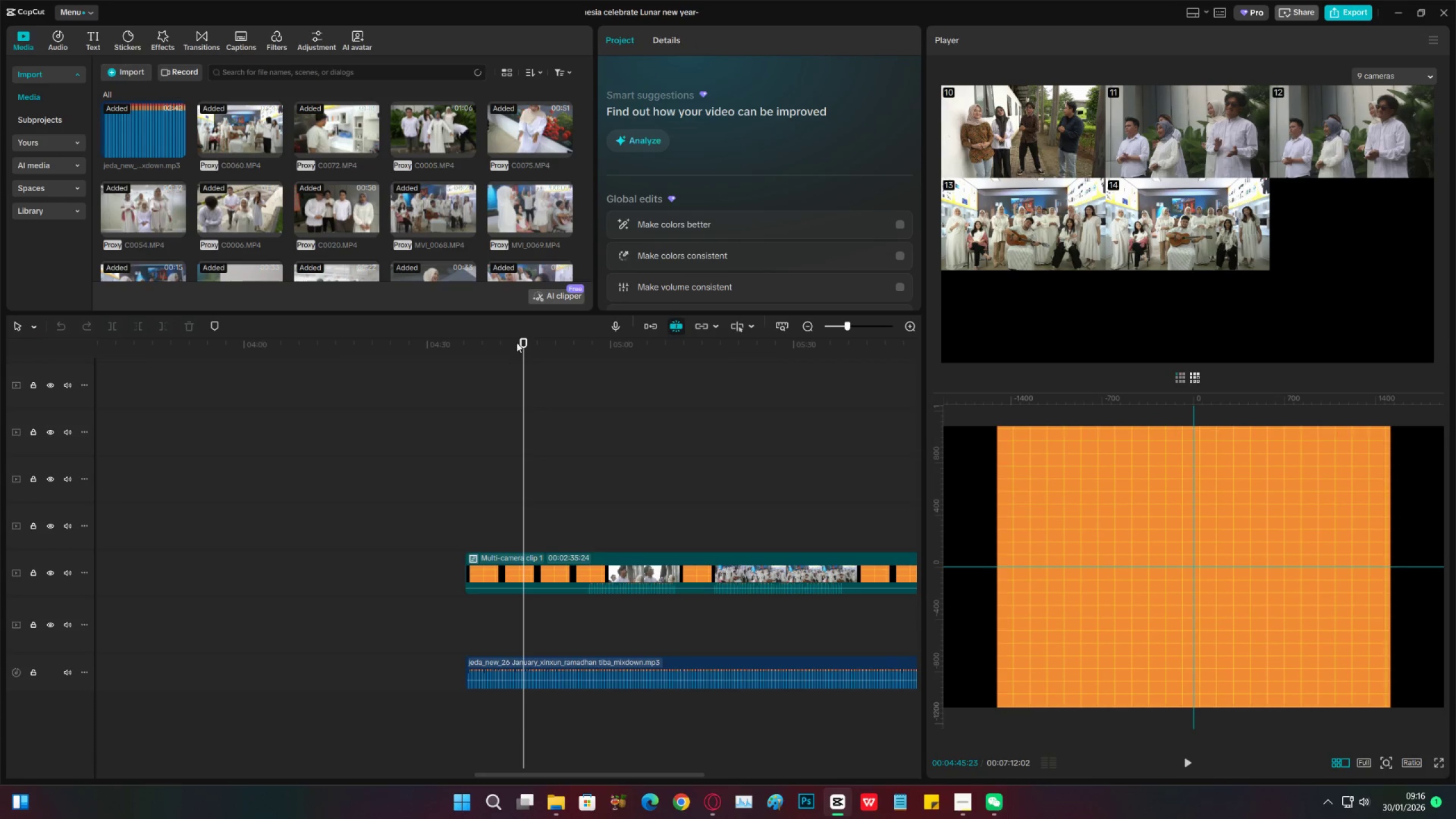 
left_click_drag(start_coordinate=[518, 341], to_coordinate=[508, 367])
 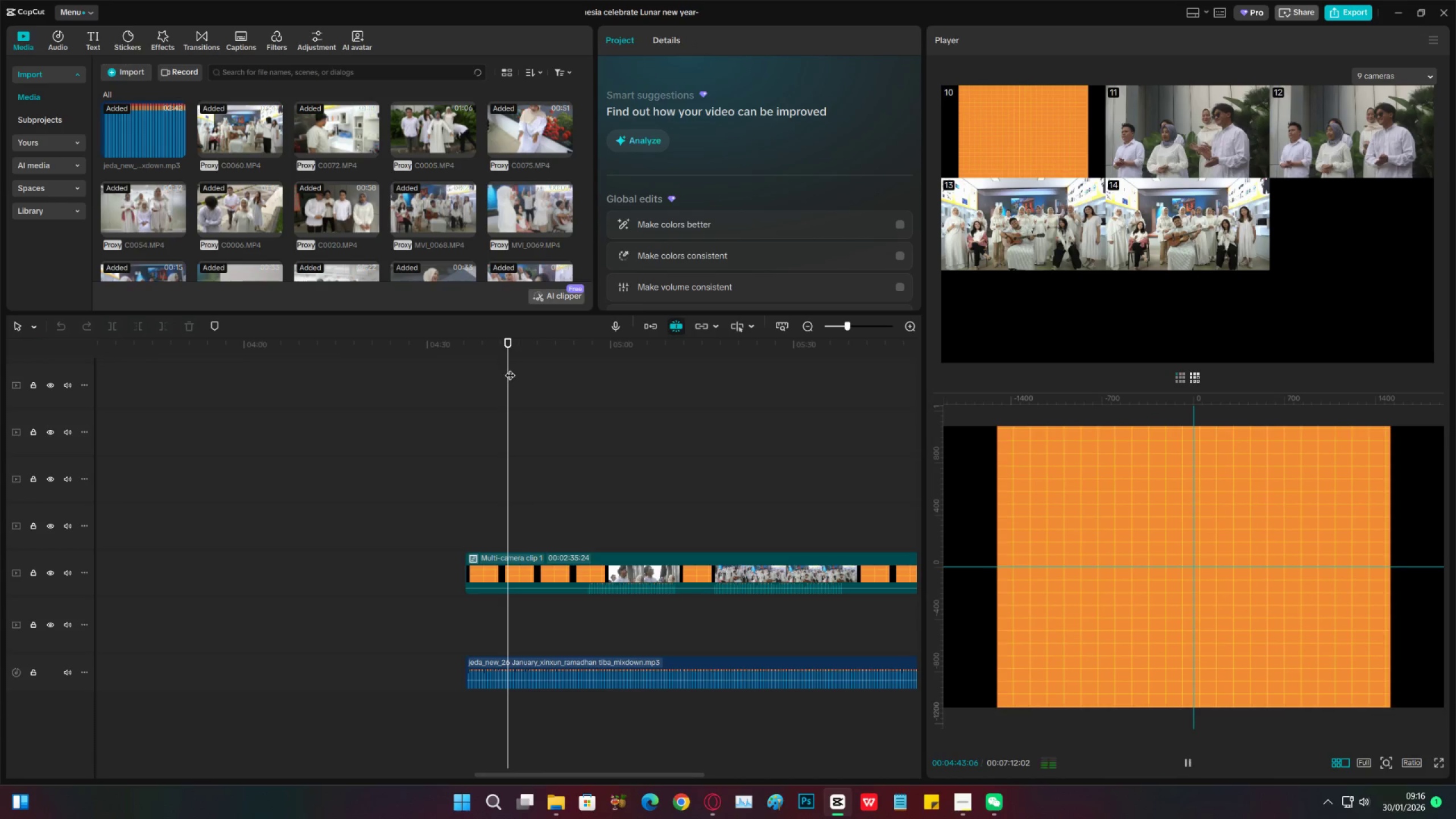 
key(Space)
 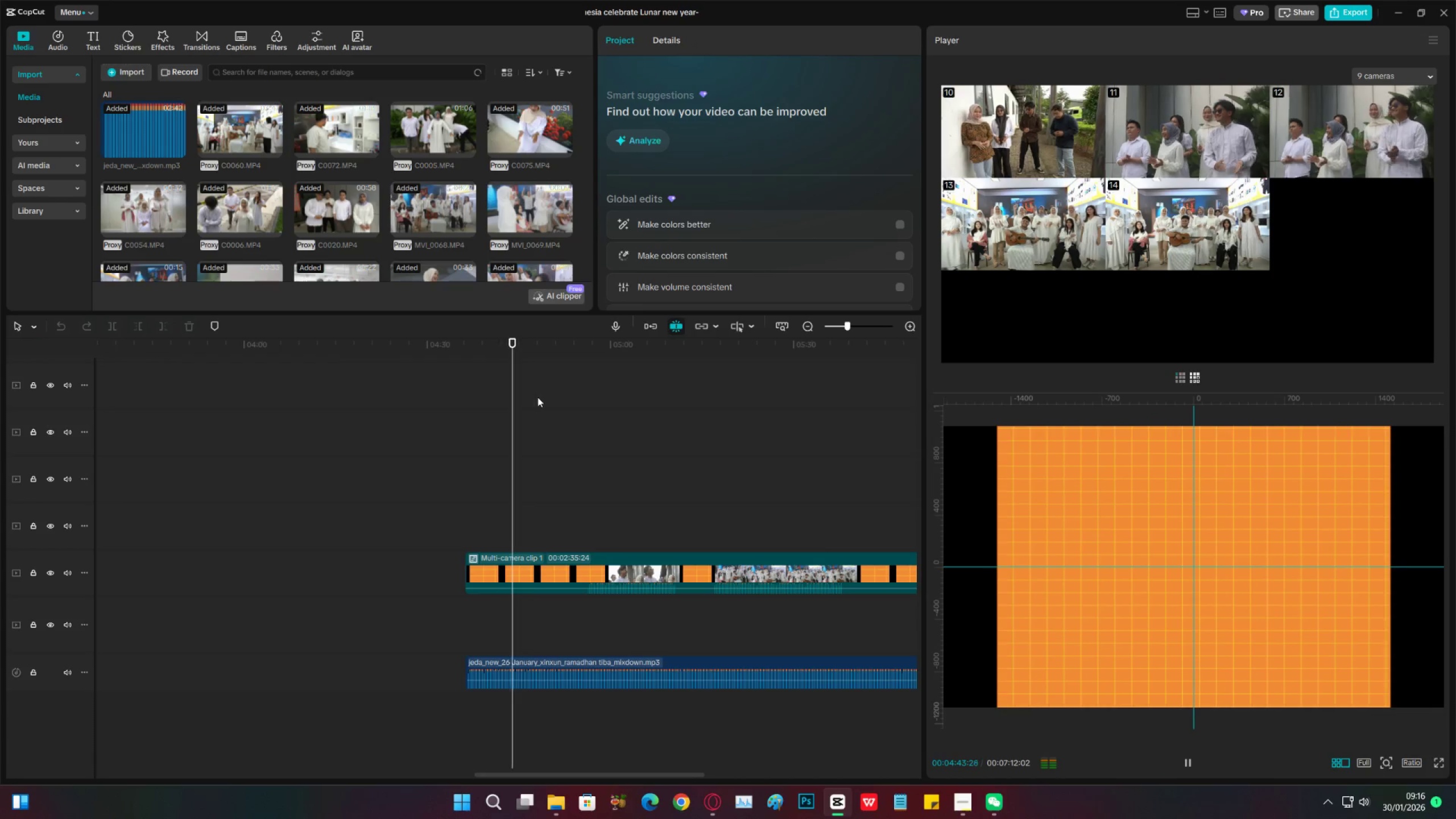 
left_click([537, 397])
 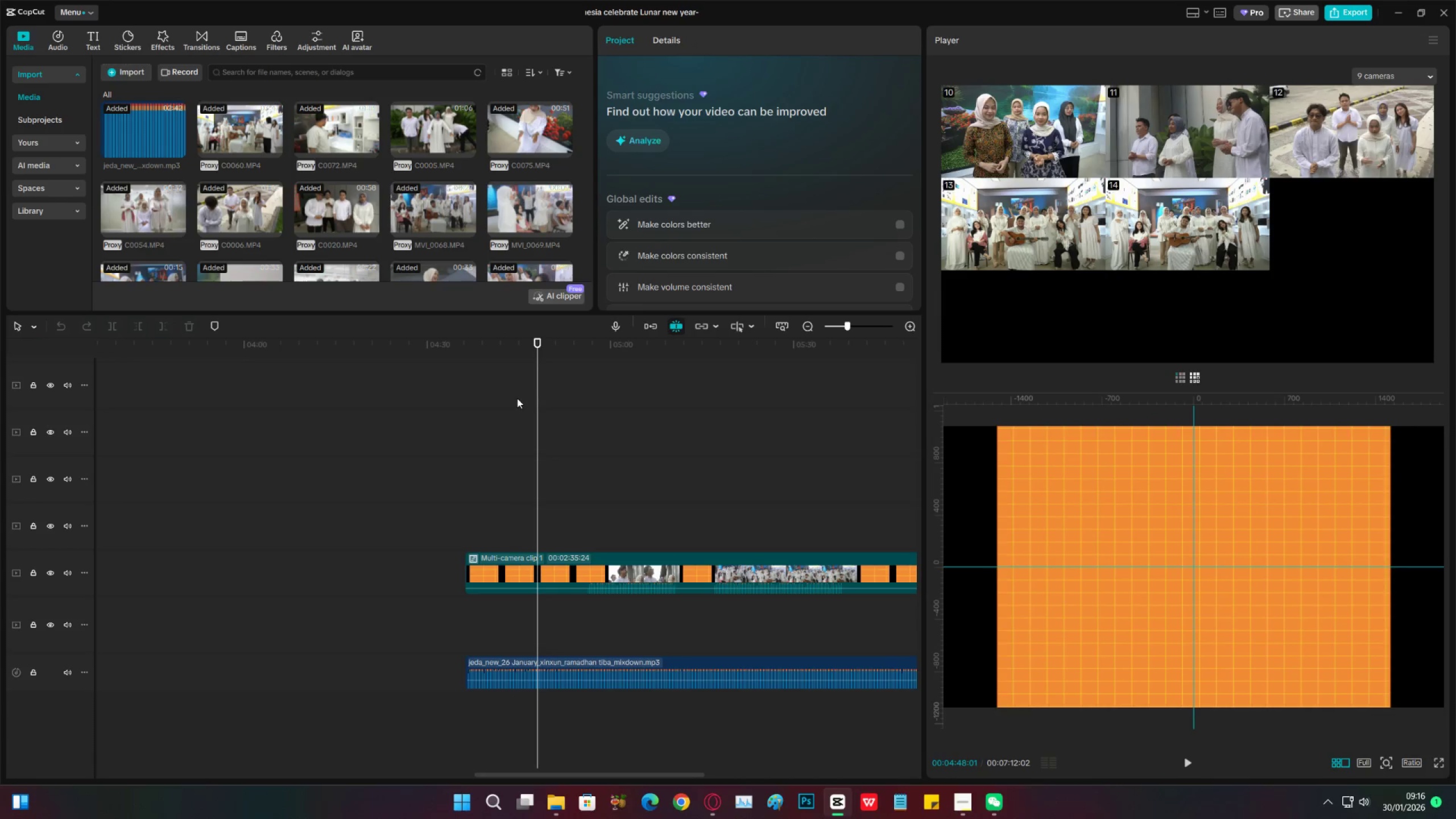 
left_click([512, 398])
 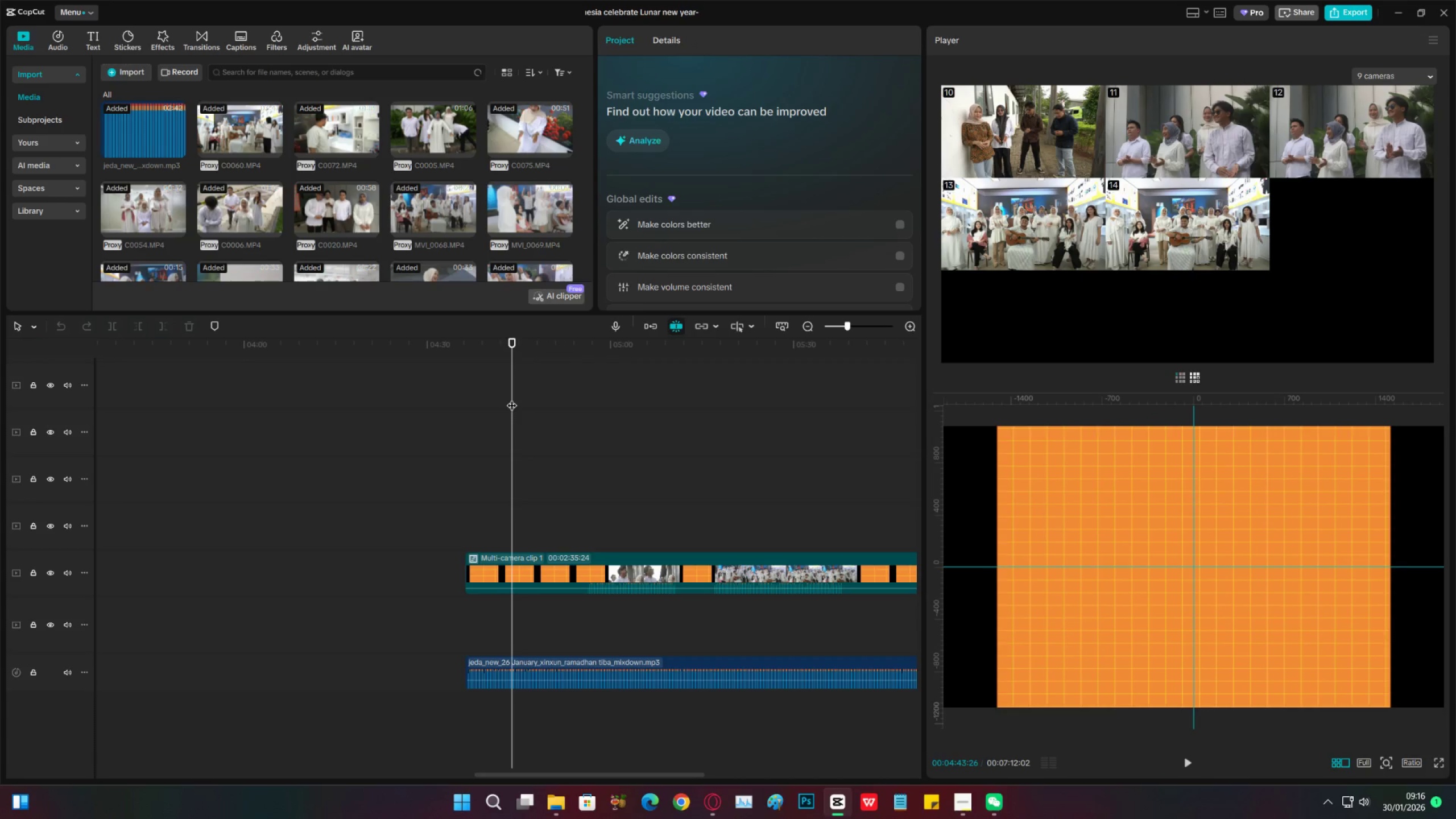 
left_click_drag(start_coordinate=[512, 398], to_coordinate=[531, 400])
 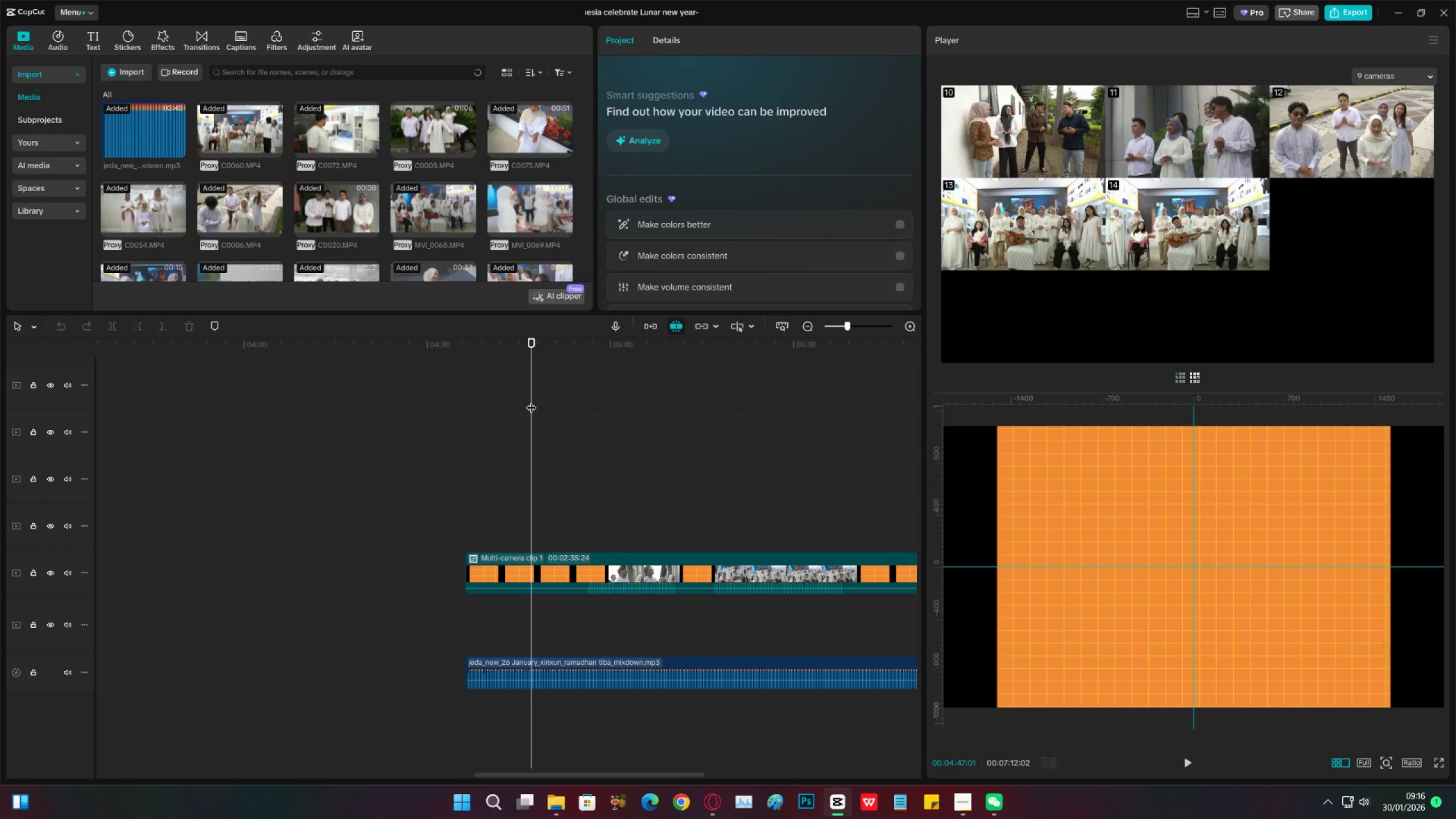 
key(Space)
 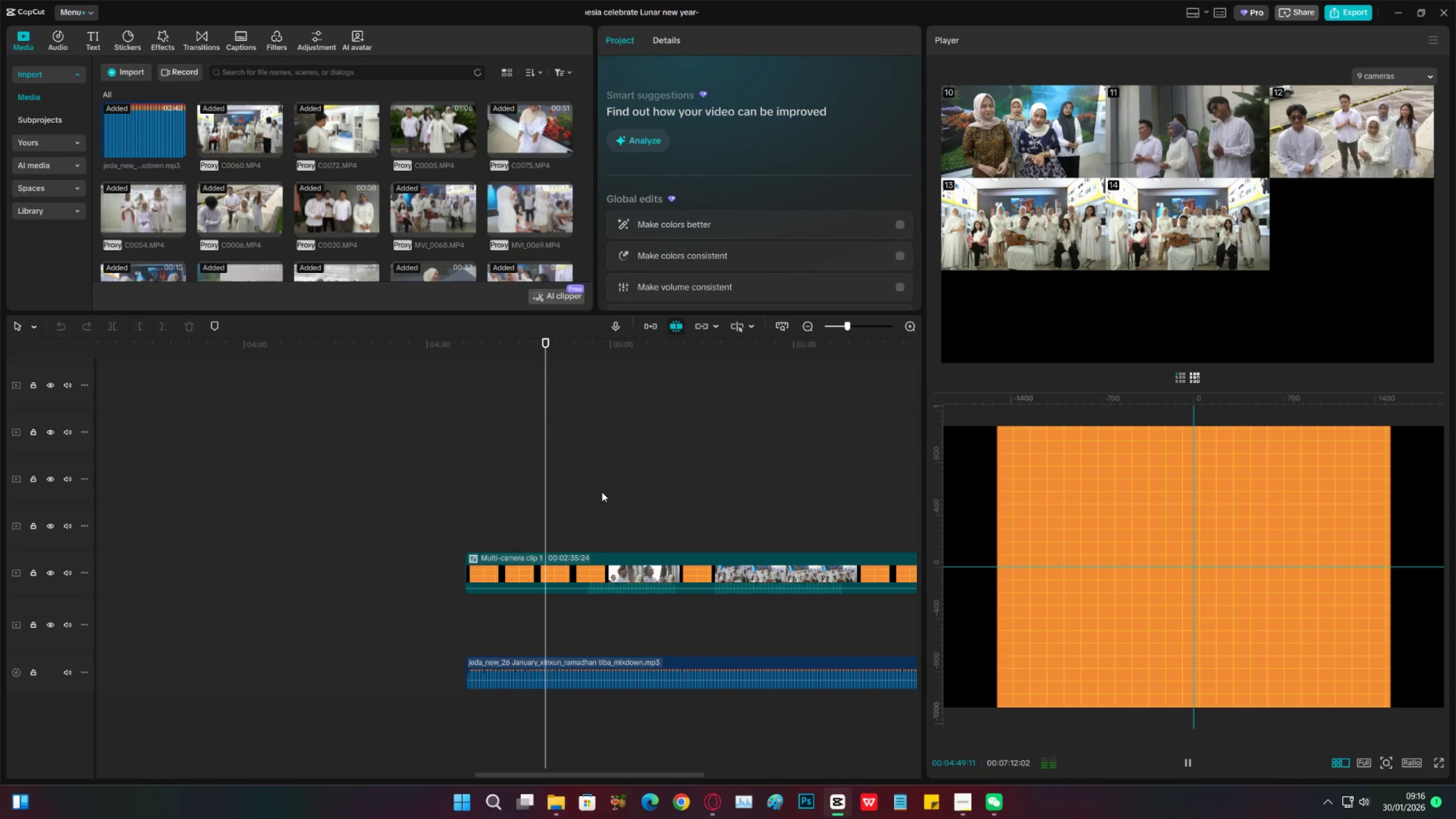 
left_click([602, 560])
 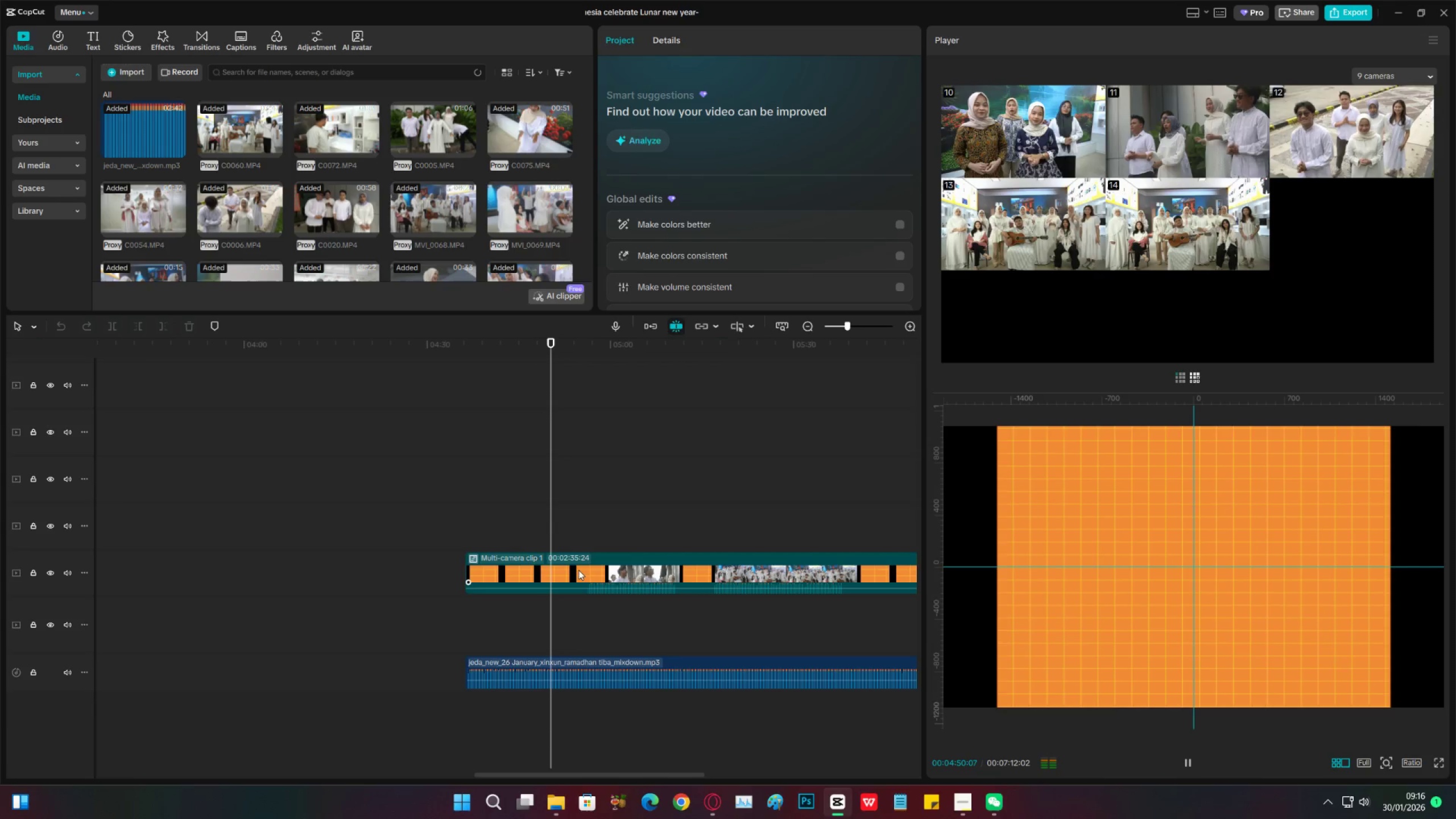 
key(Space)
 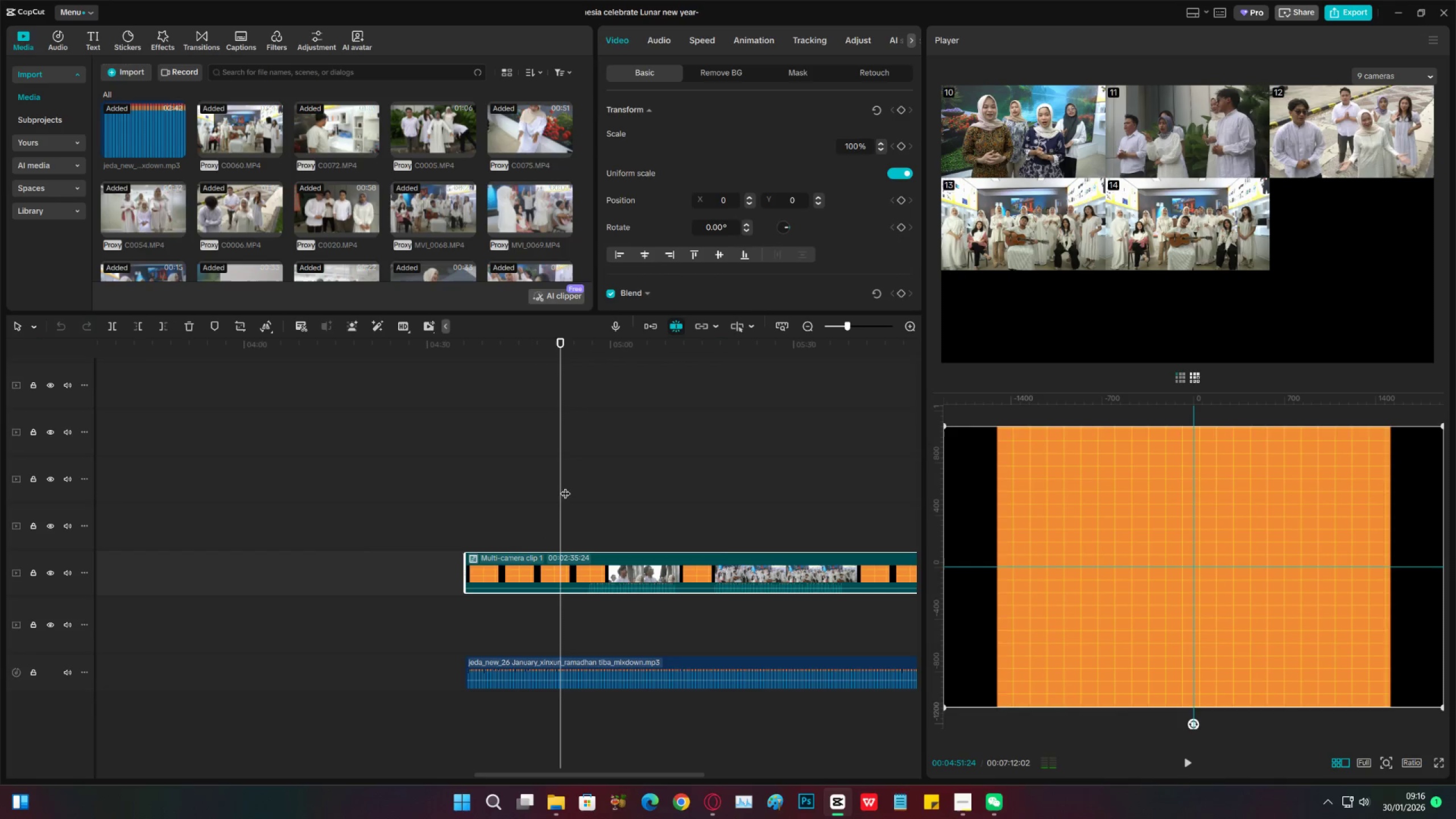 
left_click([558, 481])
 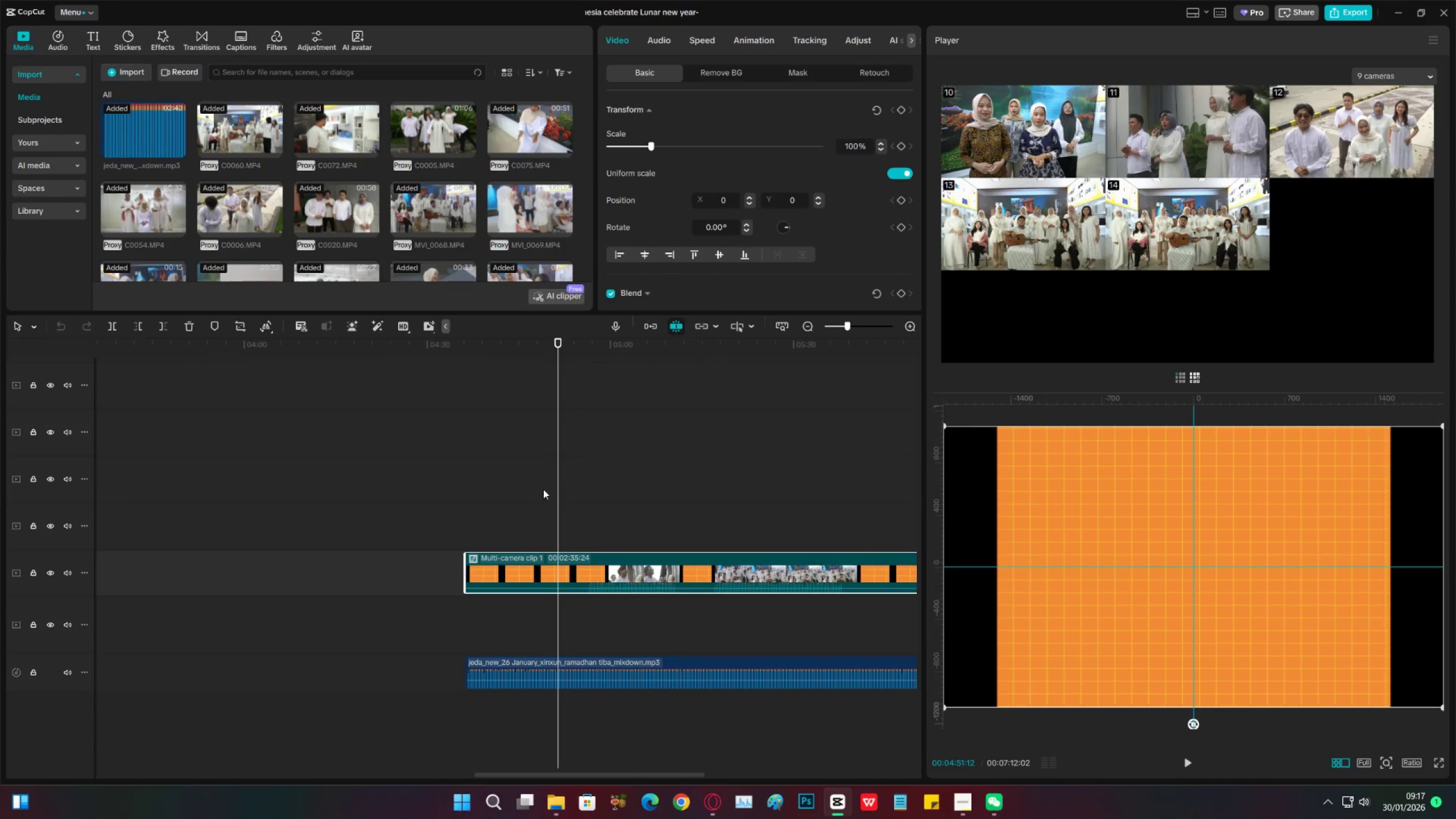 
left_click([545, 489])
 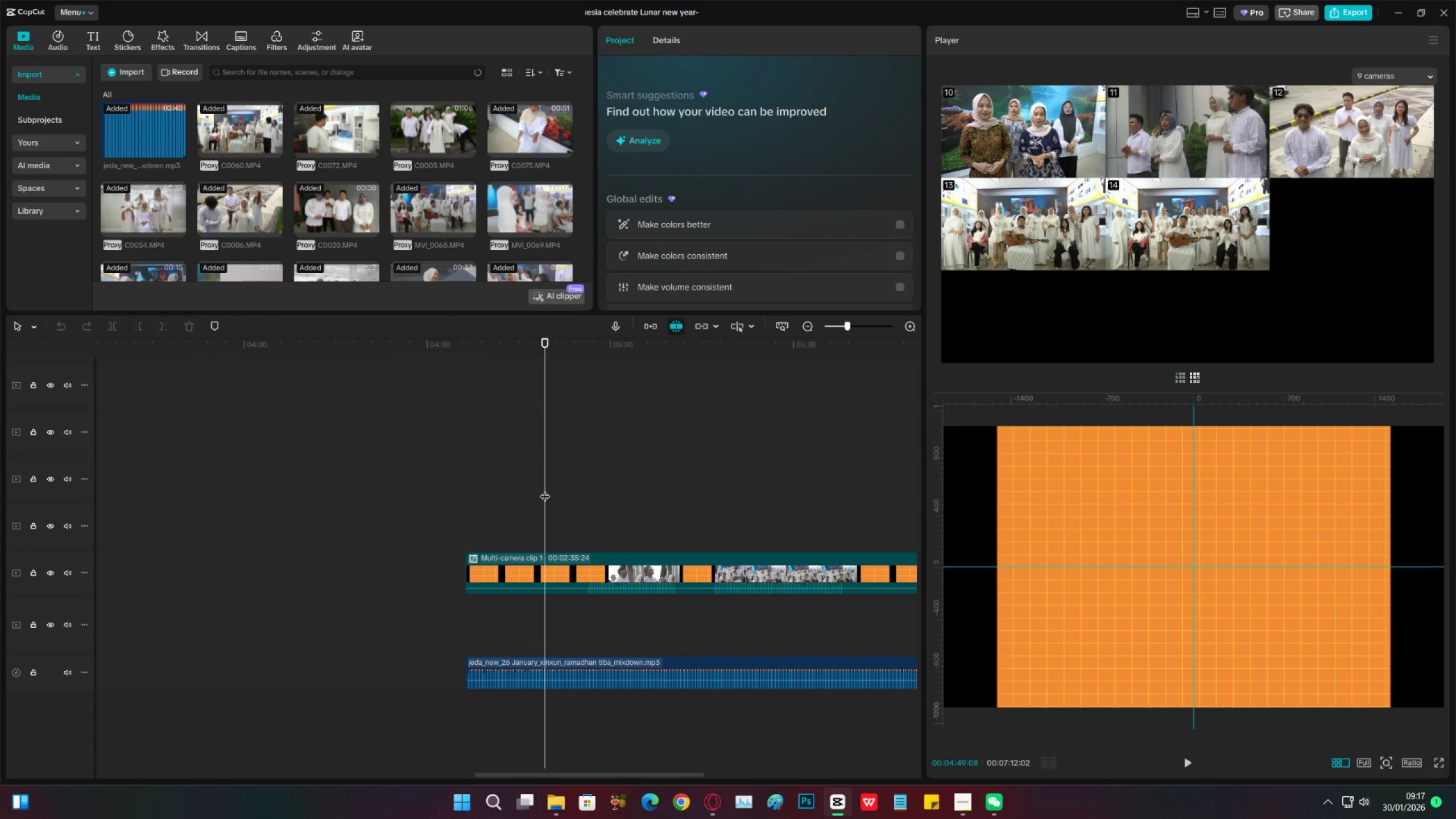 
key(Space)
 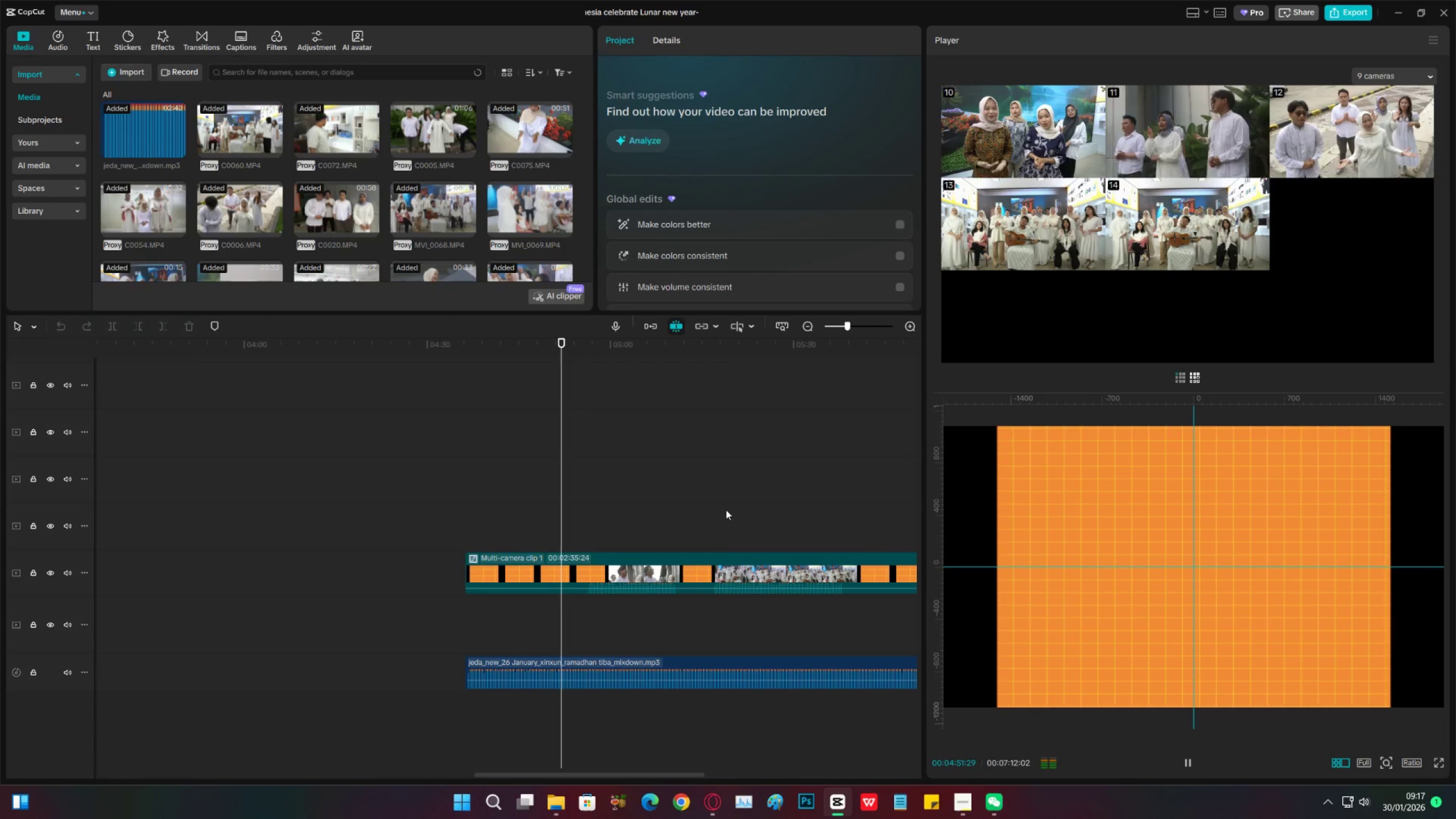 
key(Space)
 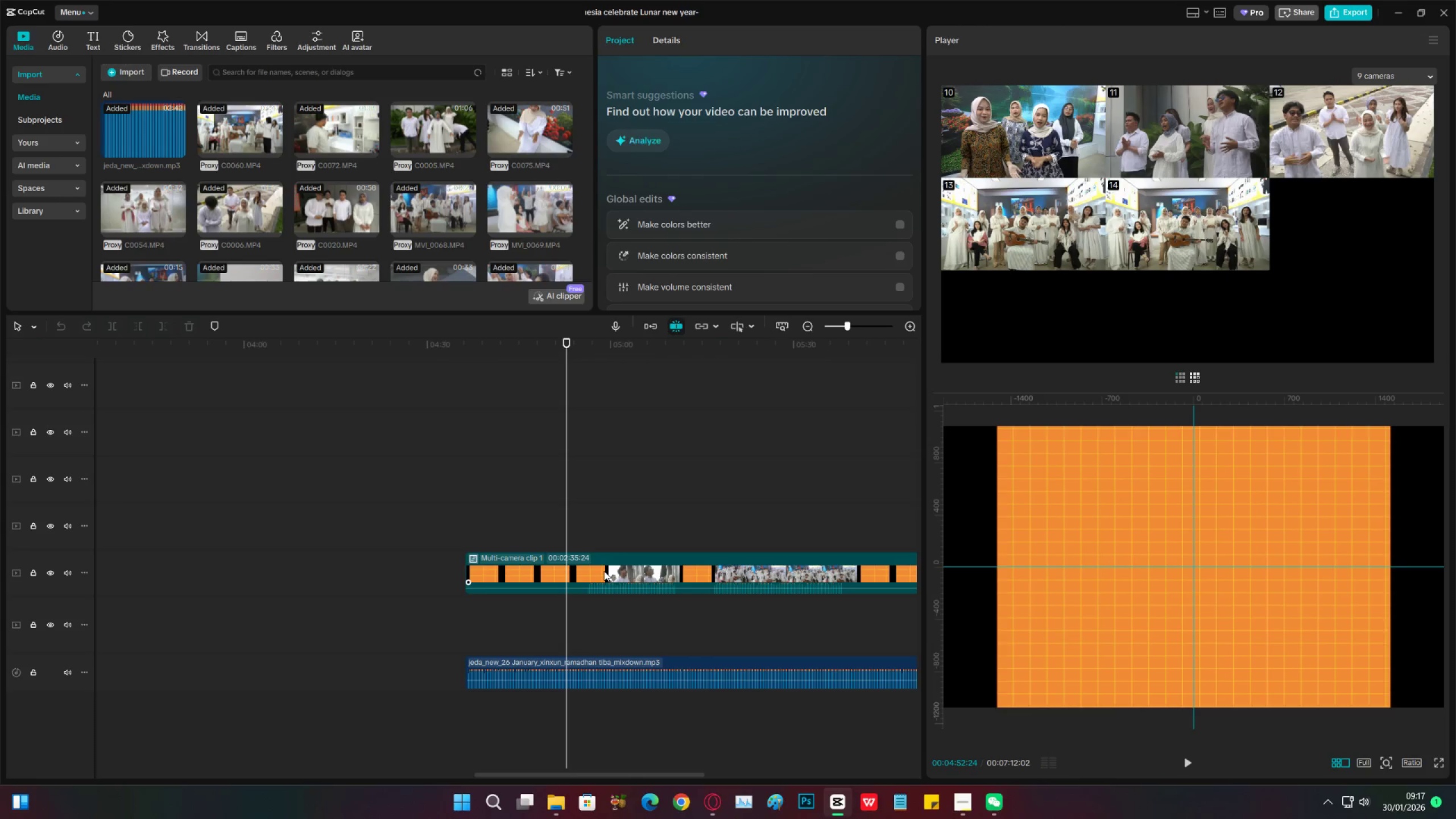 
double_click([604, 571])
 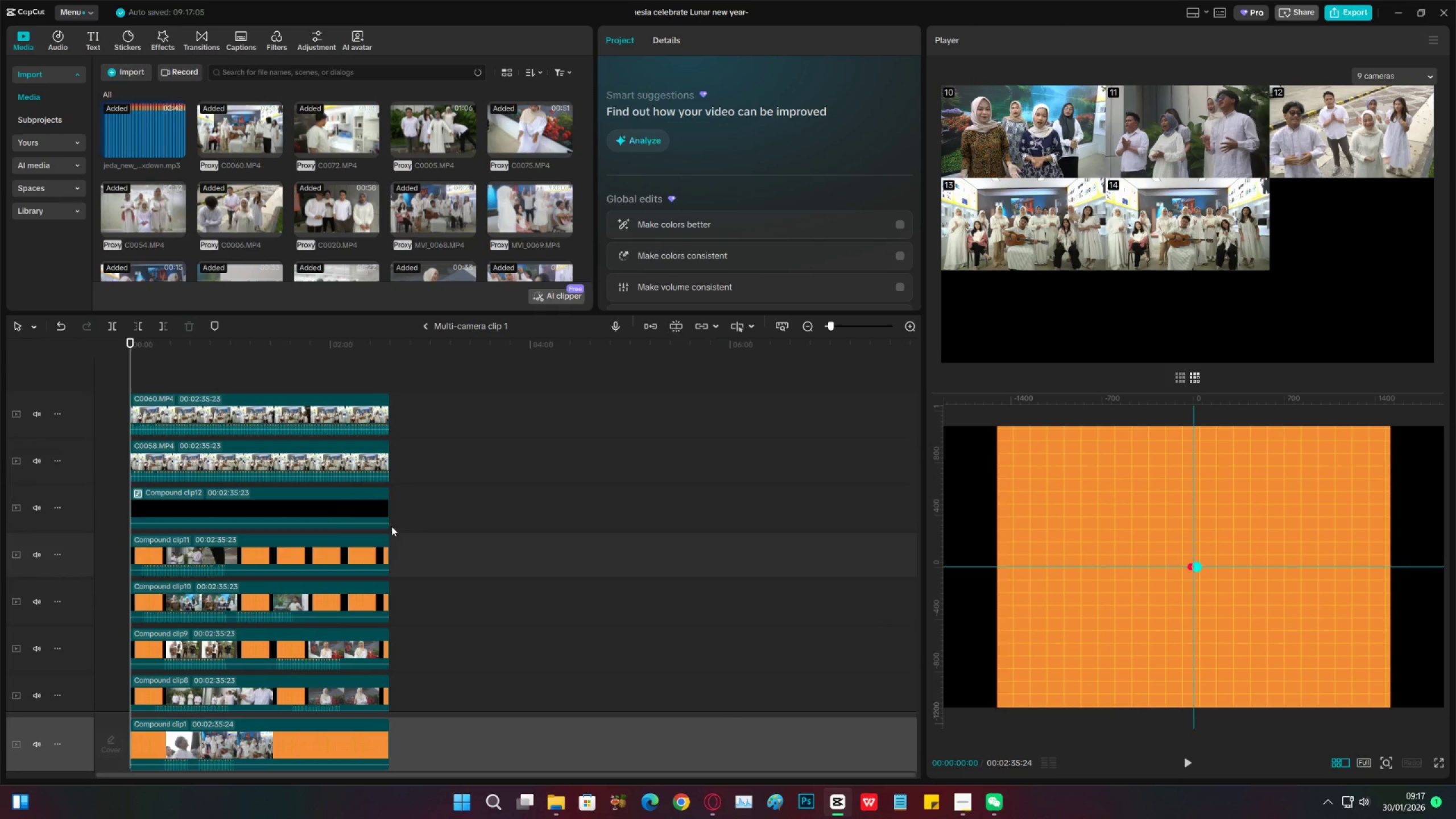 
scroll: coordinate [306, 568], scroll_direction: down, amount: 26.0
 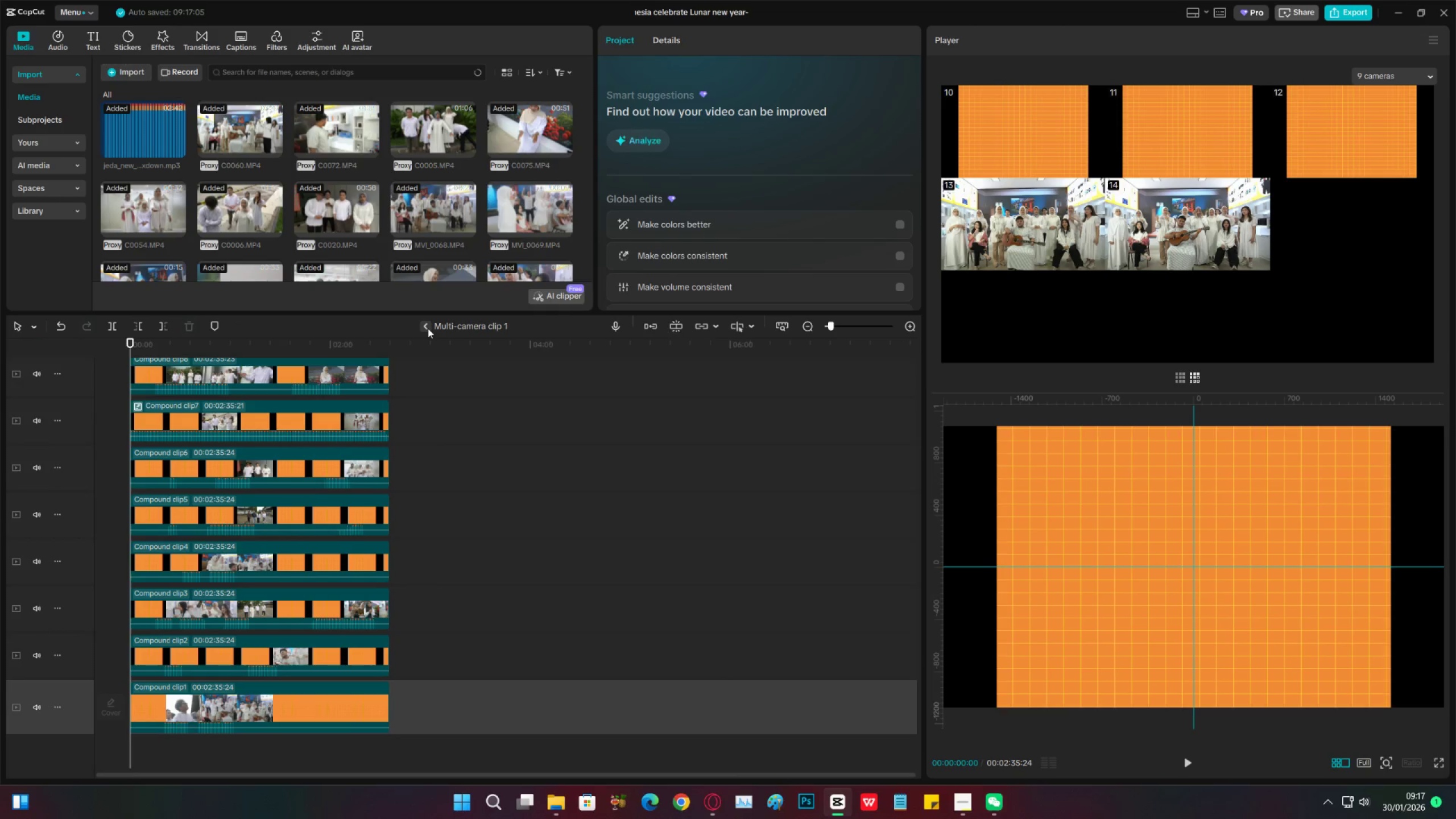 
left_click([428, 328])
 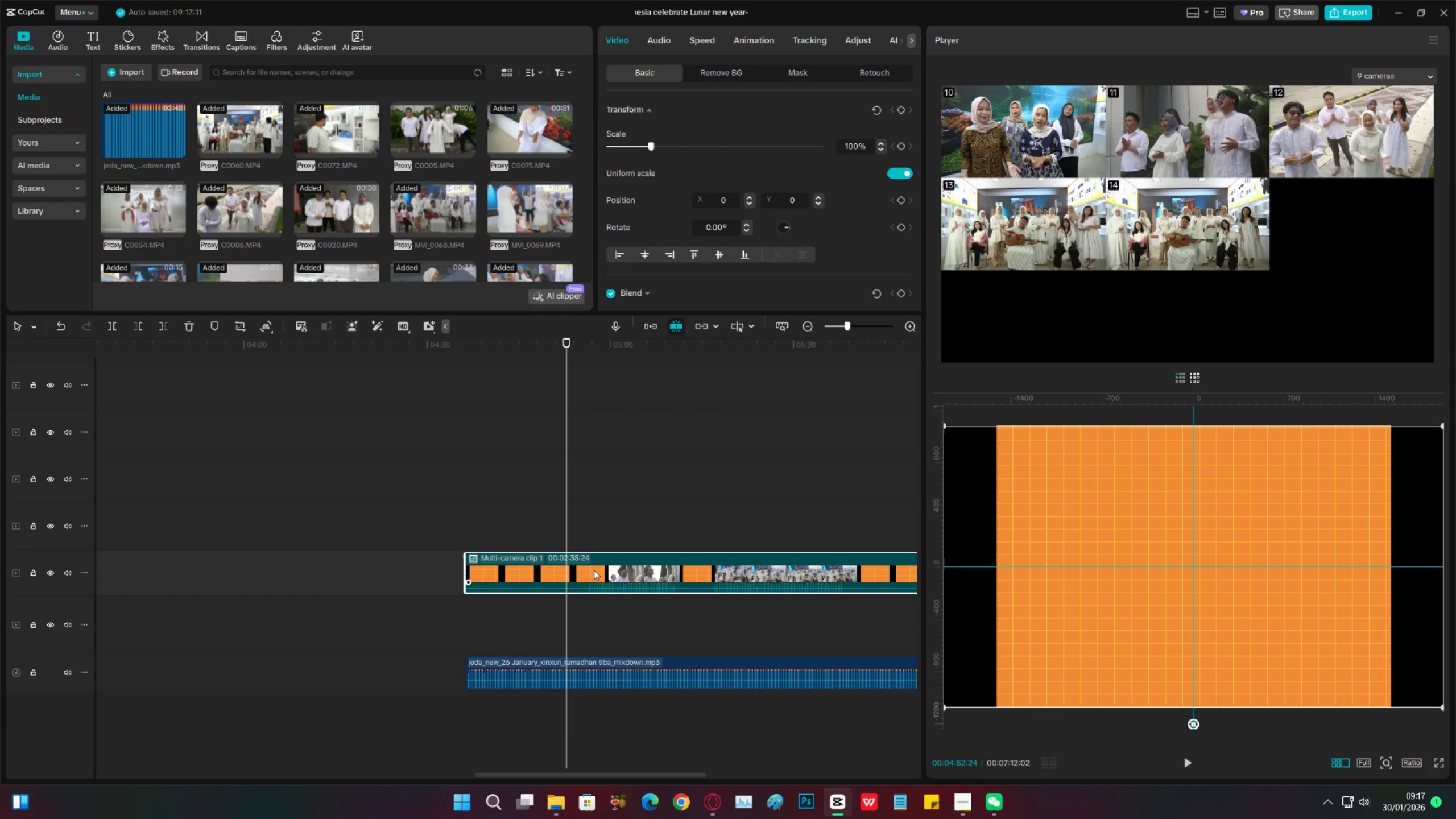 
wait(6.63)
 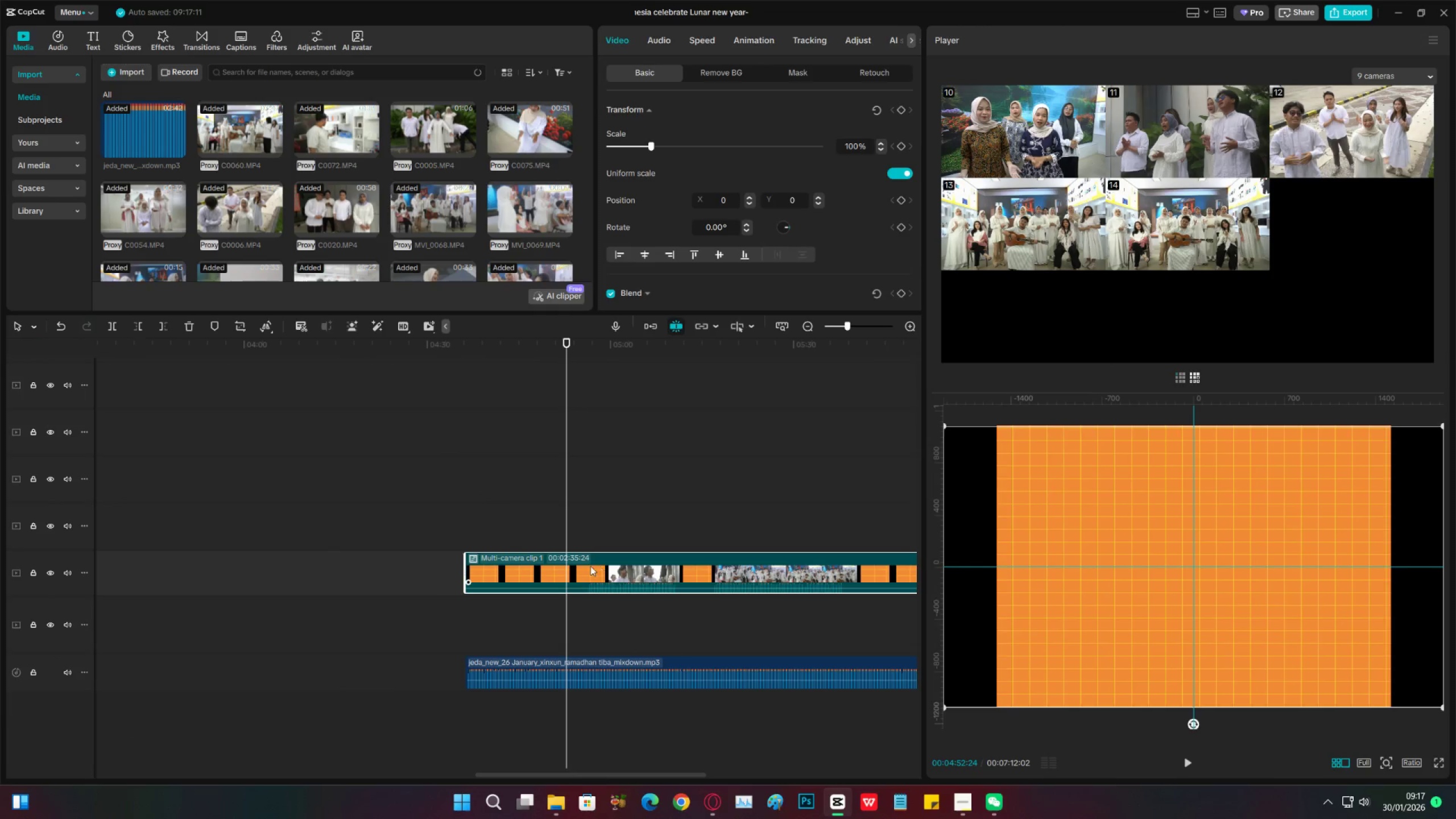 
key(Space)
 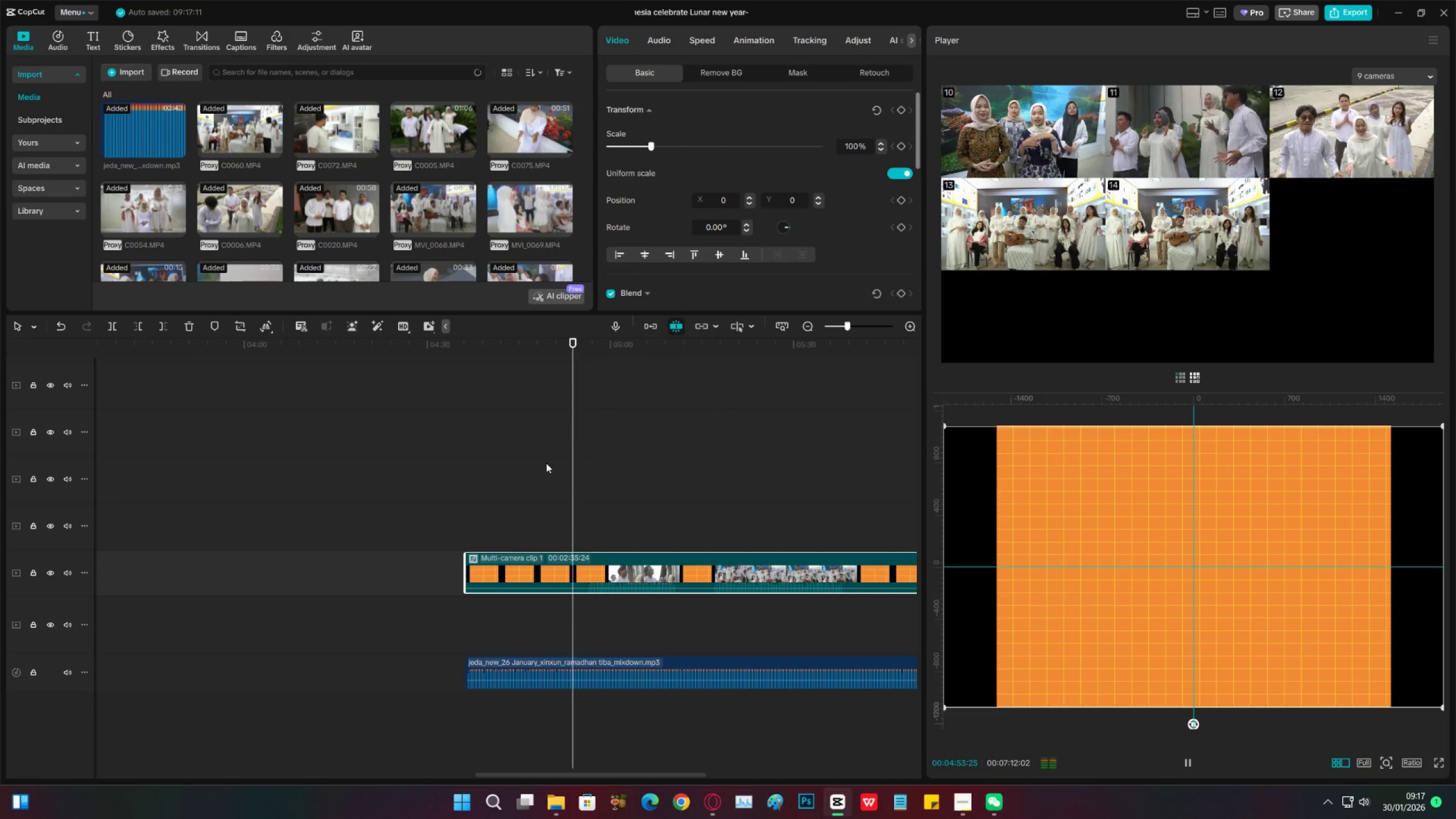 
key(Space)
 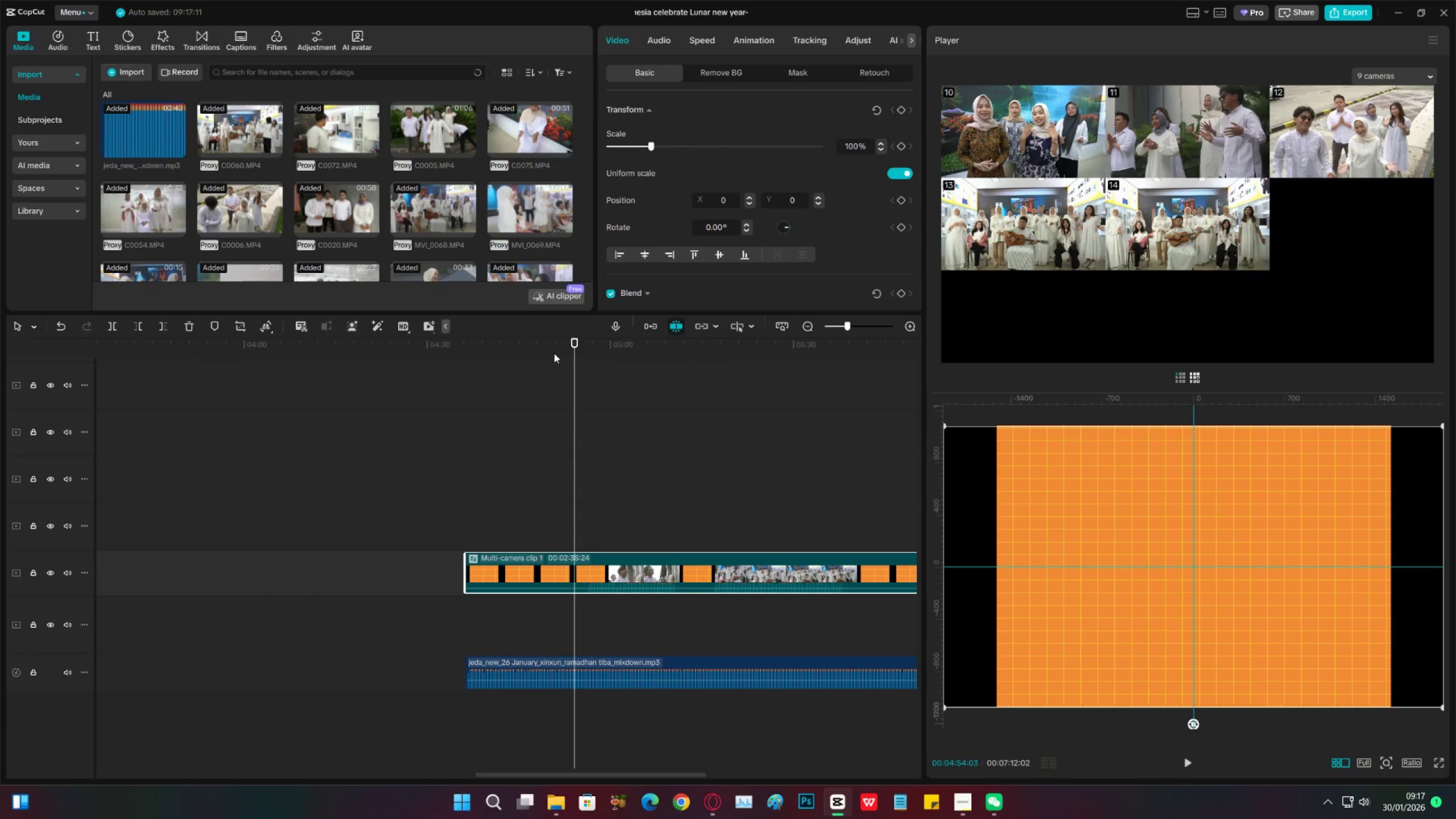 
left_click([554, 349])
 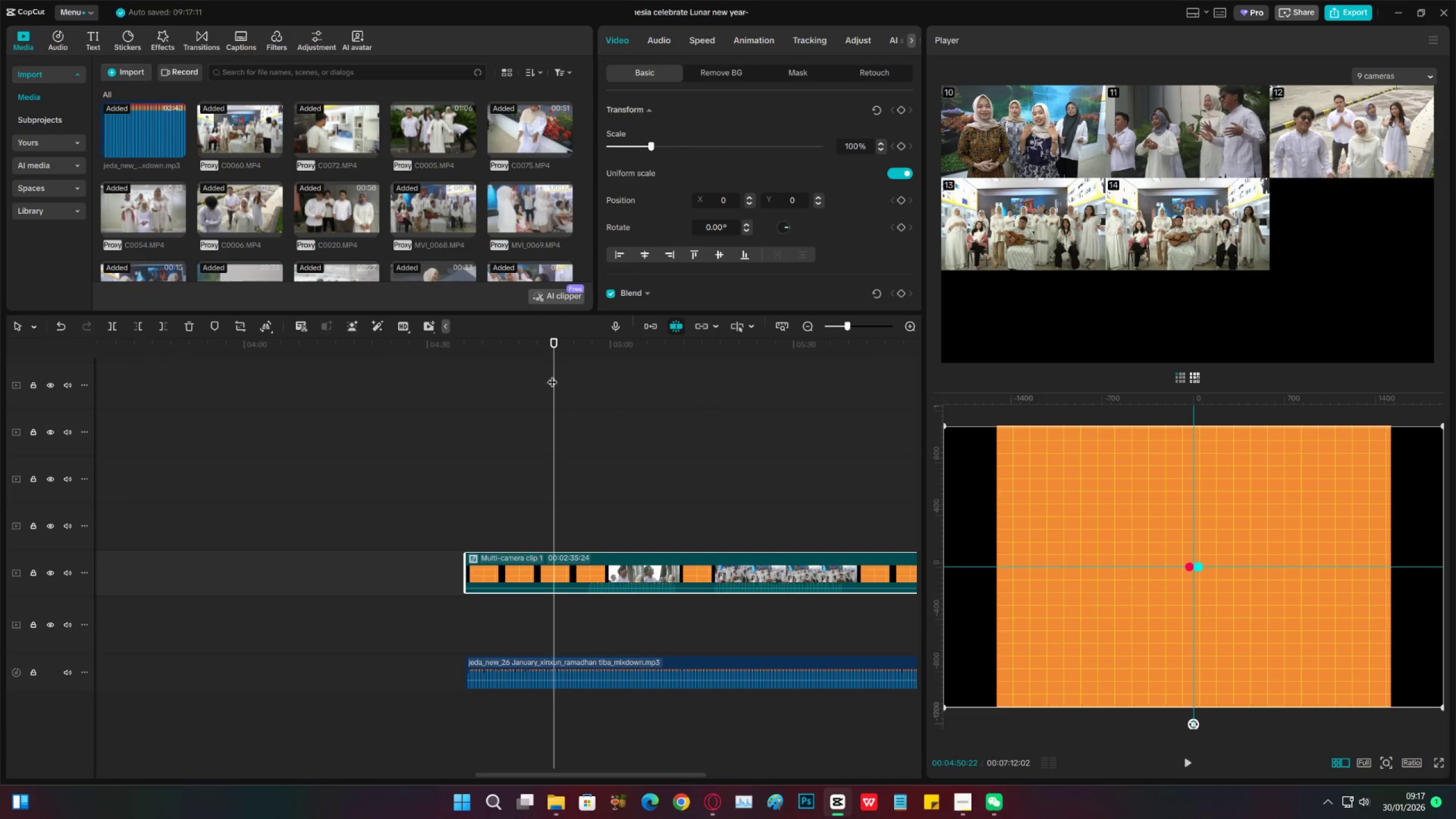 
key(Space)
 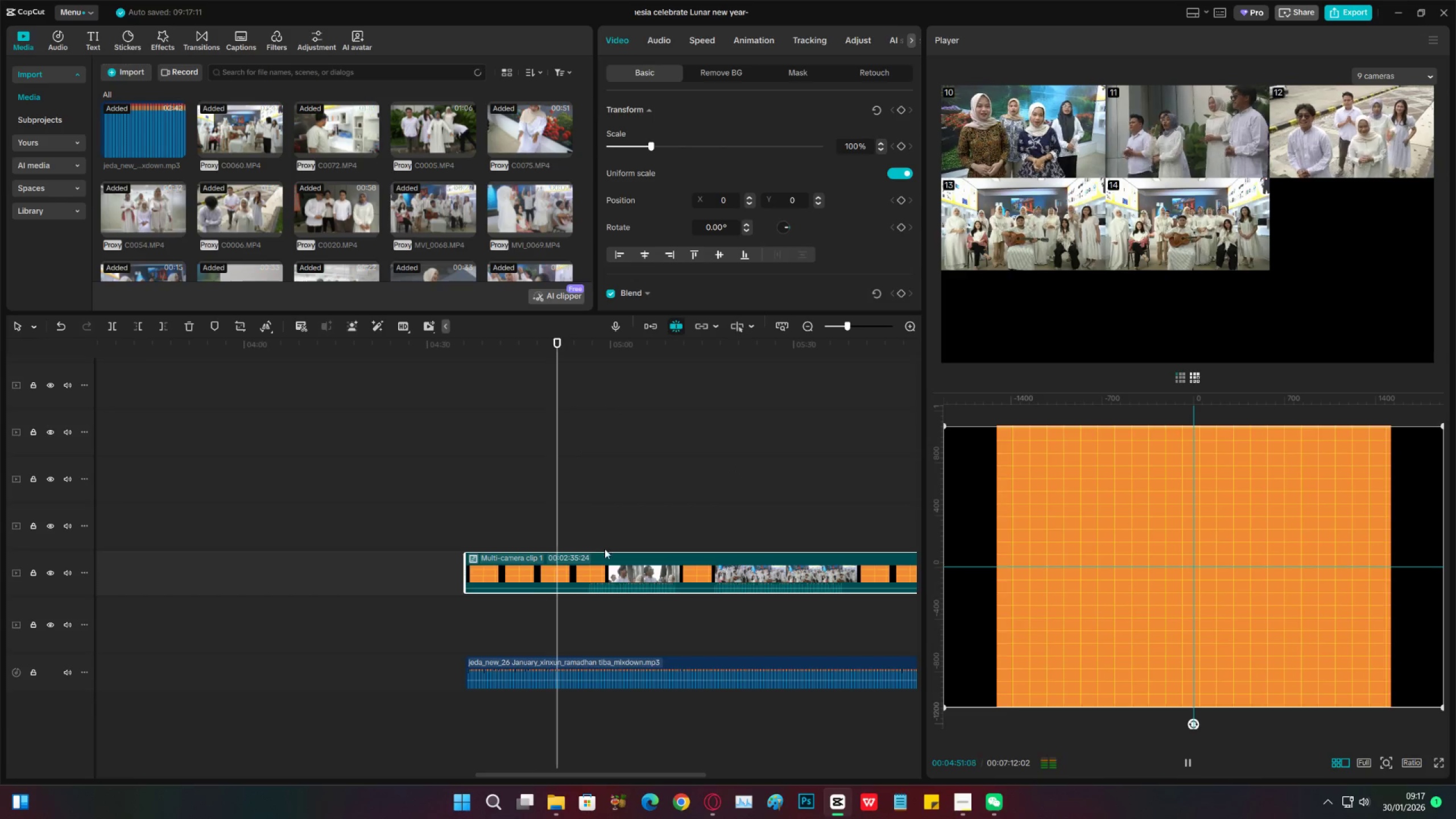 
key(Space)
 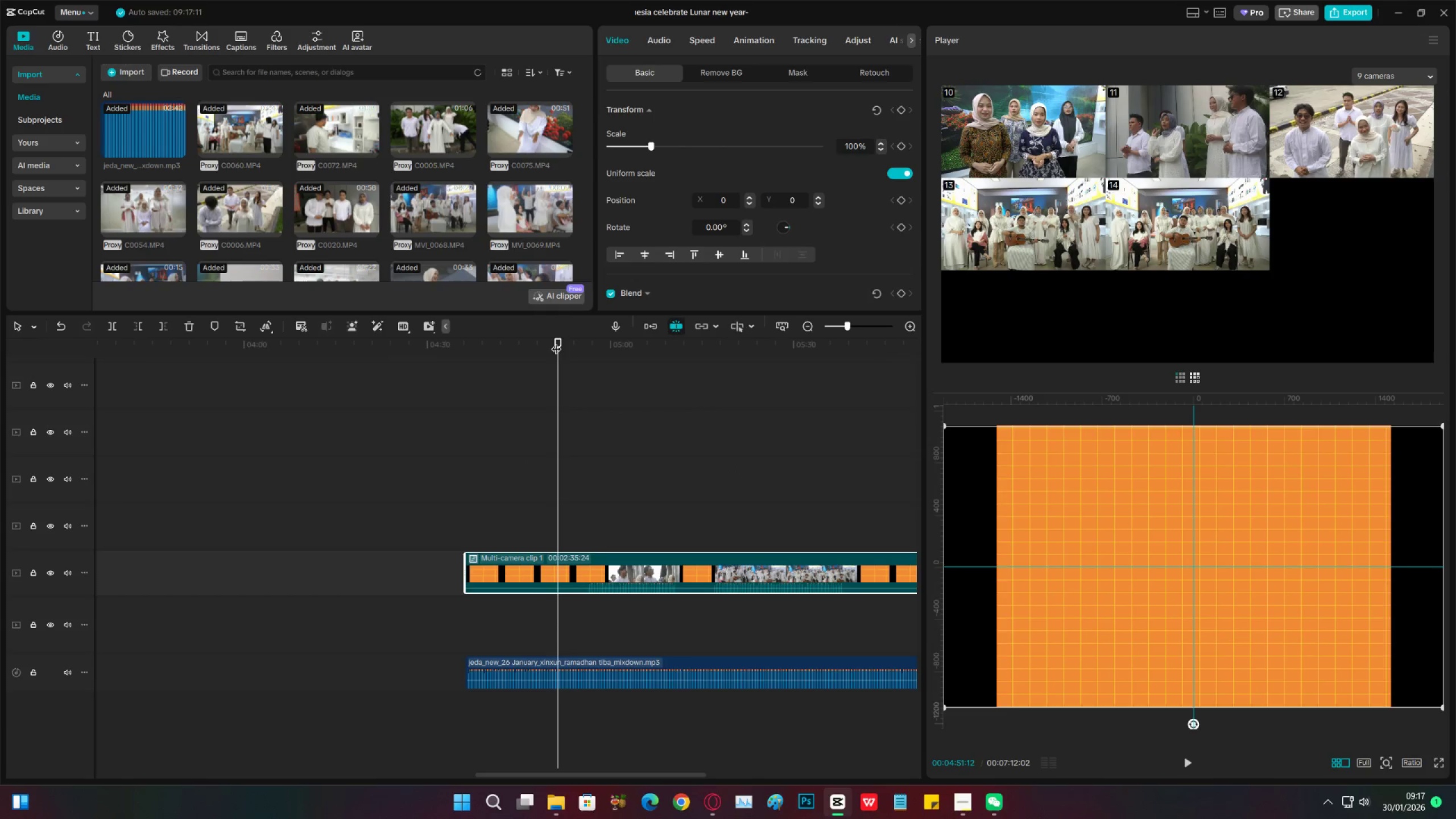 
left_click([548, 342])
 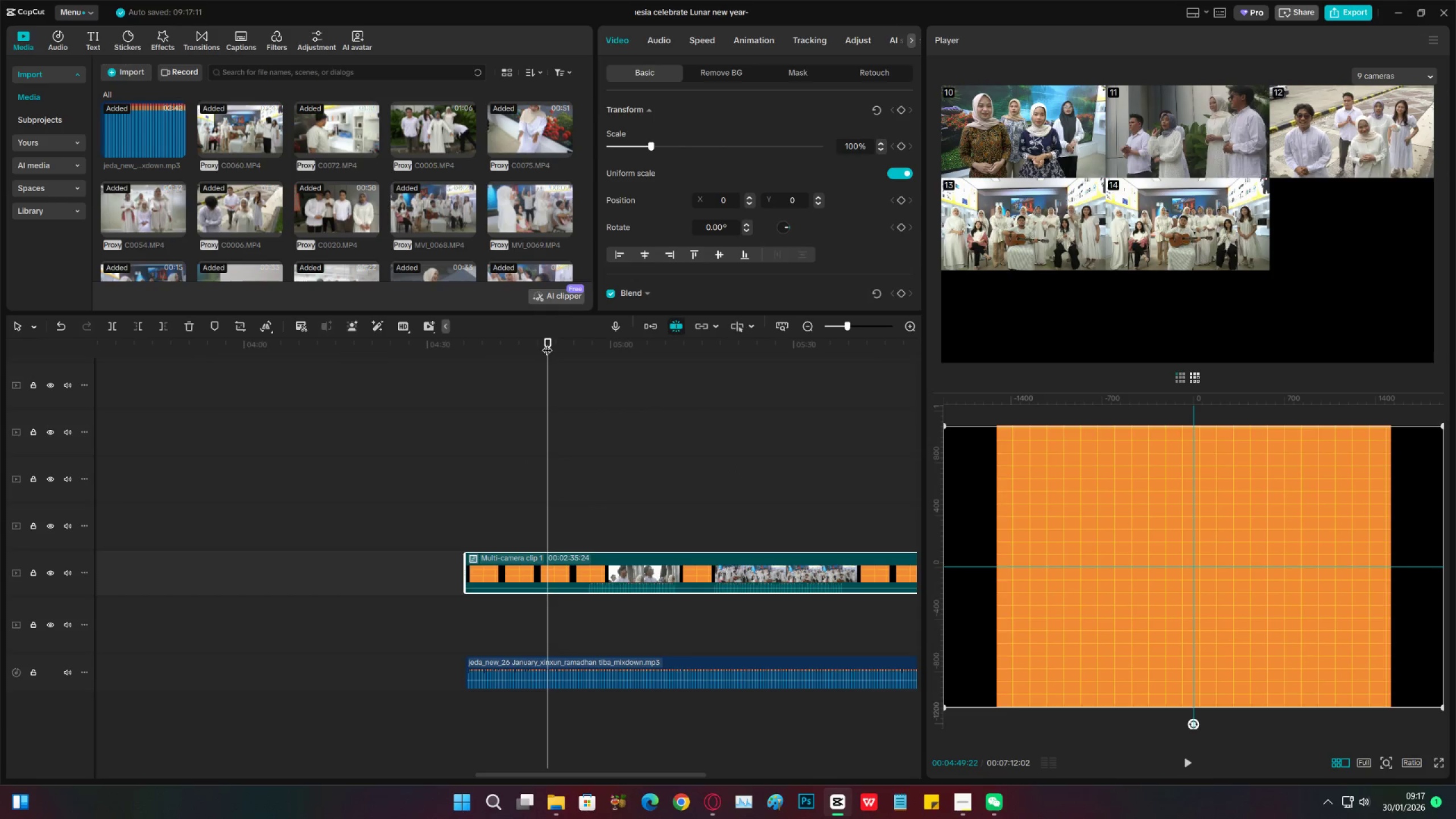 
key(Space)
 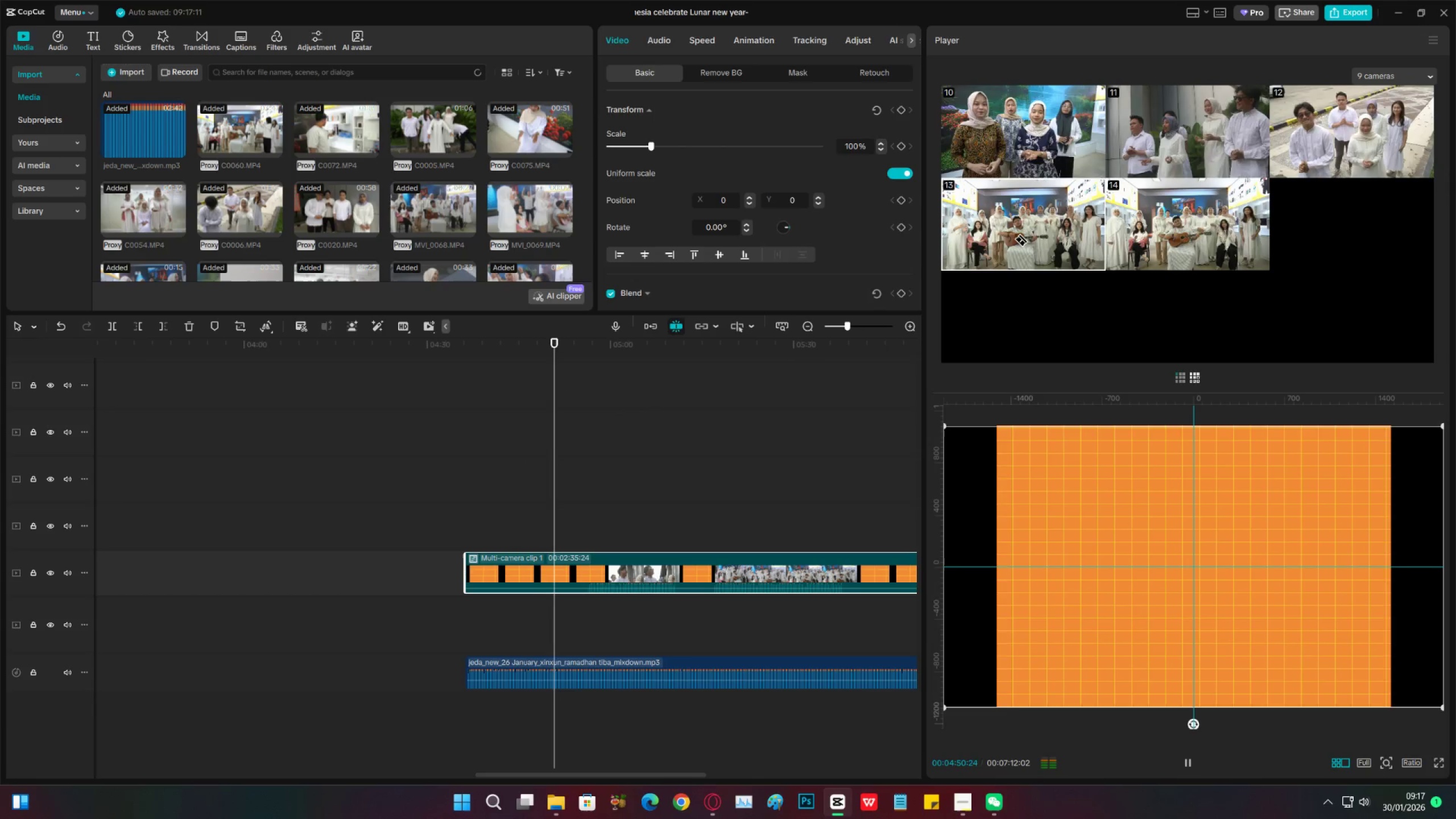 
key(Space)
 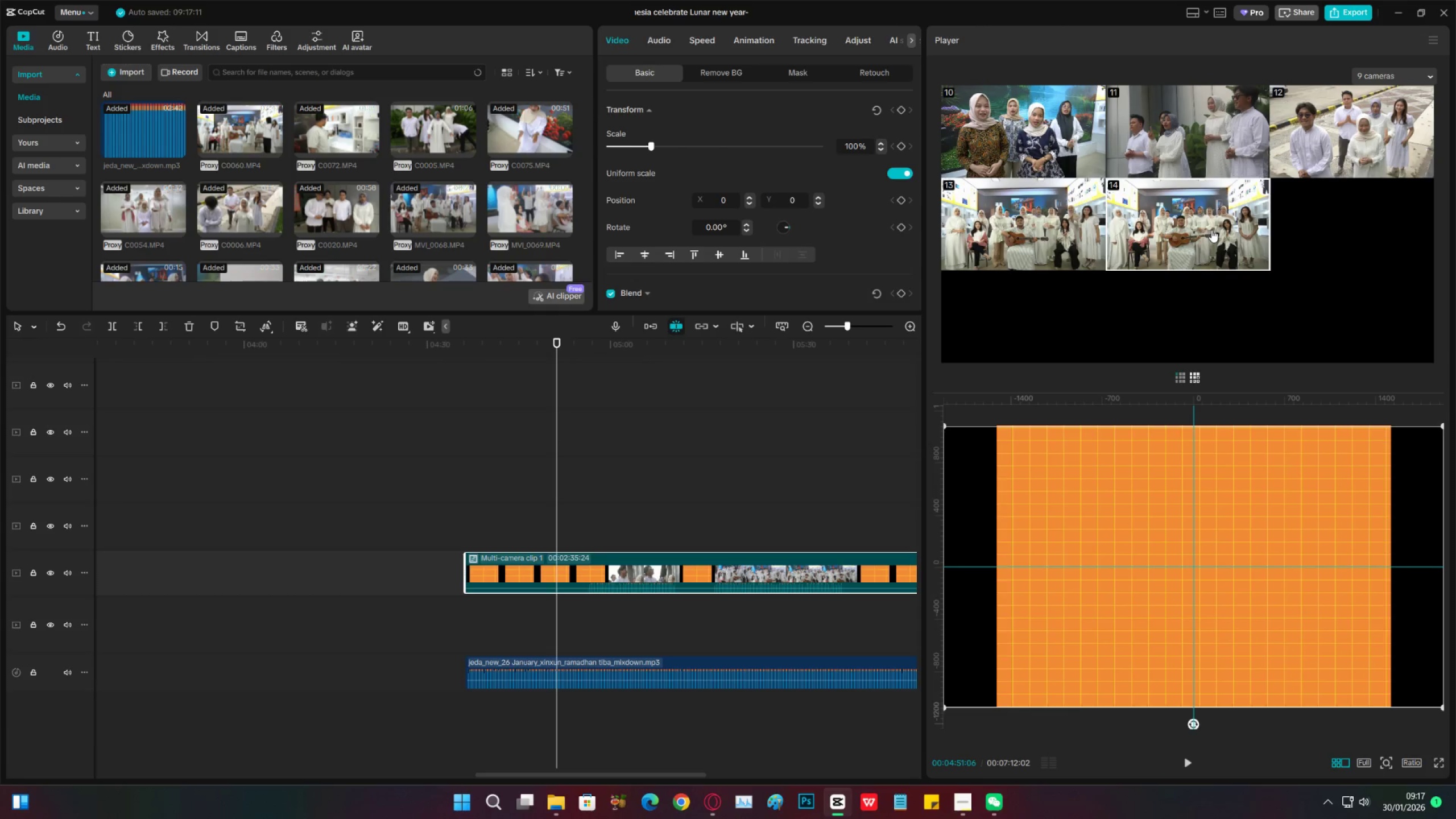 
wait(10.34)
 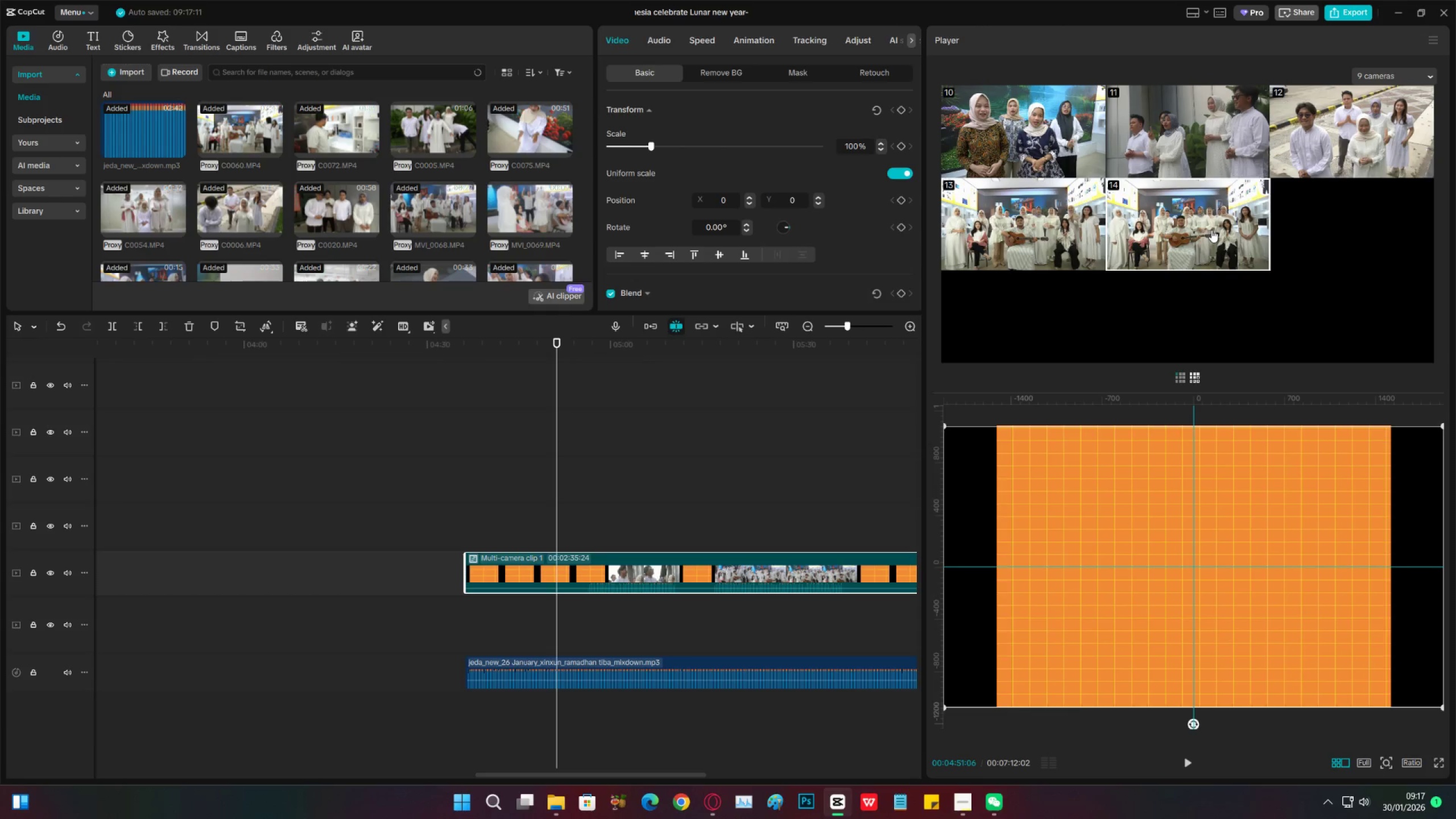 
left_click([1190, 228])
 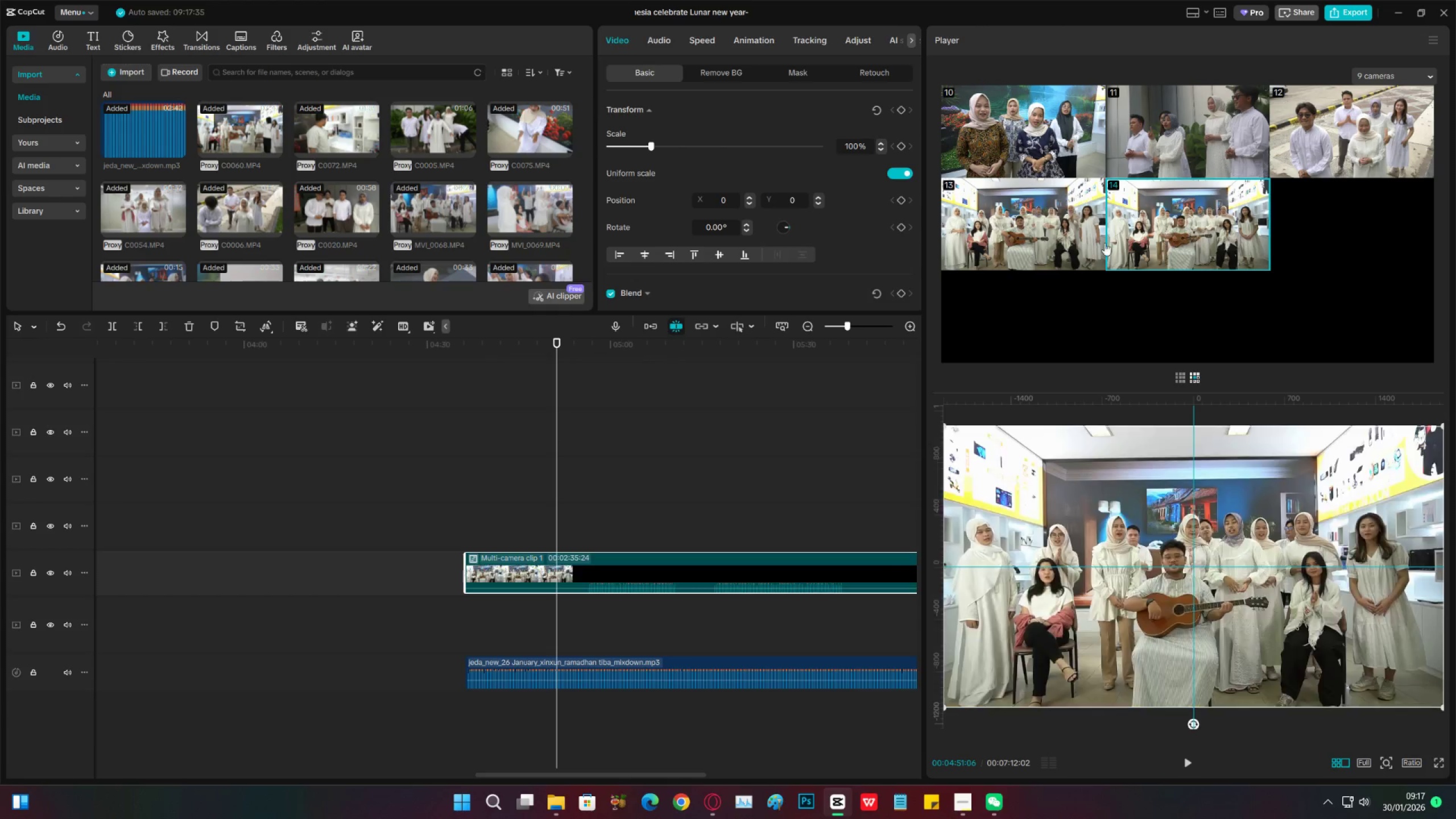 
key(Space)
 